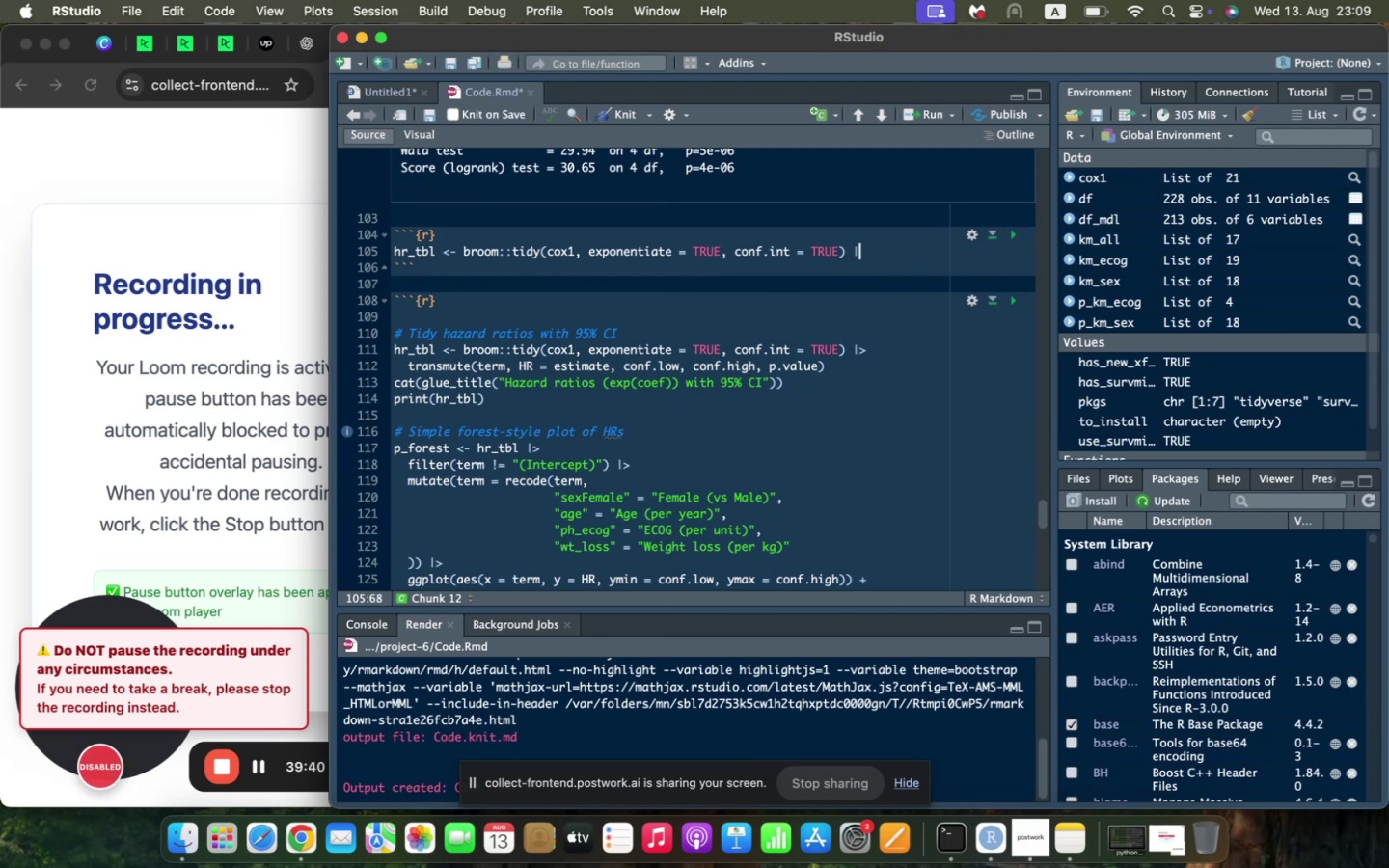 
key(Shift+ShiftLeft)
 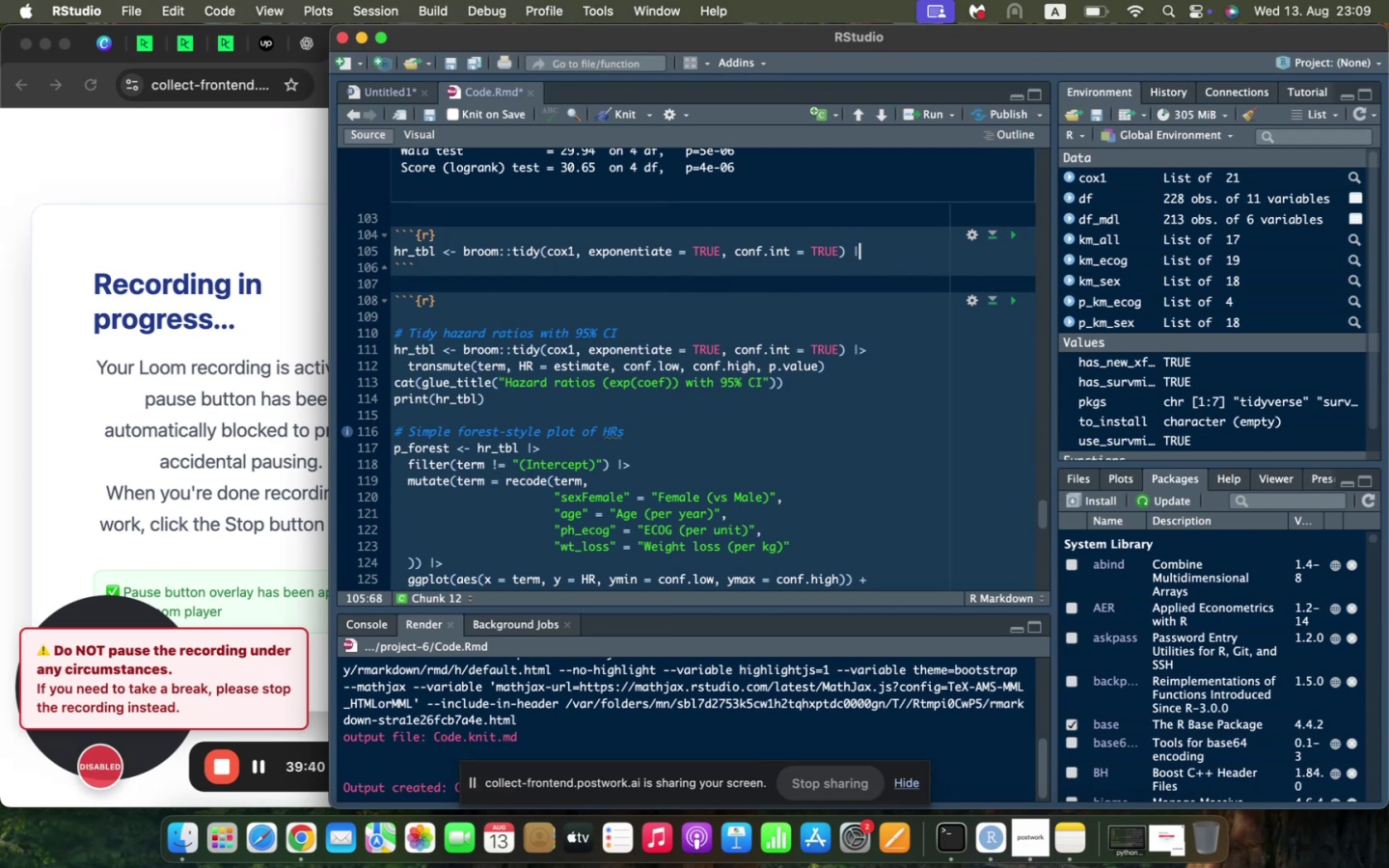 
key(Shift+Period)
 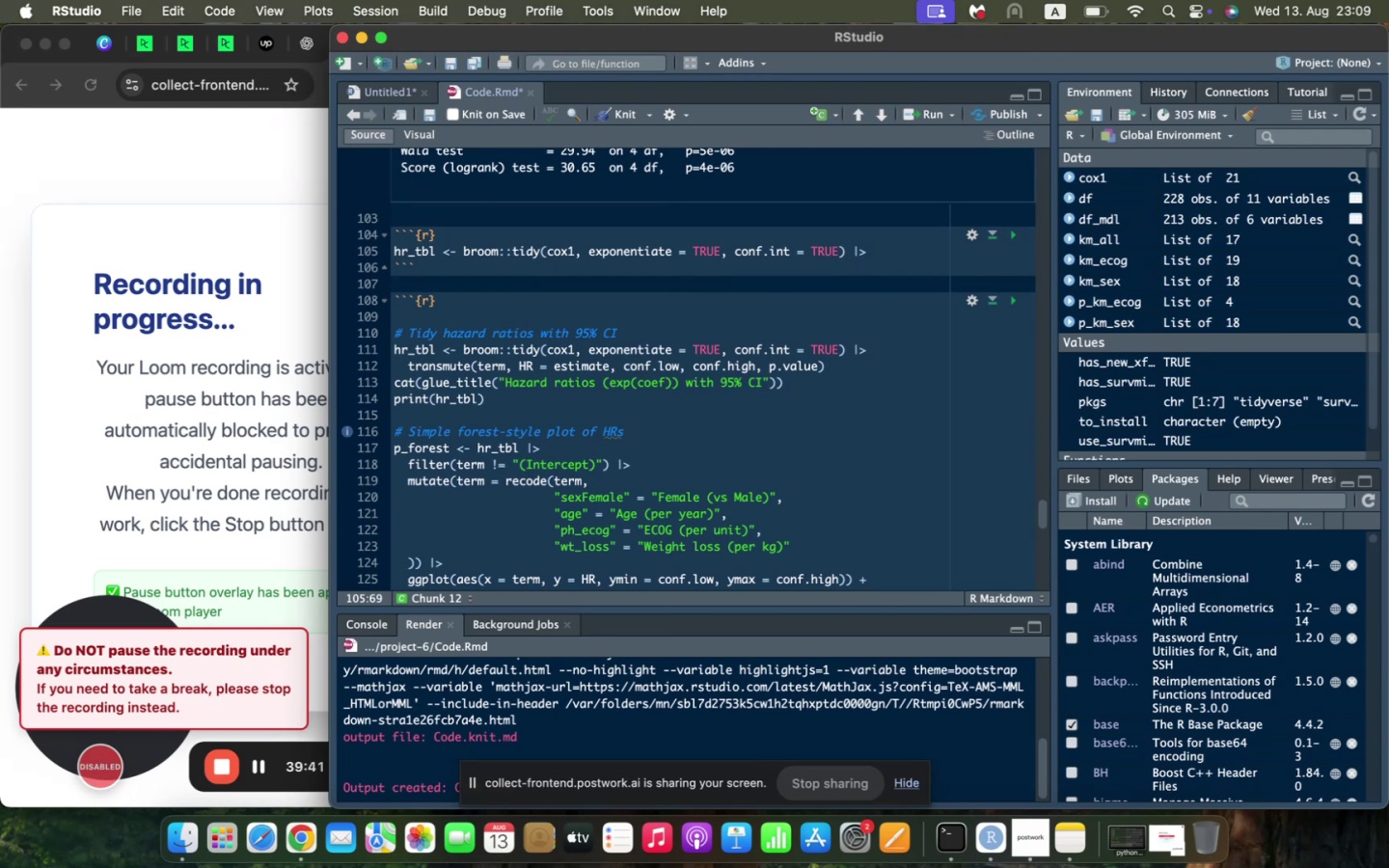 
key(Enter)
 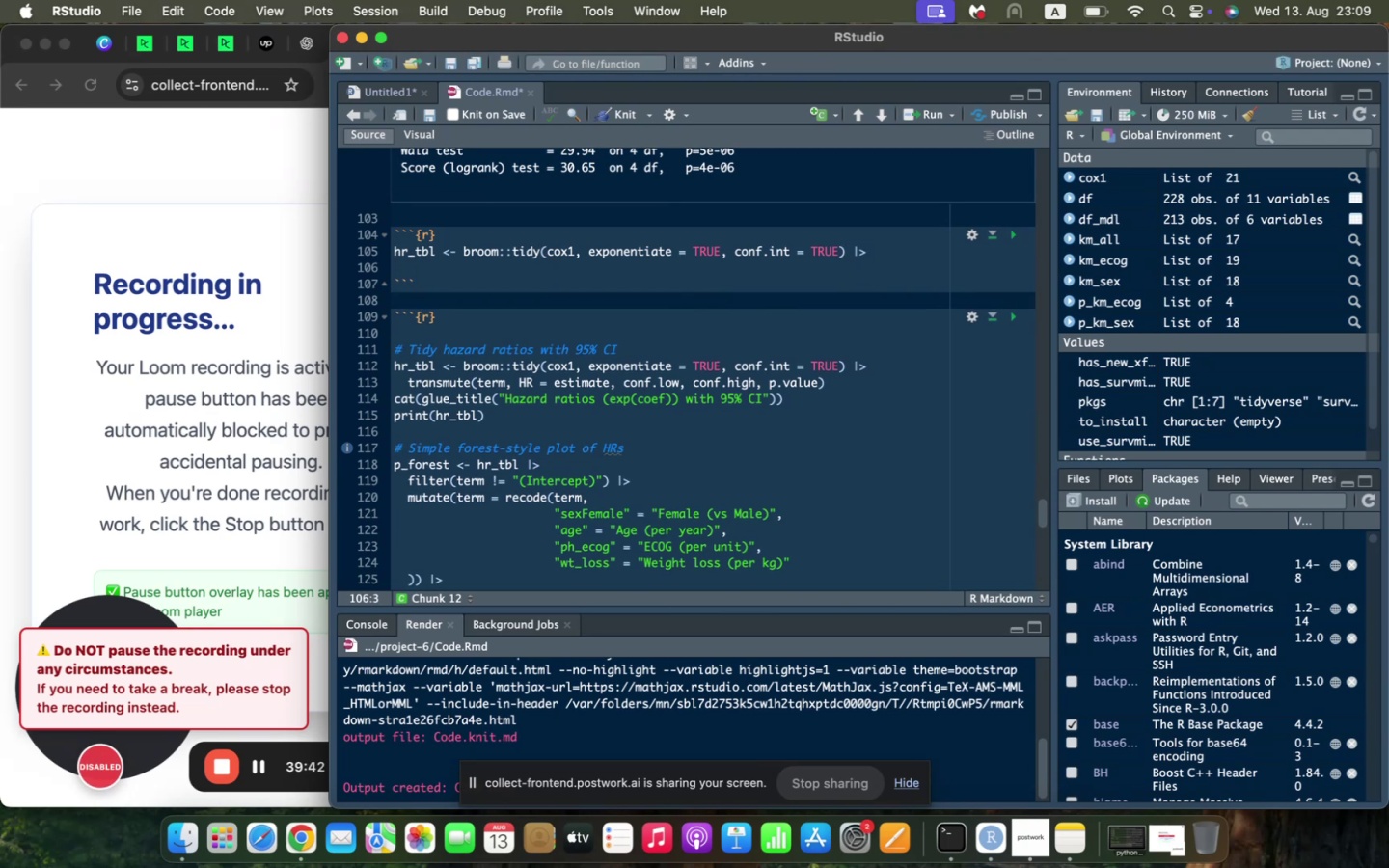 
type(transmute(term, HR = estimate, conf.low, conf.high, p.value)
 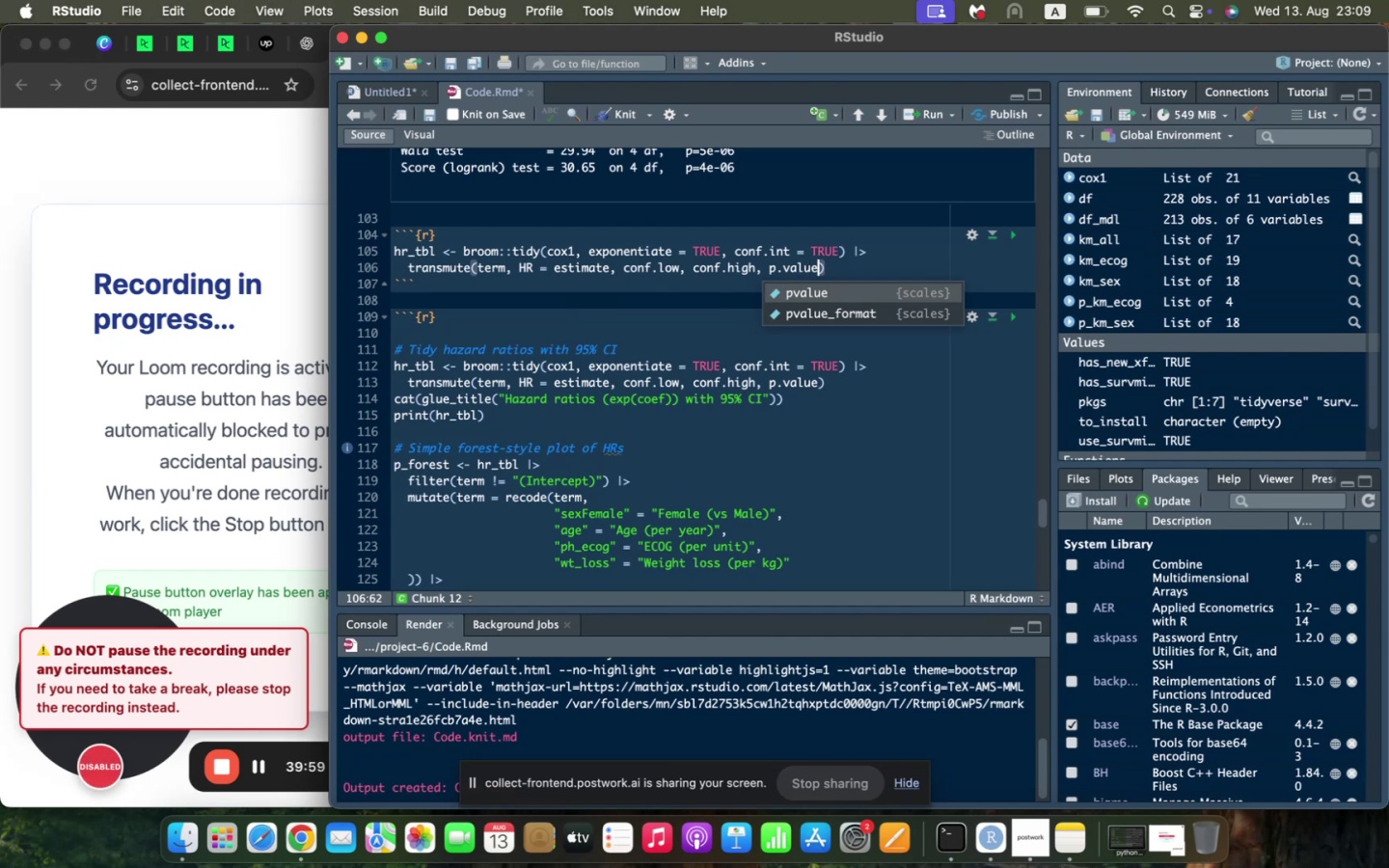 
 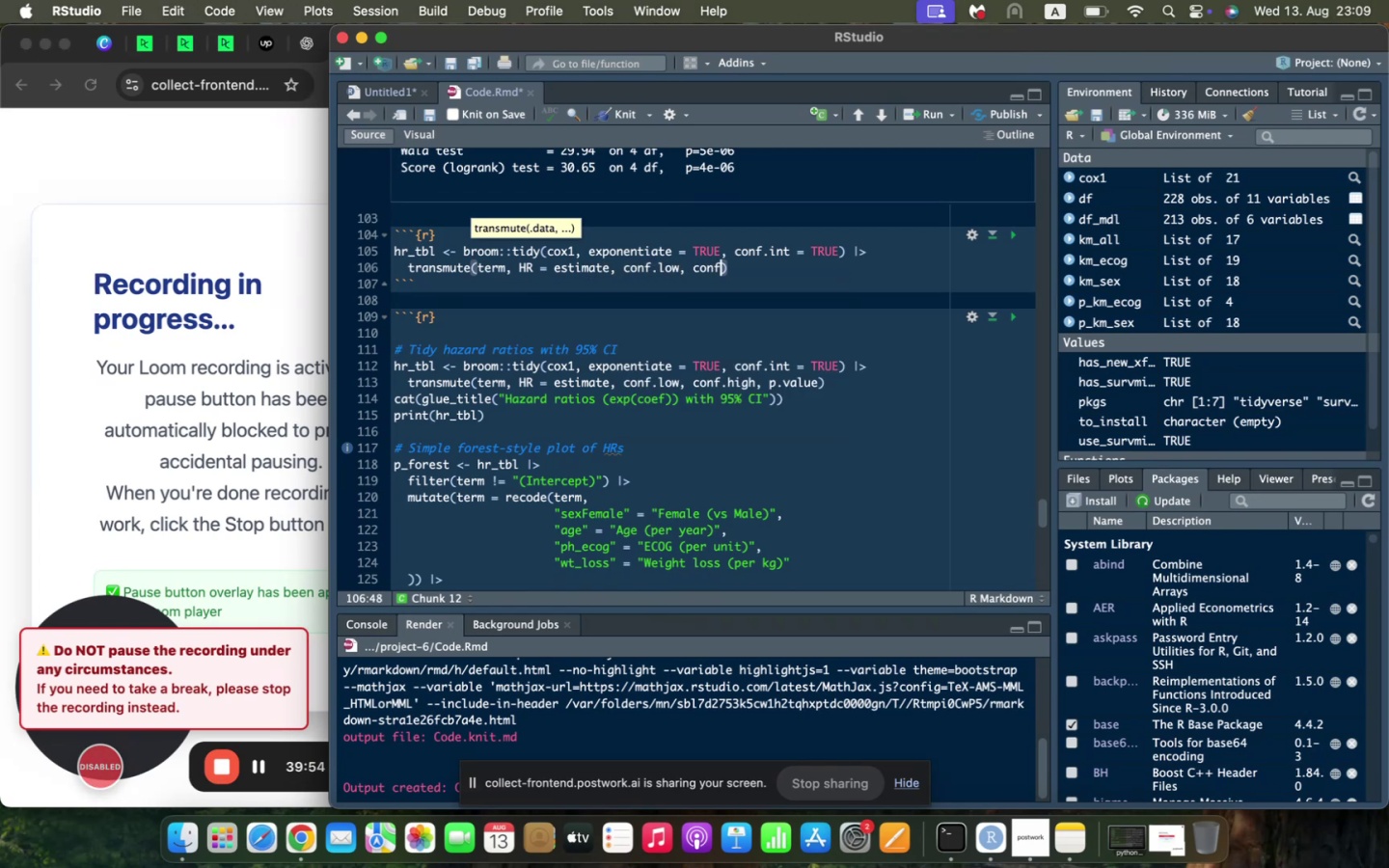 
key(ArrowRight)
 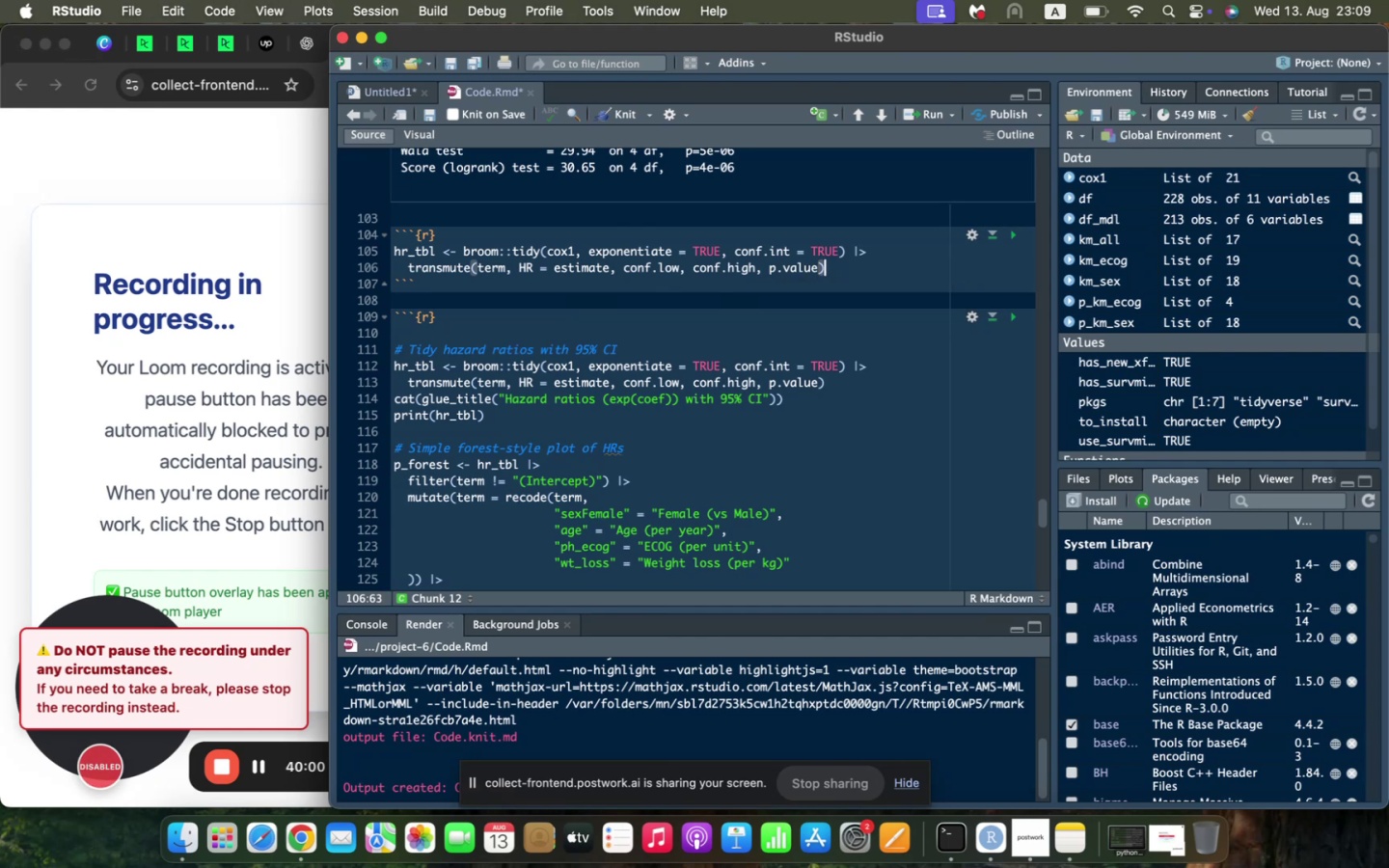 
key(Enter)
 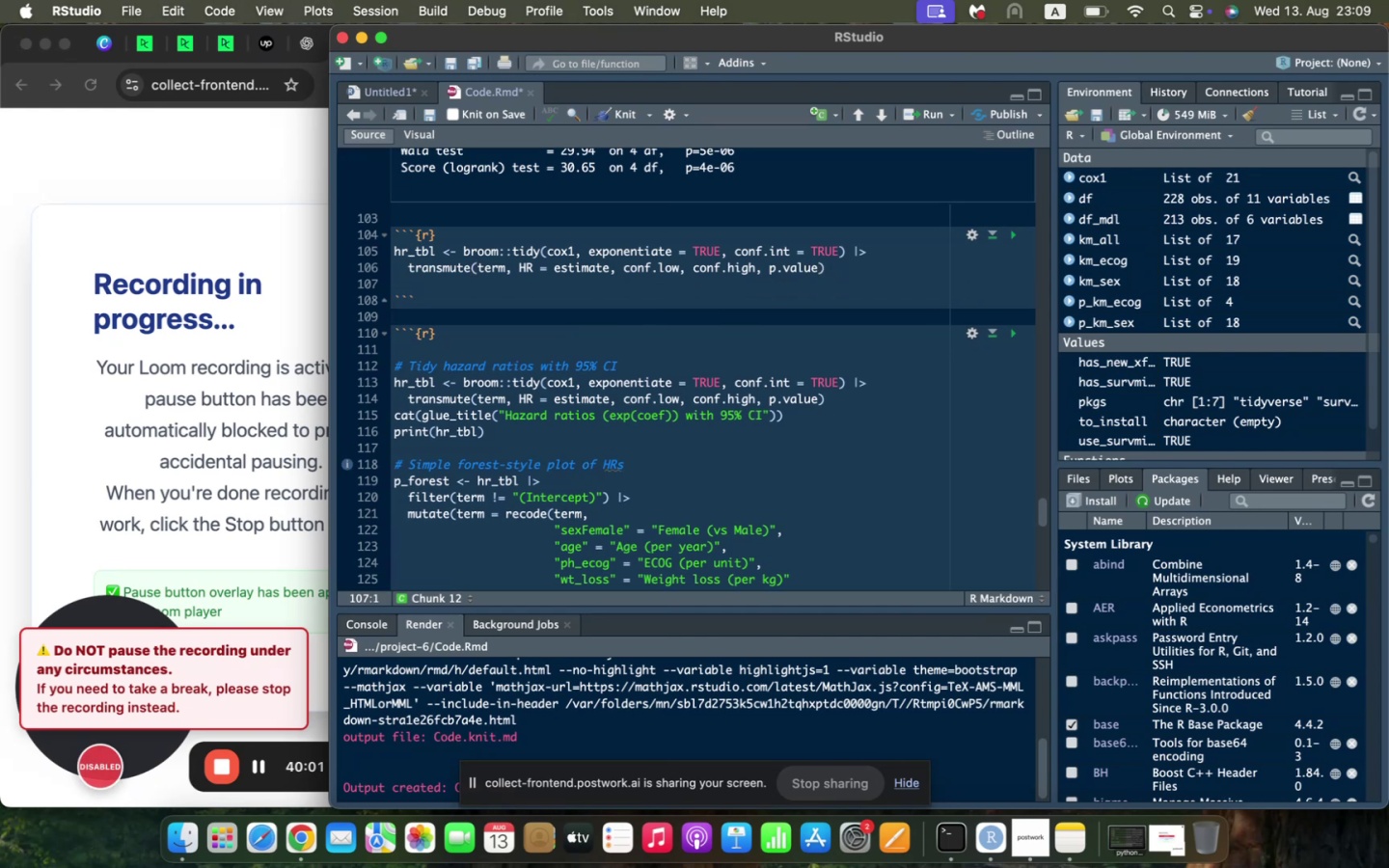 
type(cat(glue_title("Hazard Ratios (exp(coeff)) with 95% CI)
 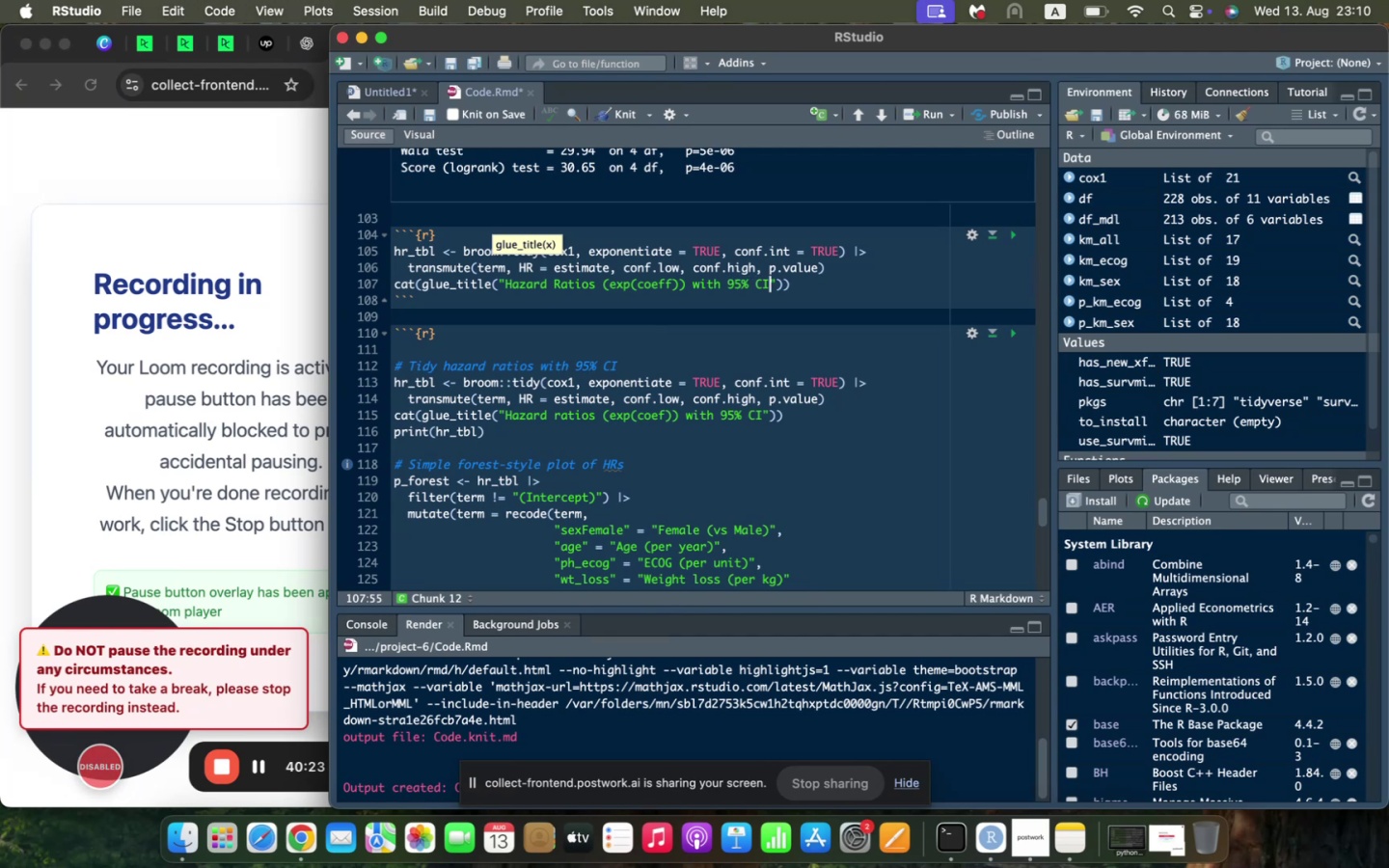 
key(ArrowRight)
 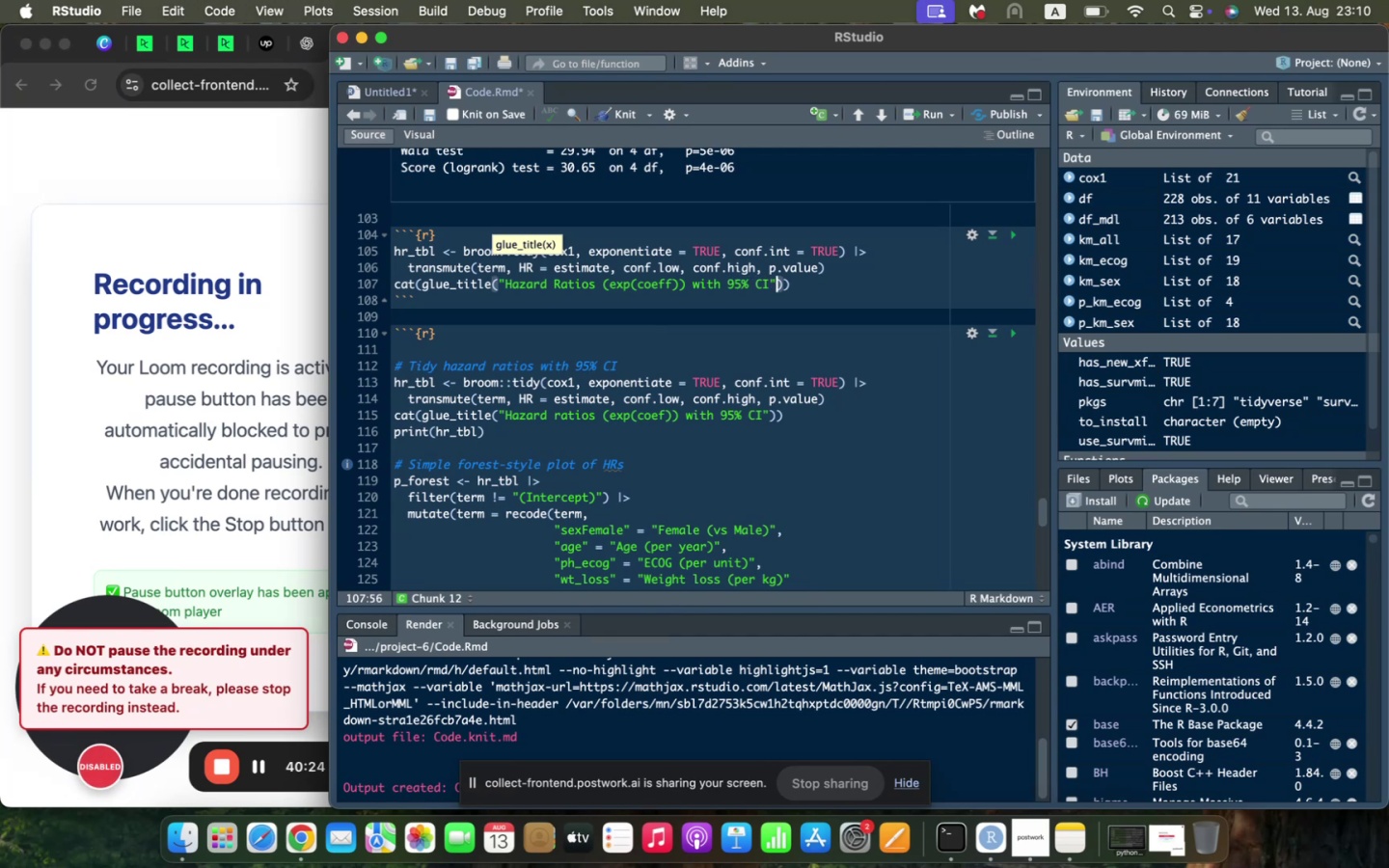 
key(ArrowRight)
 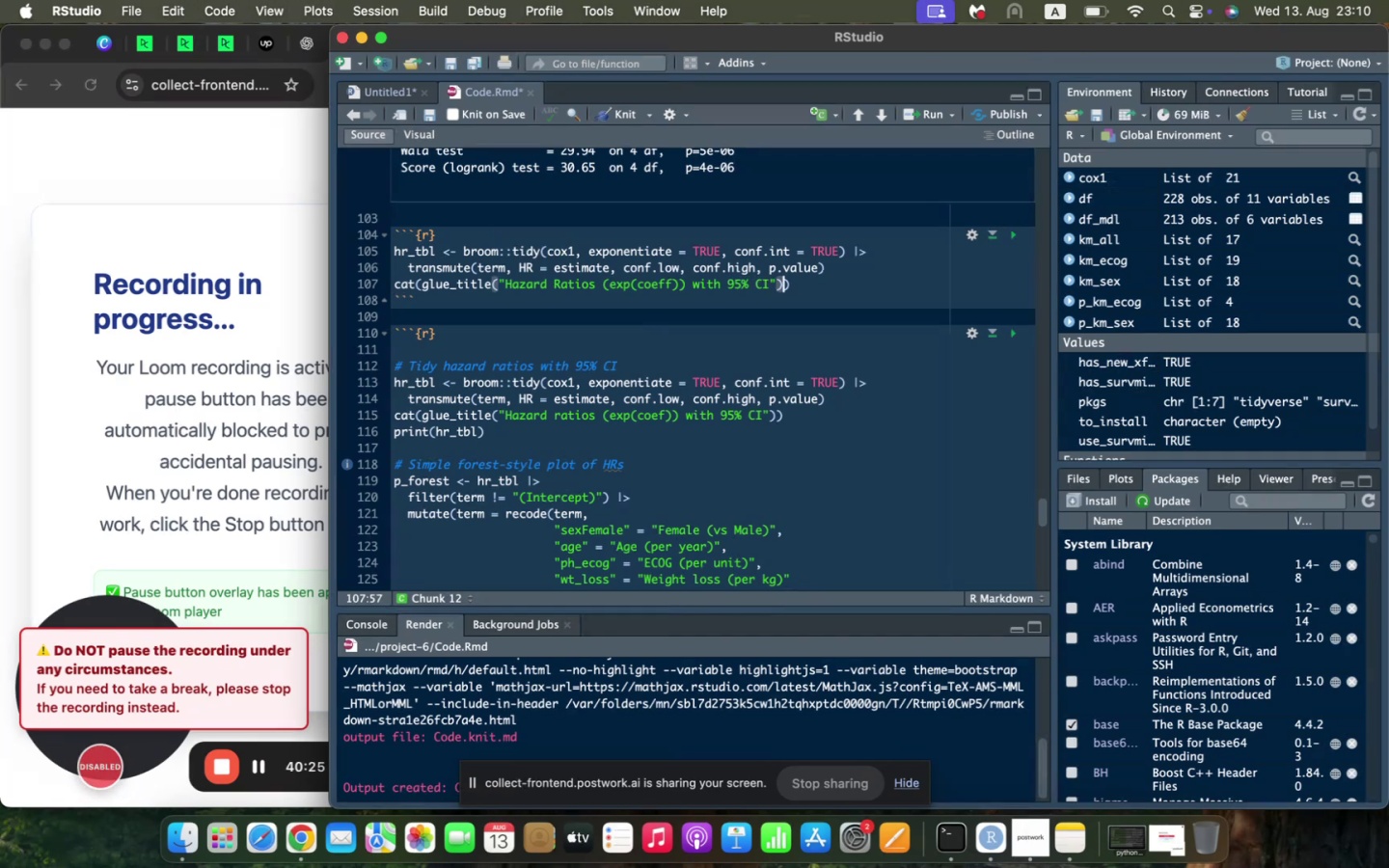 
key(ArrowRight)
 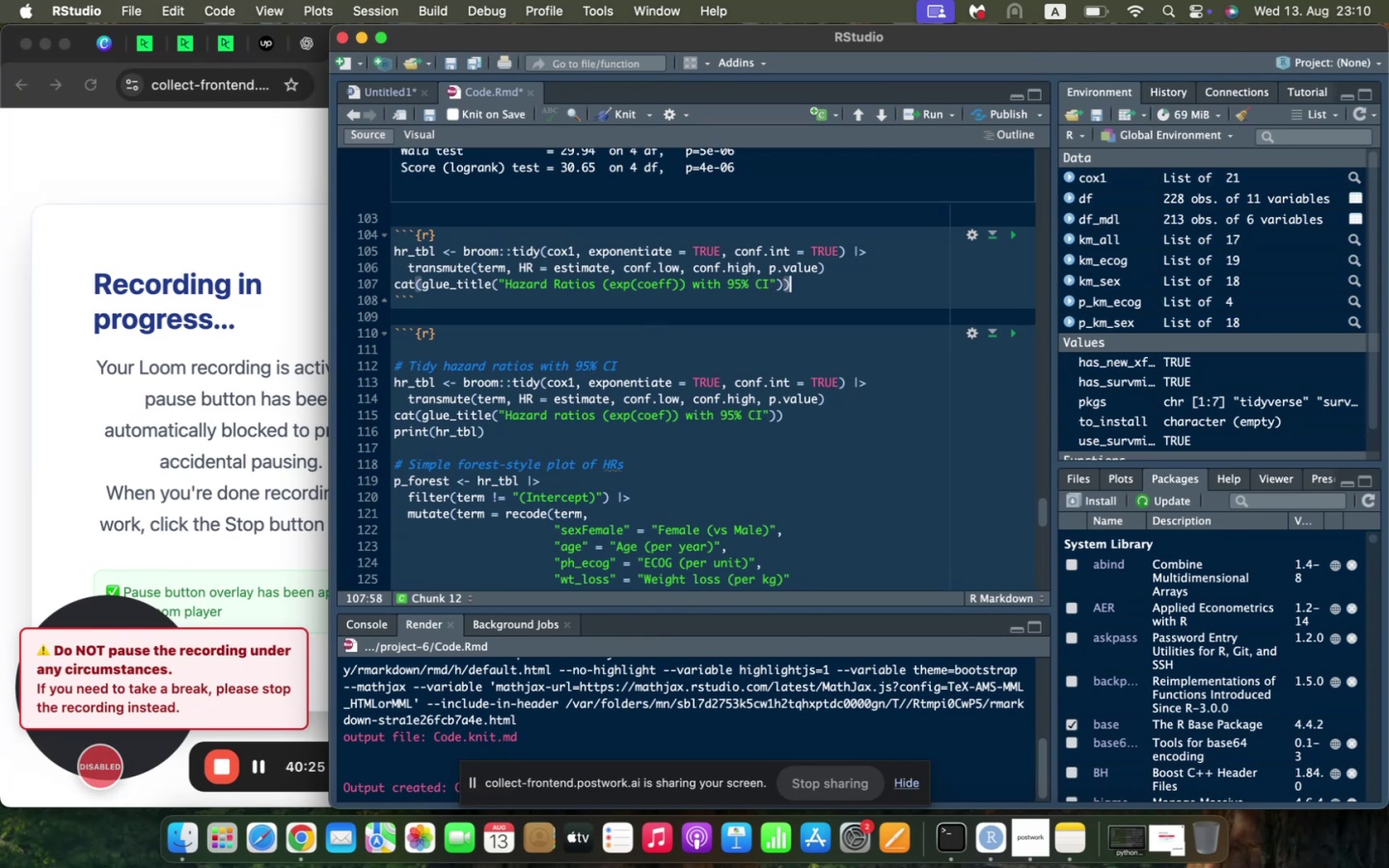 
key(Enter)
 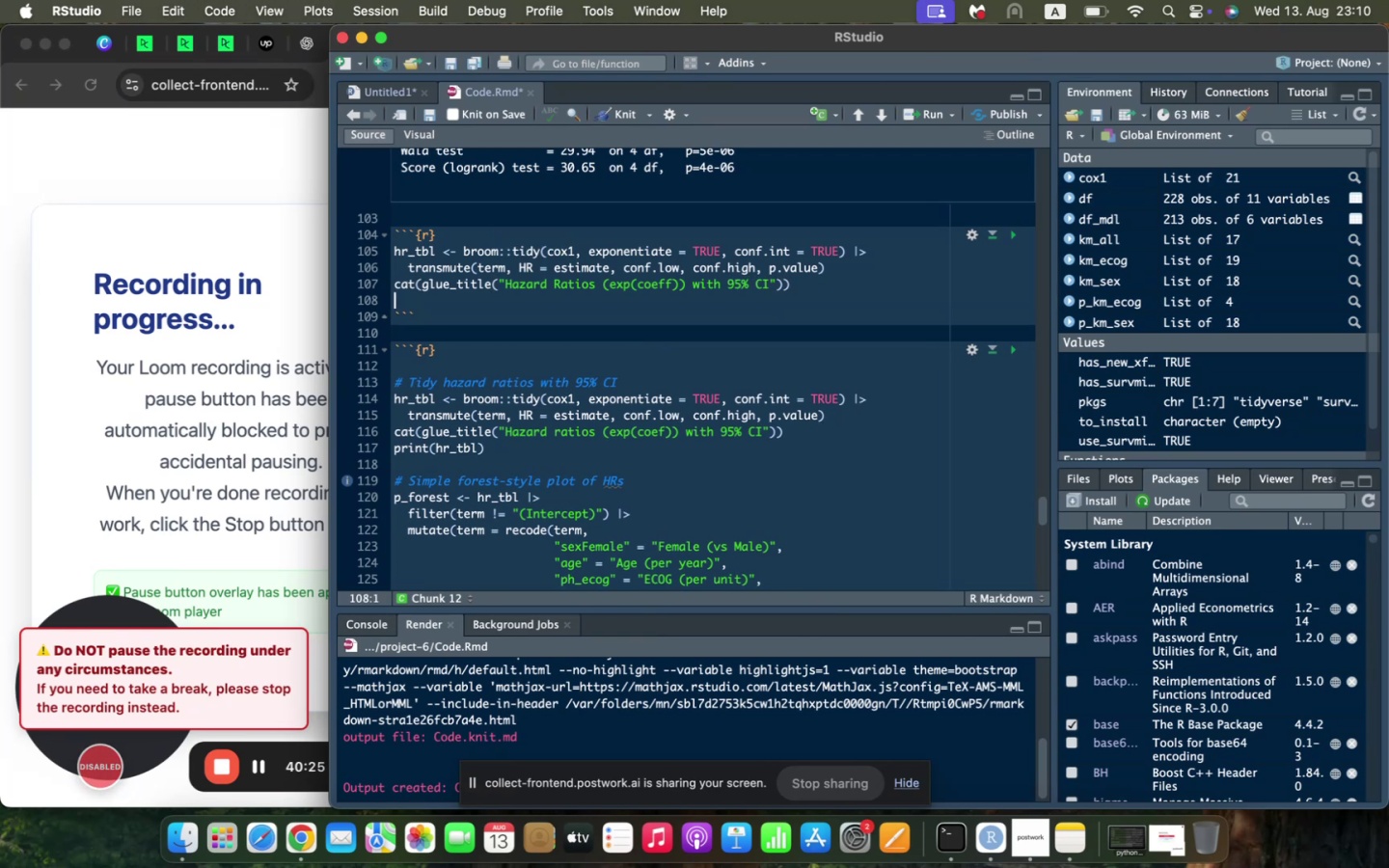 
key(Enter)
 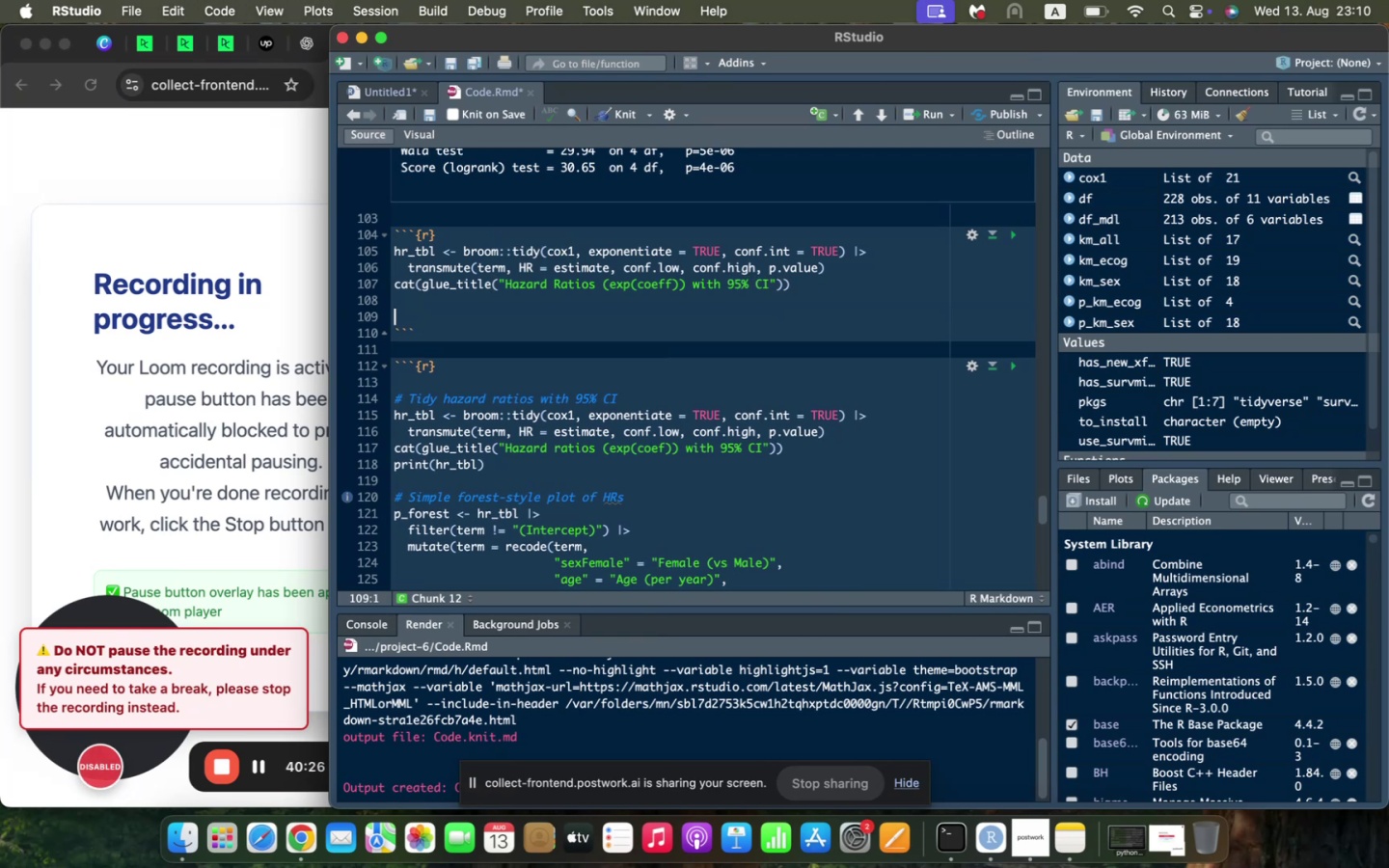 
type(print(hr_t)
 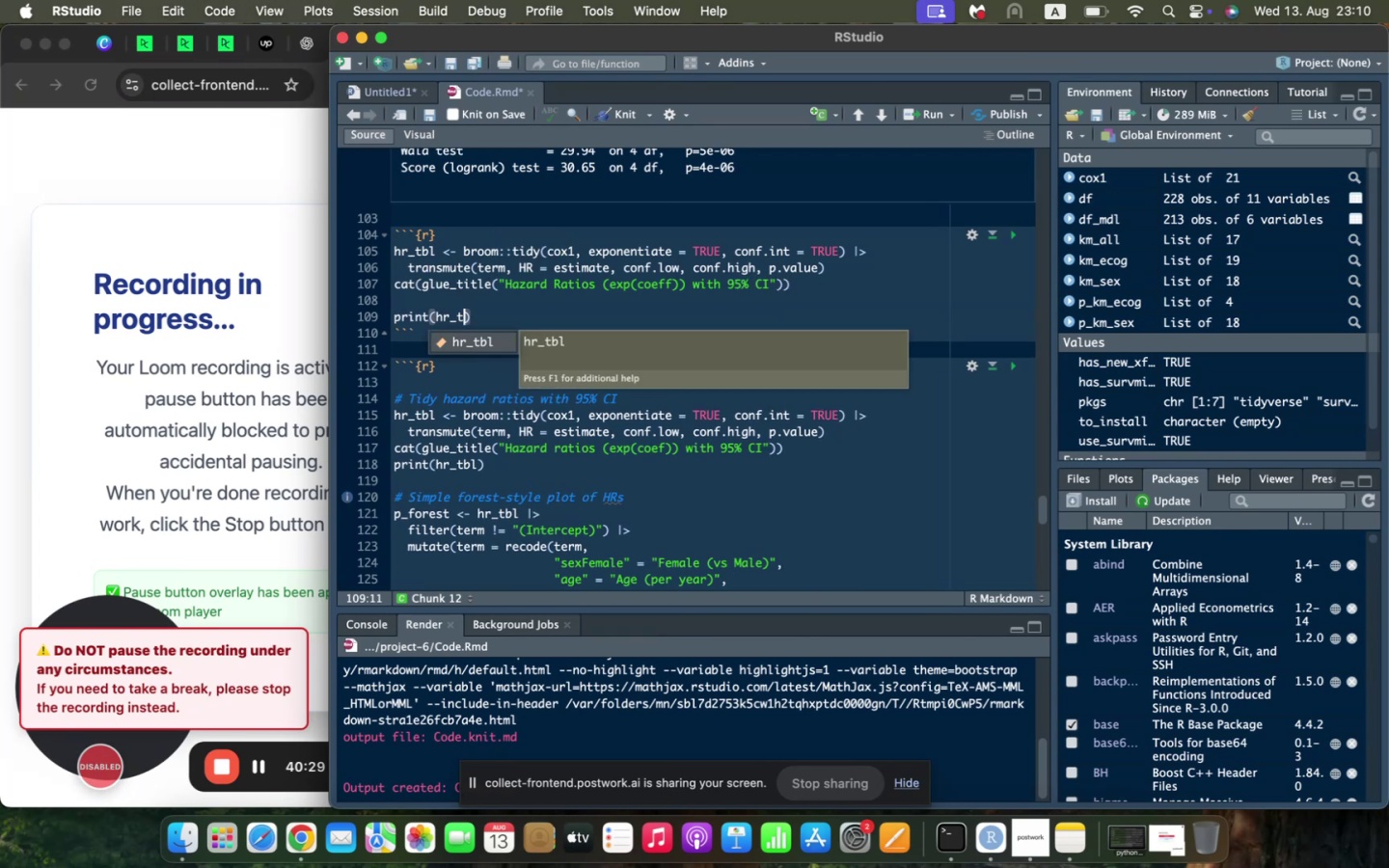 
key(Enter)
 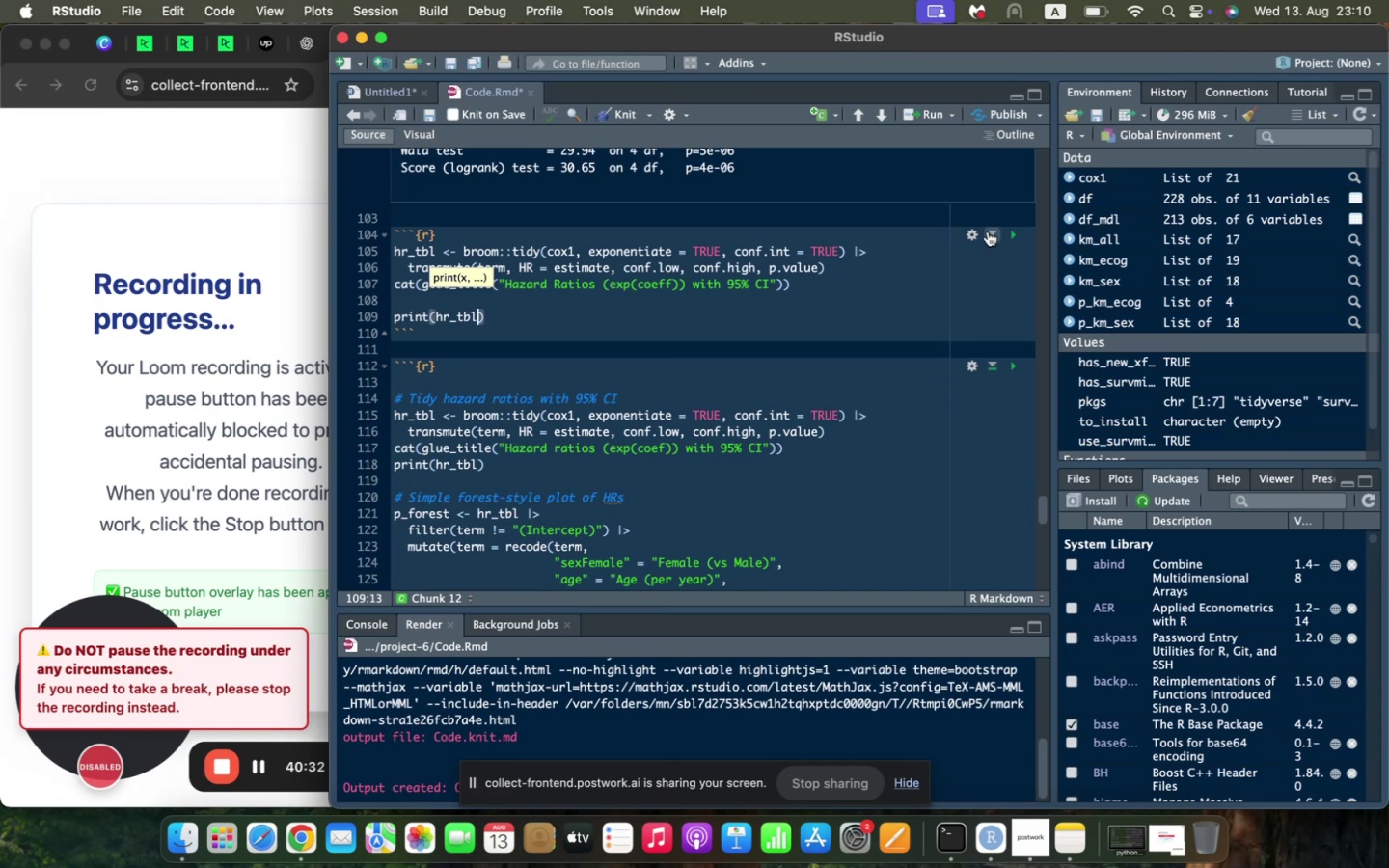 
left_click([1007, 235])
 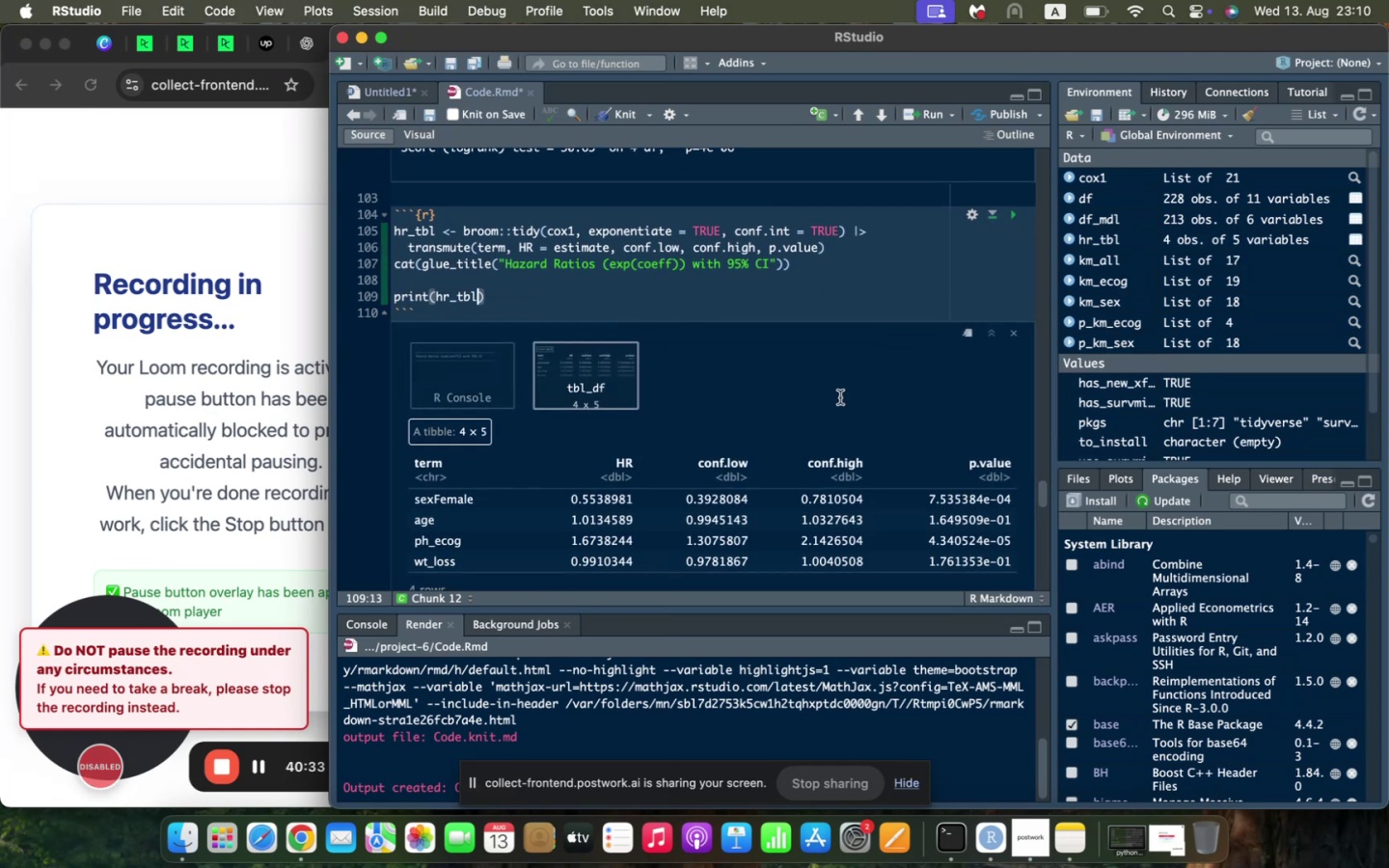 
scroll: coordinate [840, 397], scroll_direction: down, amount: 5.0
 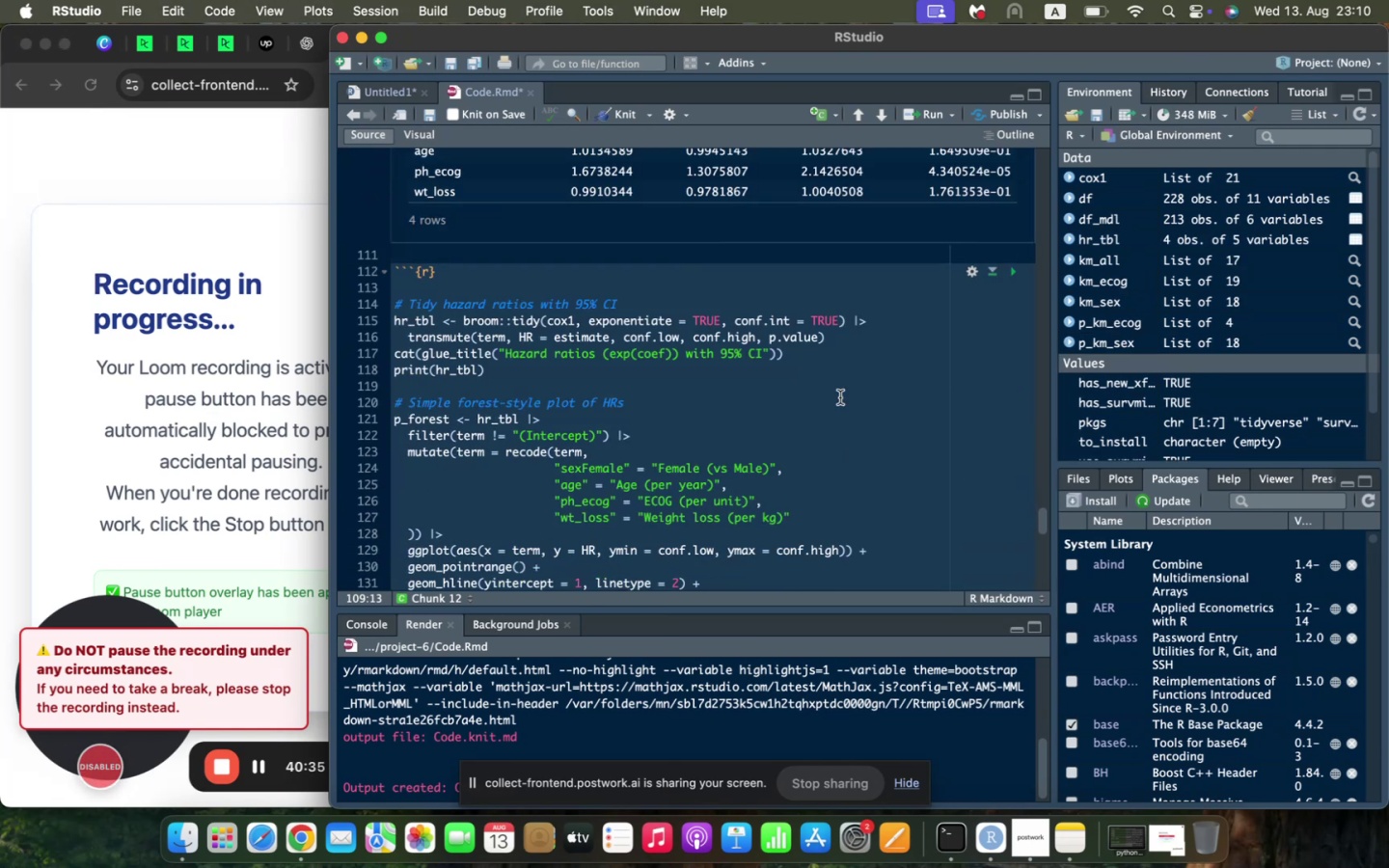 
scroll: coordinate [840, 397], scroll_direction: up, amount: 4.0
 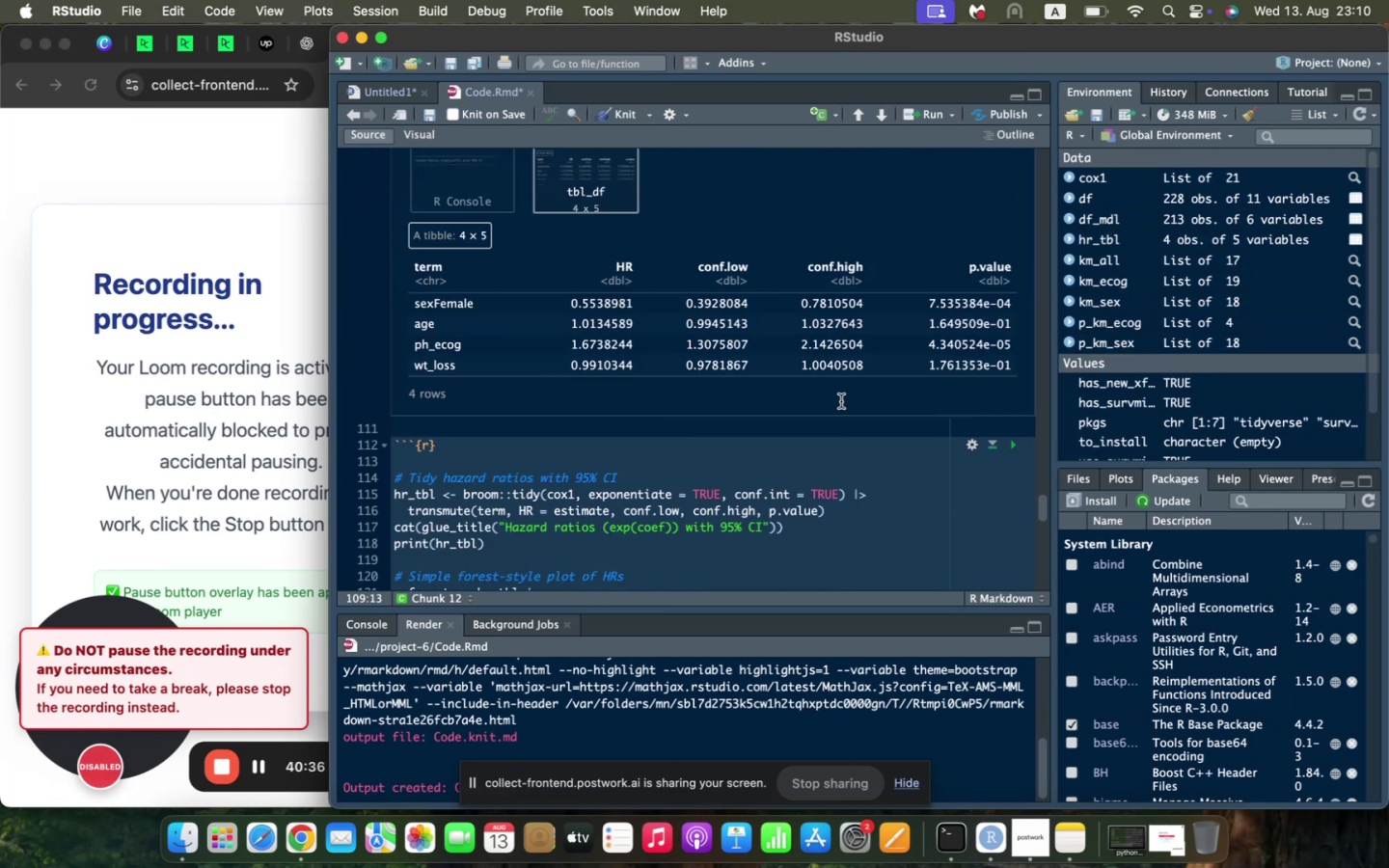 
scroll: coordinate [841, 401], scroll_direction: down, amount: 7.0
 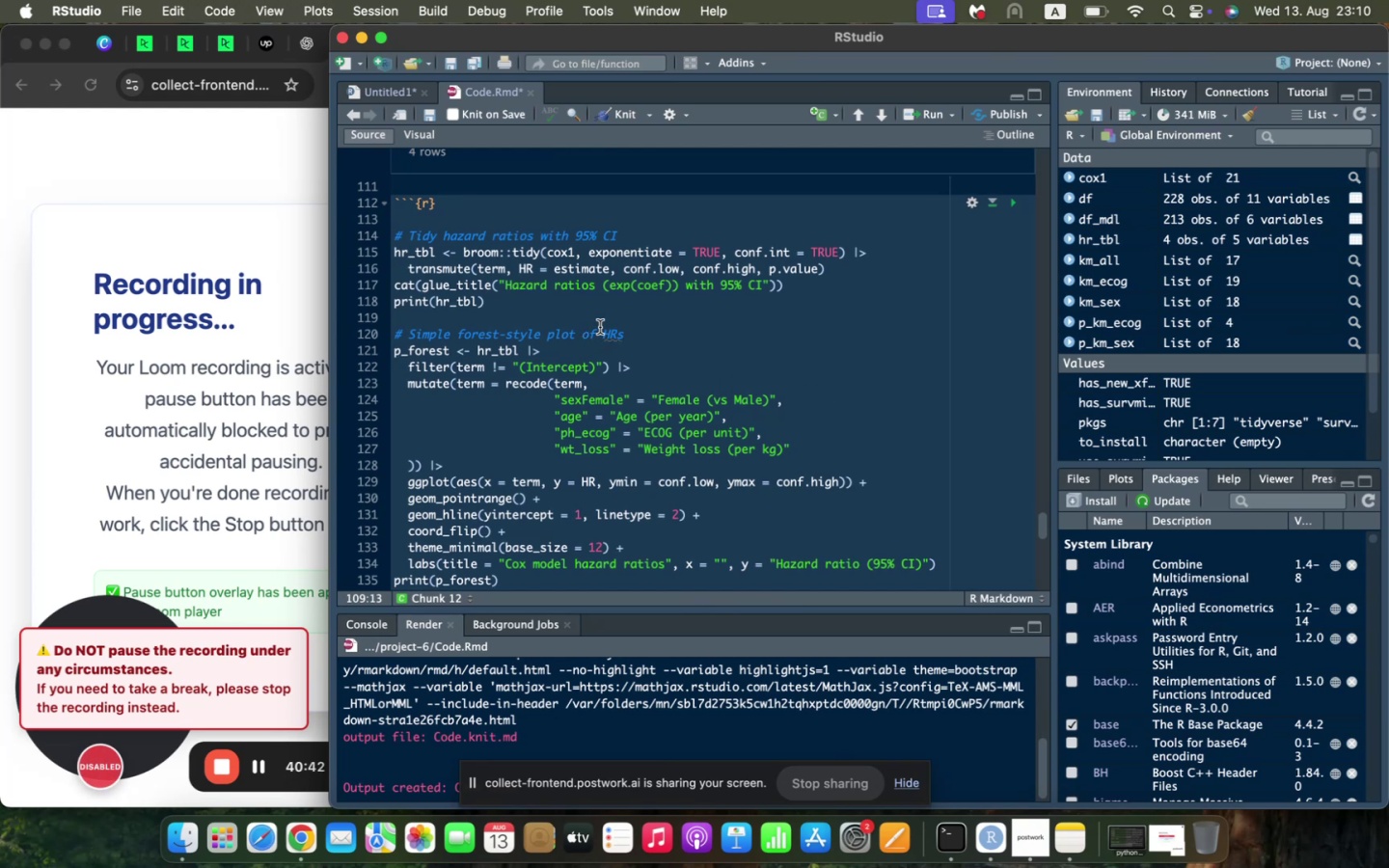 
left_click_drag(start_coordinate=[515, 312], to_coordinate=[385, 222])
 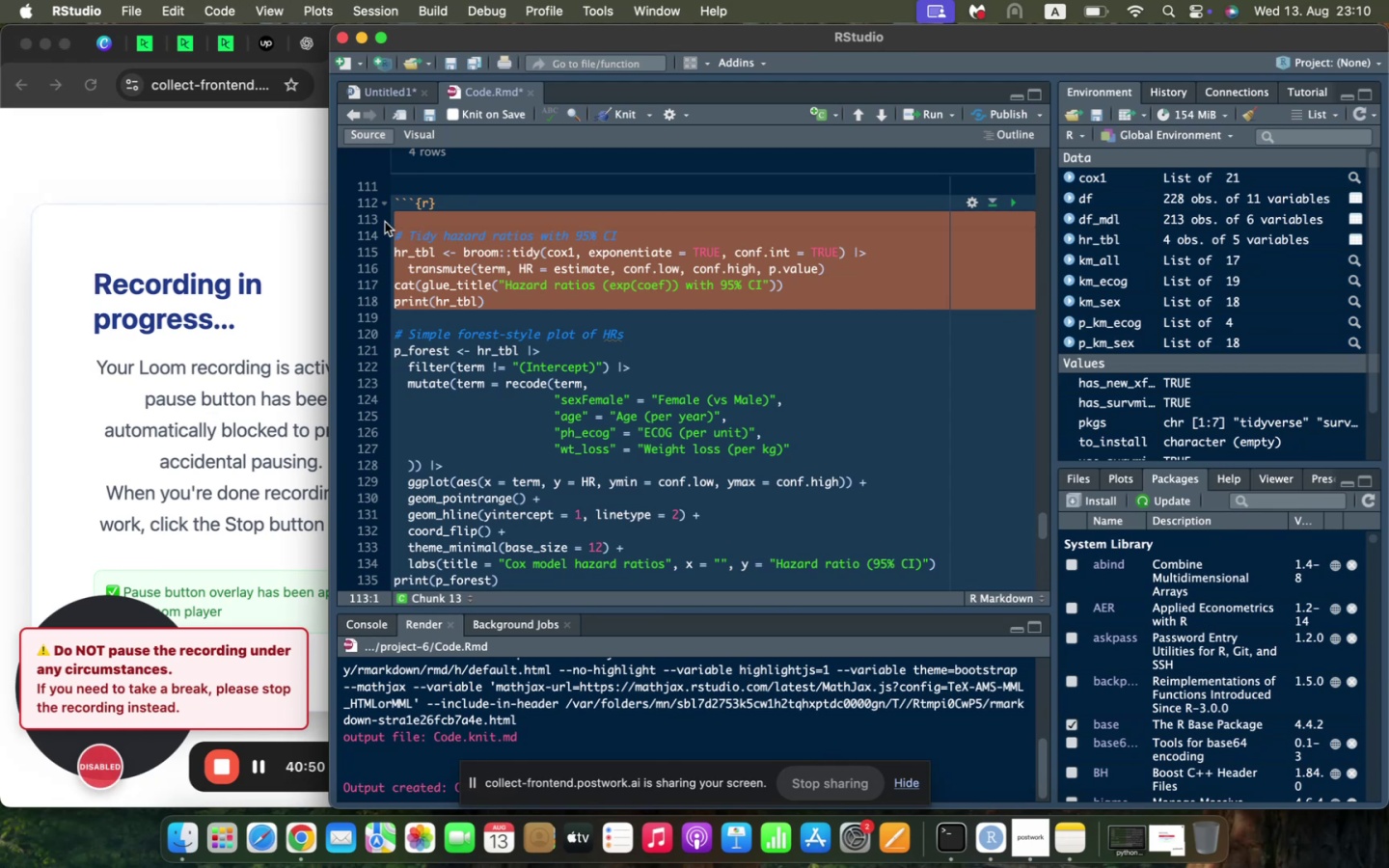 
wait(6.37)
 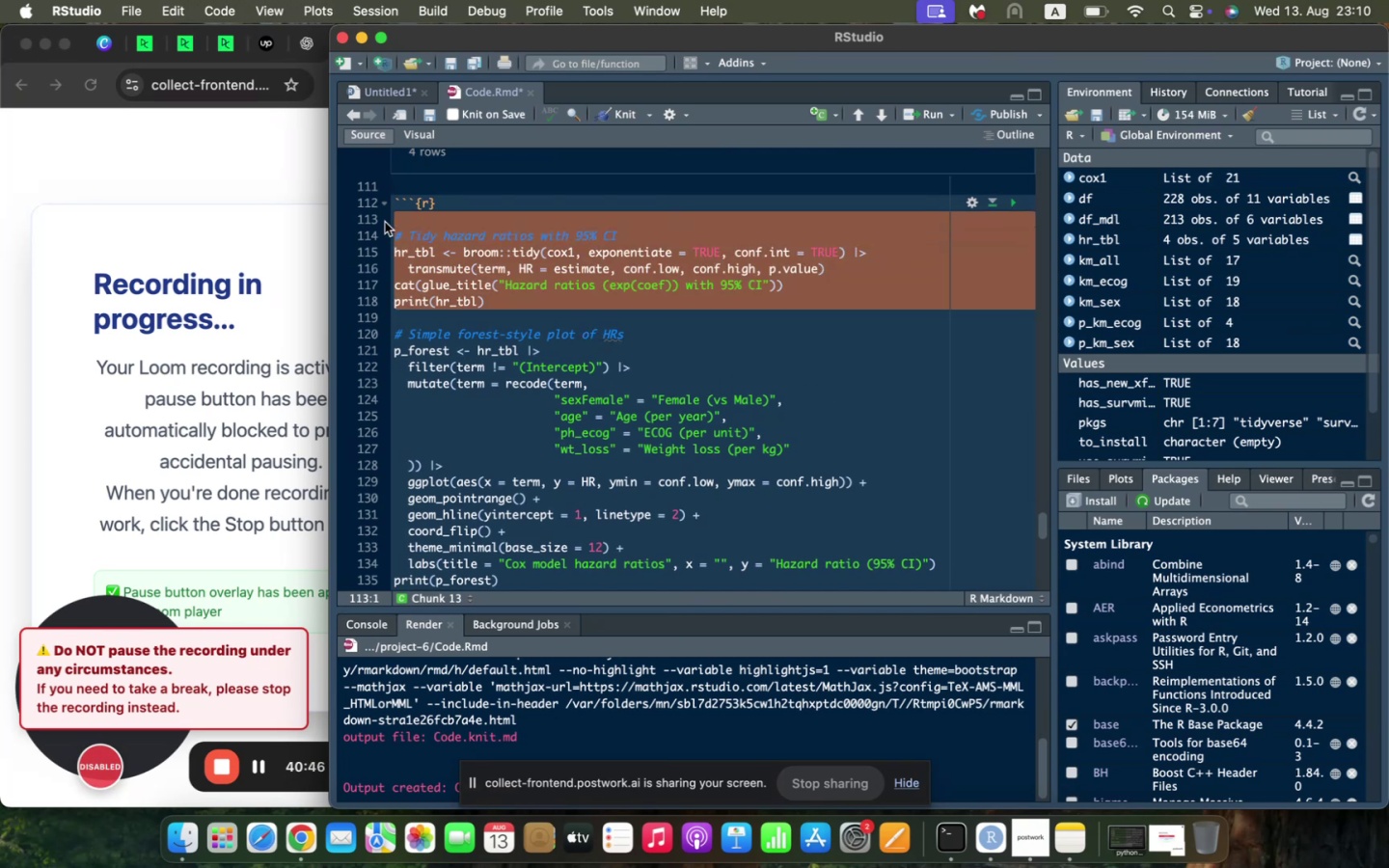 
key(Backspace)
 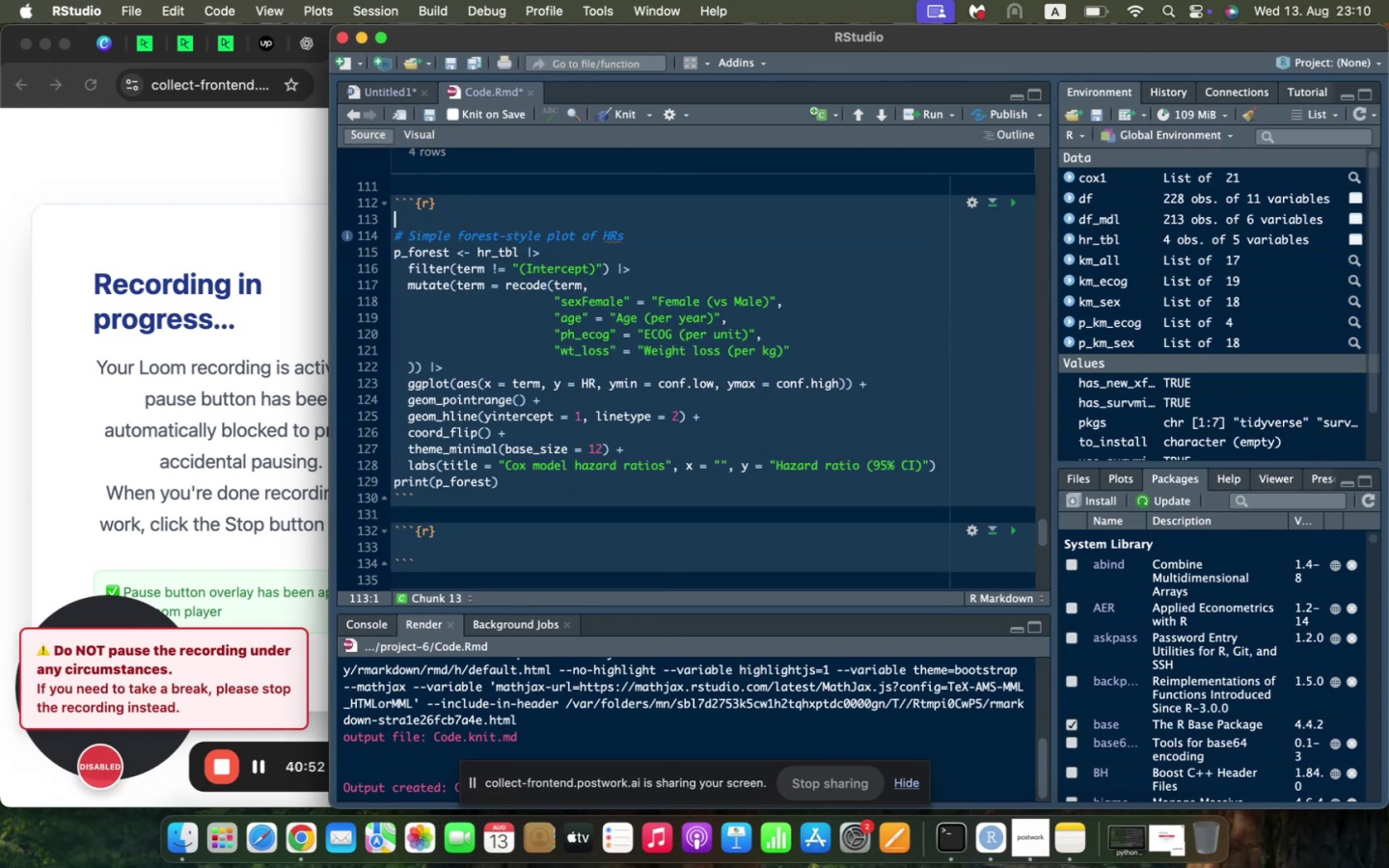 
key(ArrowDown)
 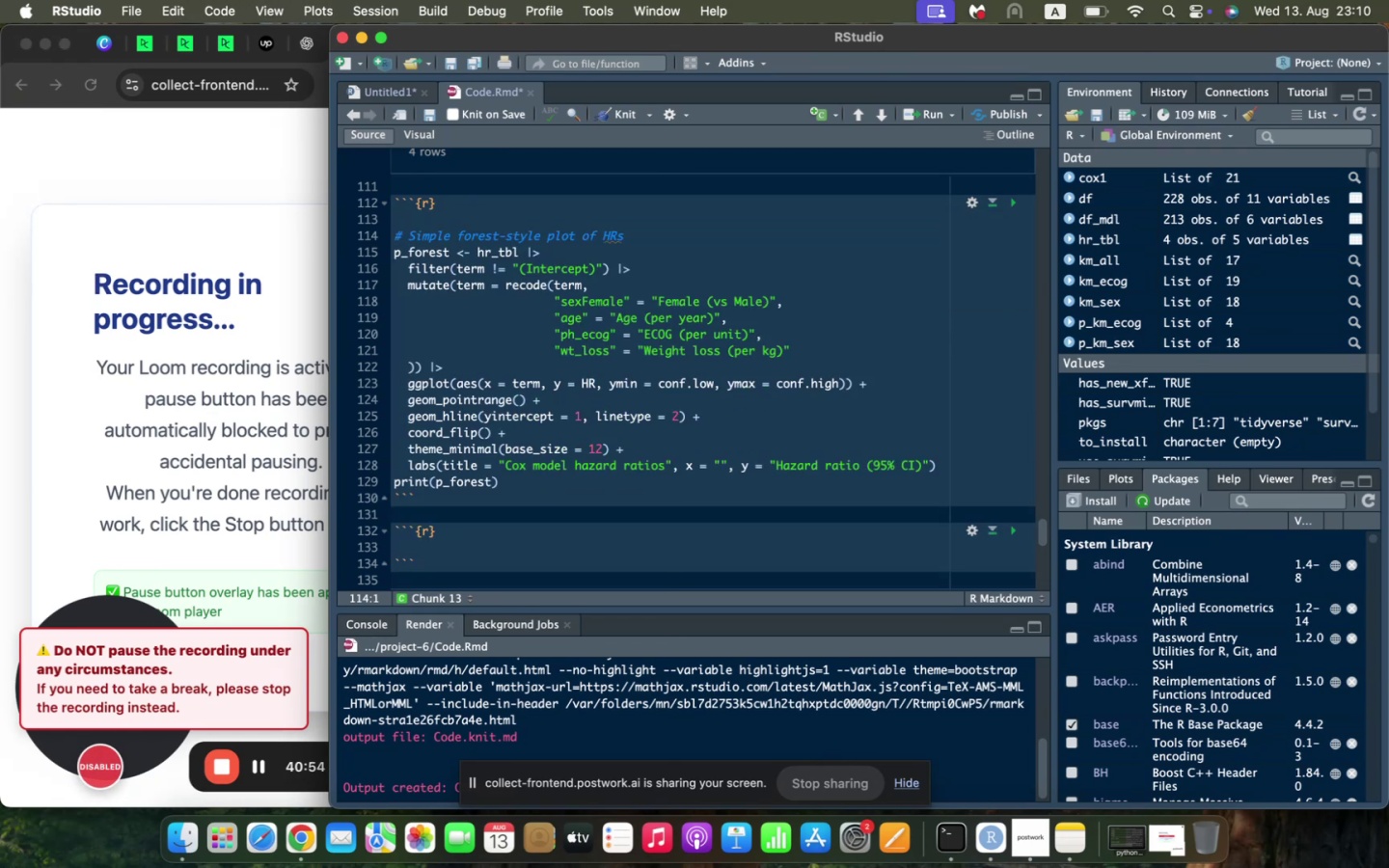 
key(Backspace)
 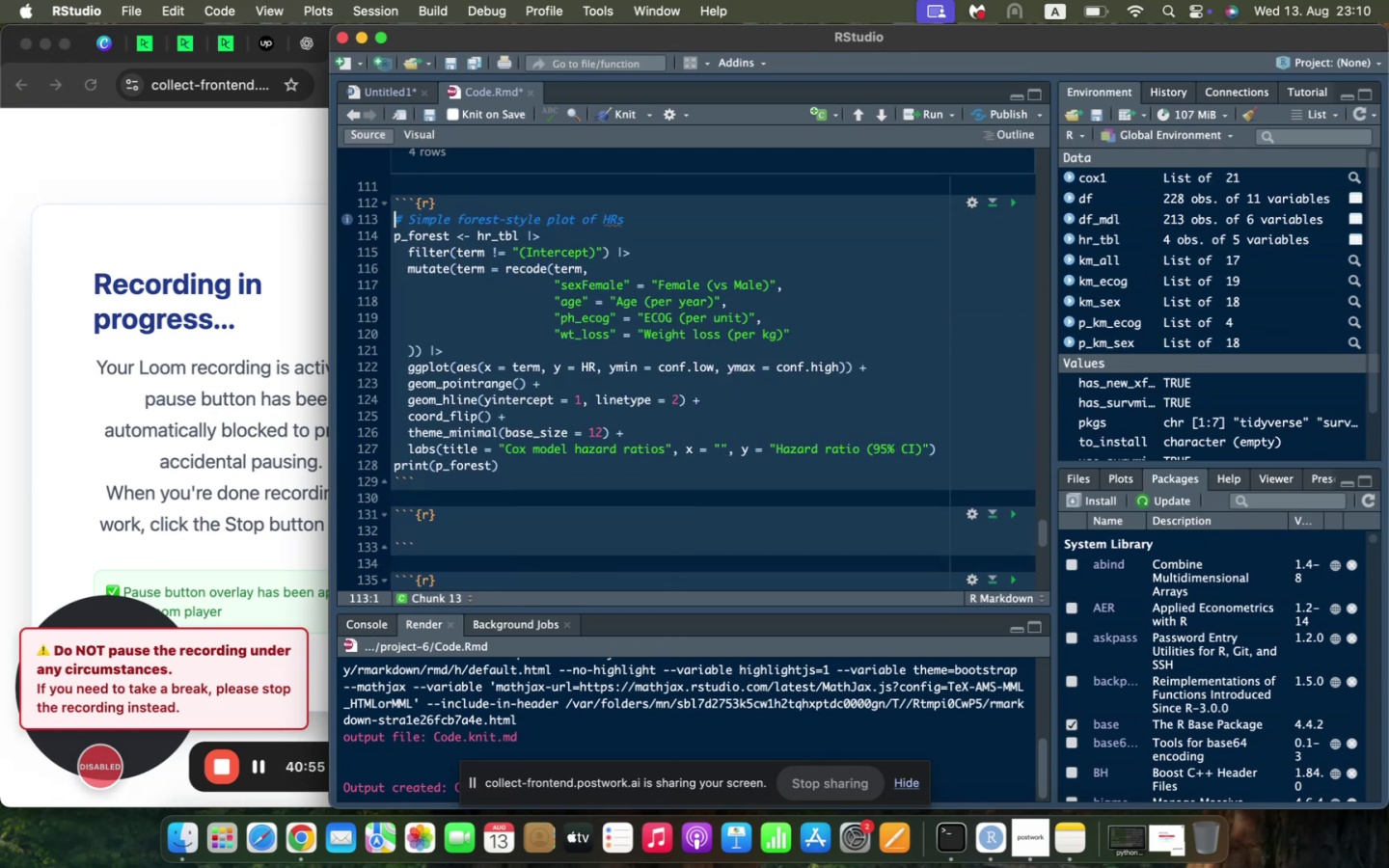 
scroll: coordinate [478, 198], scroll_direction: up, amount: 52.0
 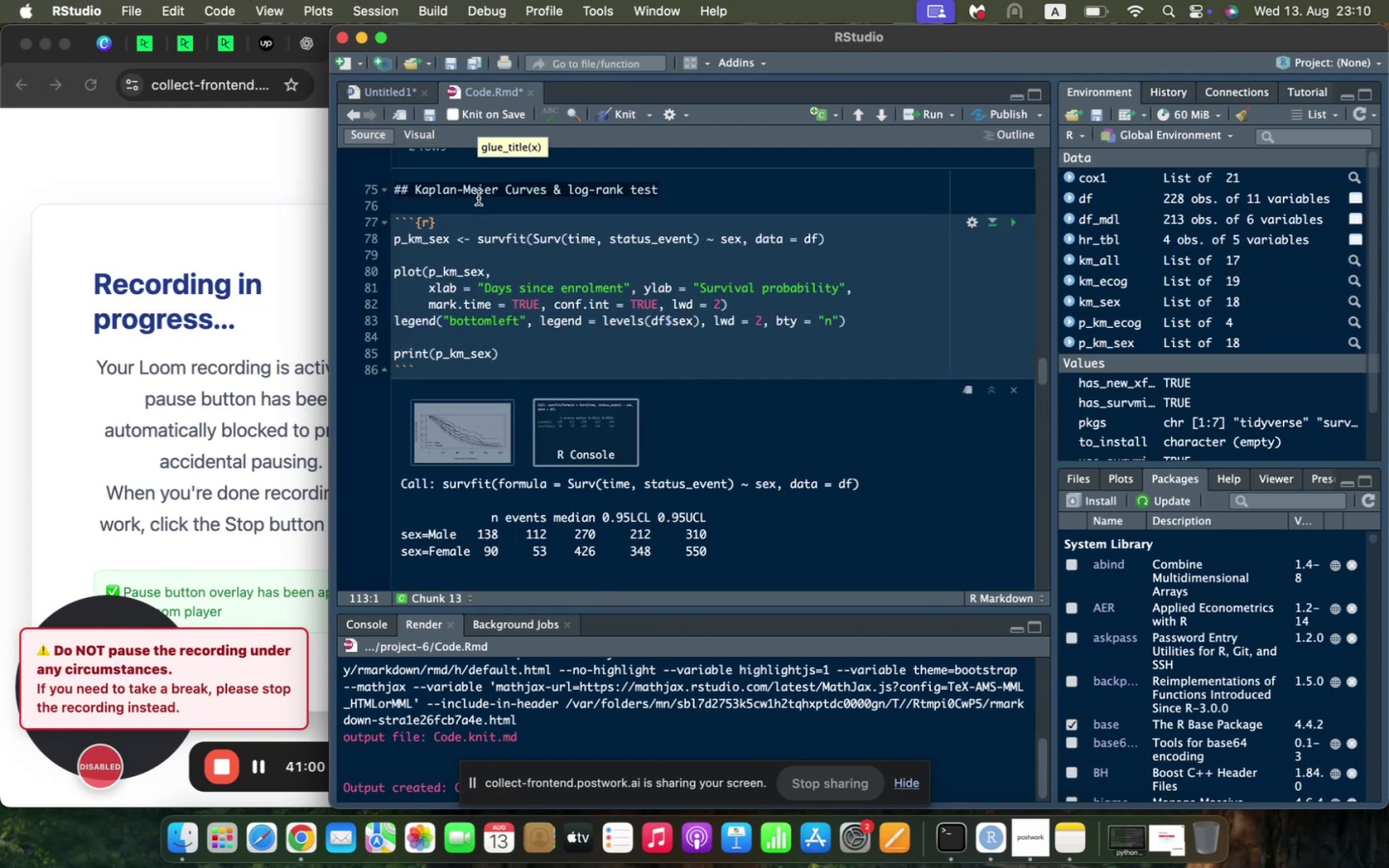 
scroll: coordinate [478, 198], scroll_direction: down, amount: 5.0
 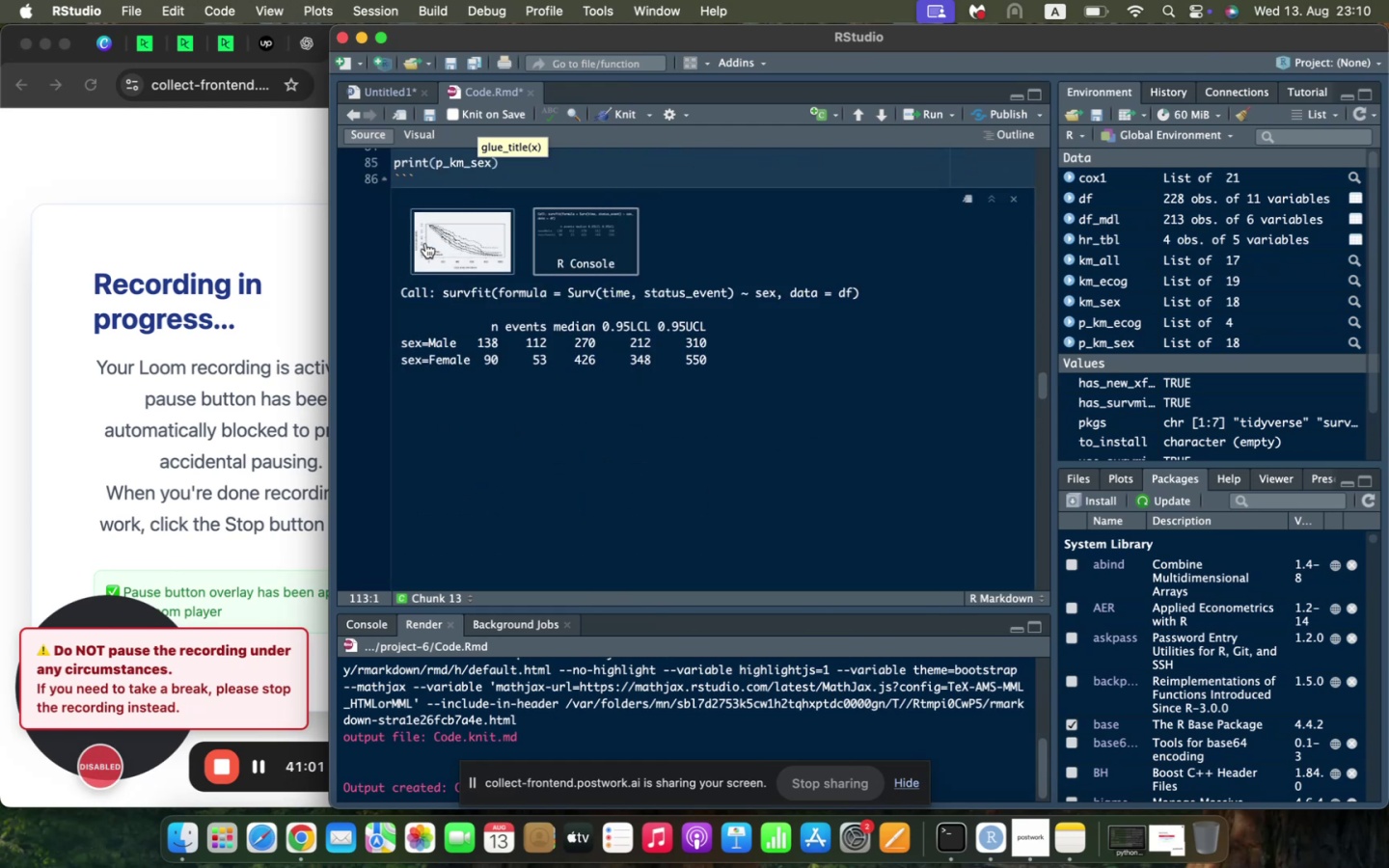 
left_click([425, 243])
 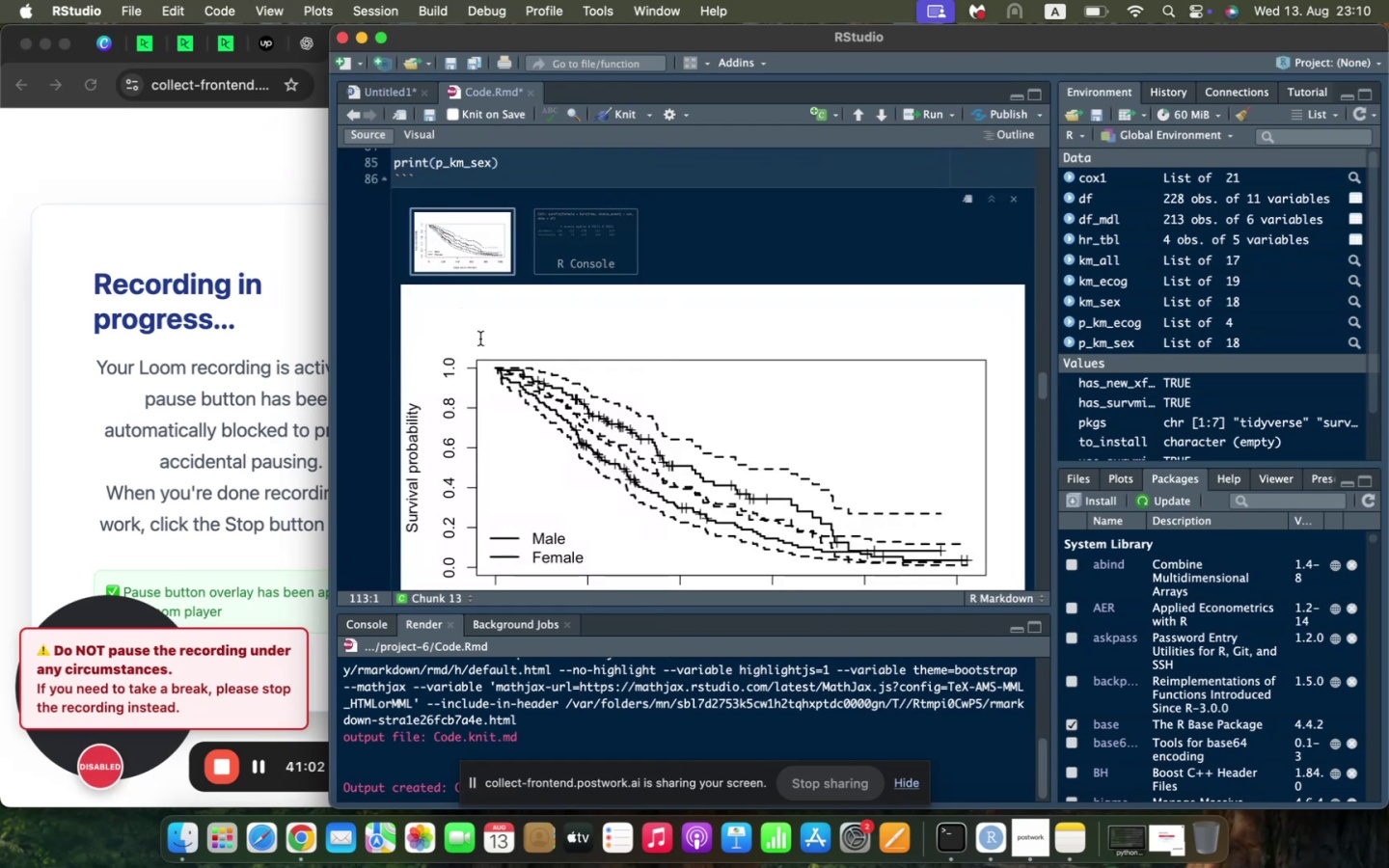 
scroll: coordinate [474, 328], scroll_direction: down, amount: 36.0
 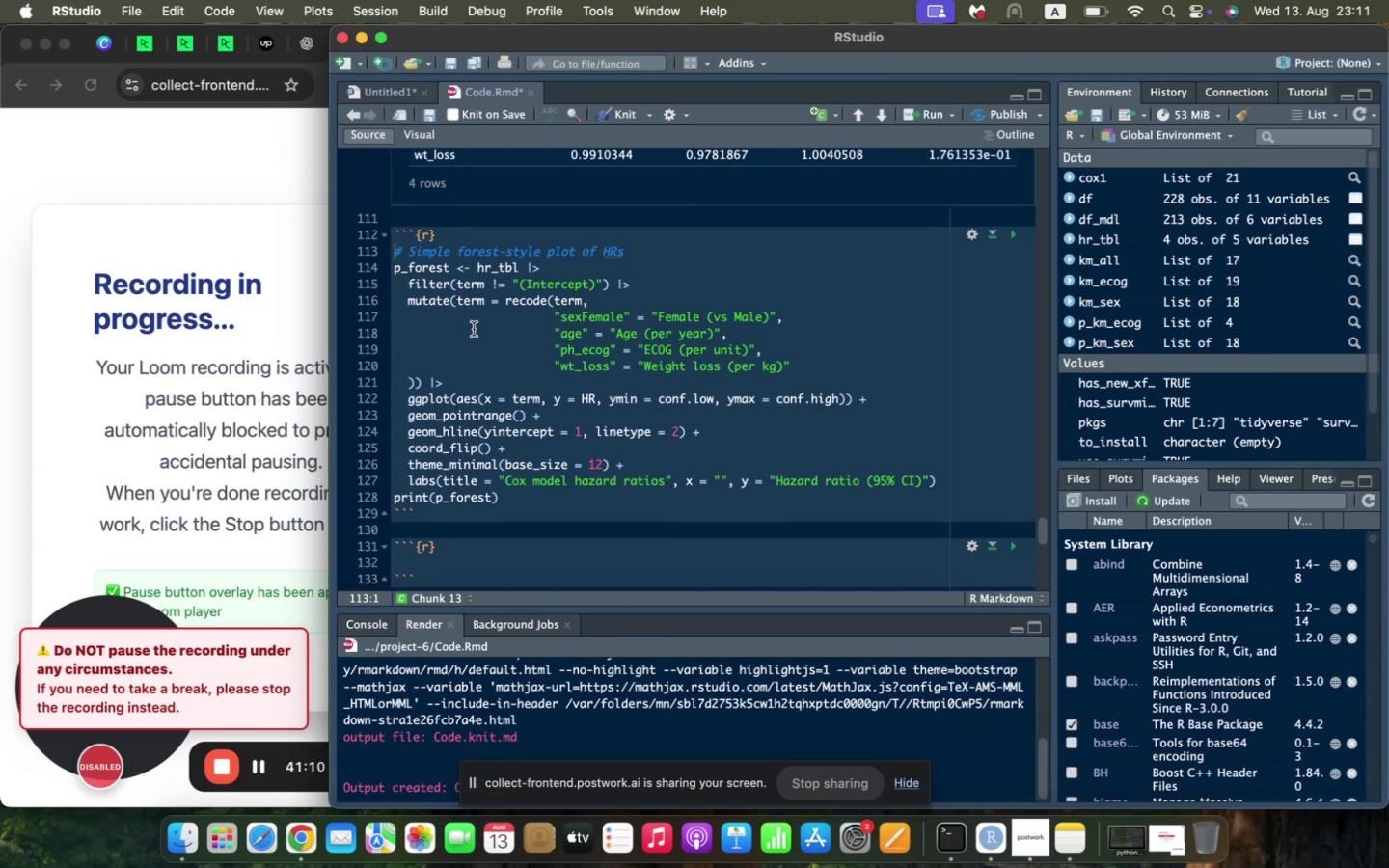 
scroll: coordinate [474, 332], scroll_direction: up, amount: 1.0
 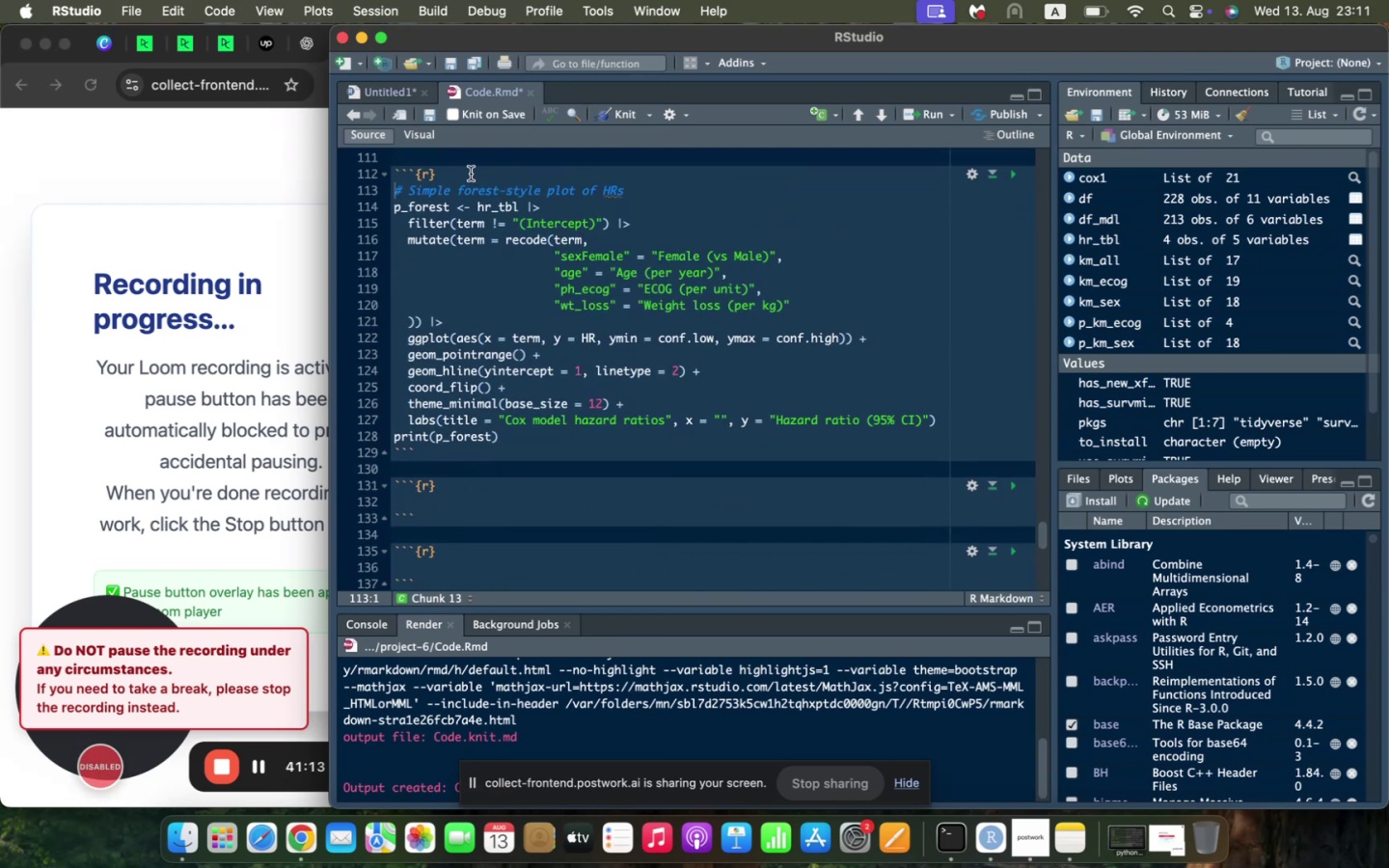 
left_click([471, 174])
 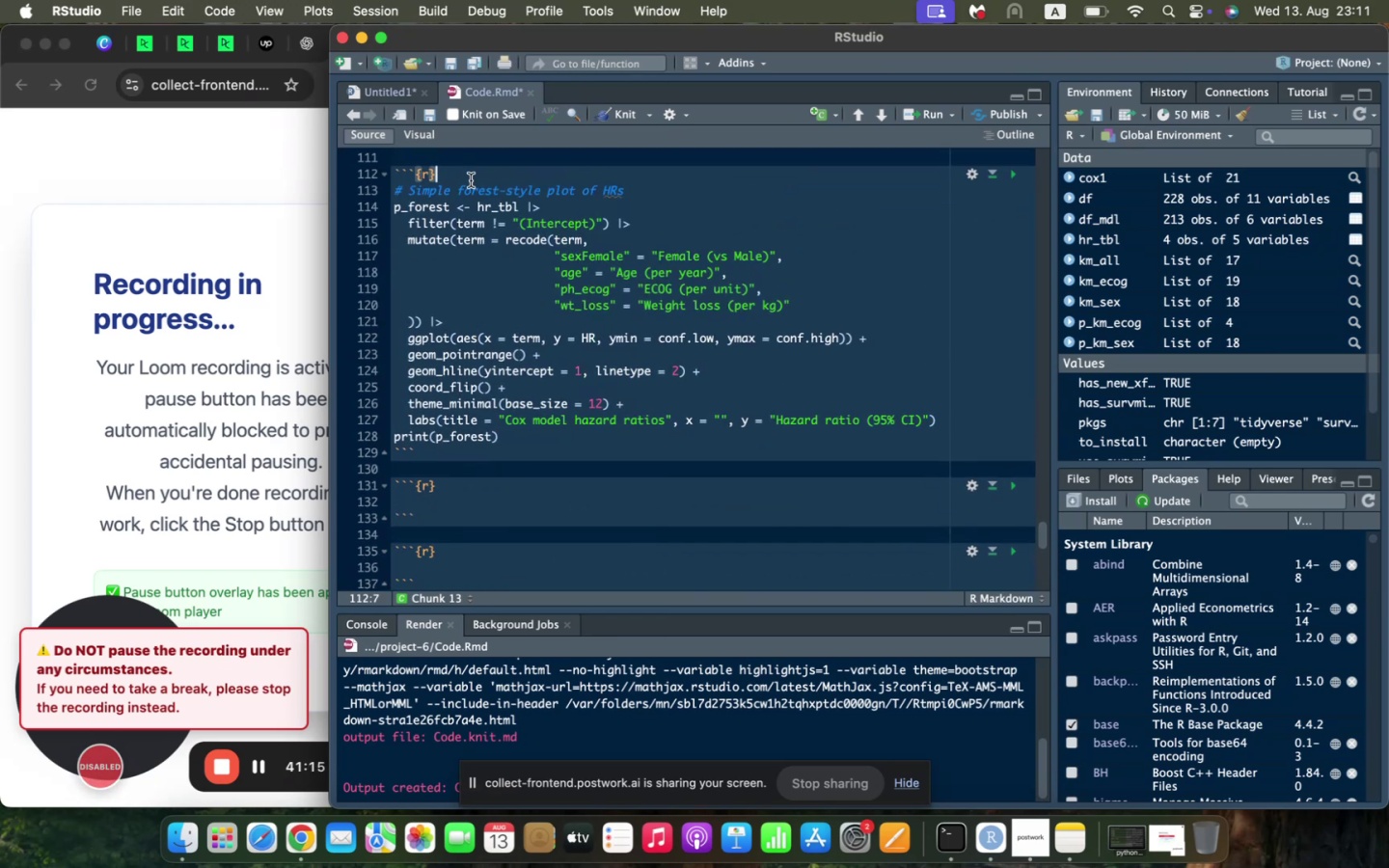 
key(Enter)
 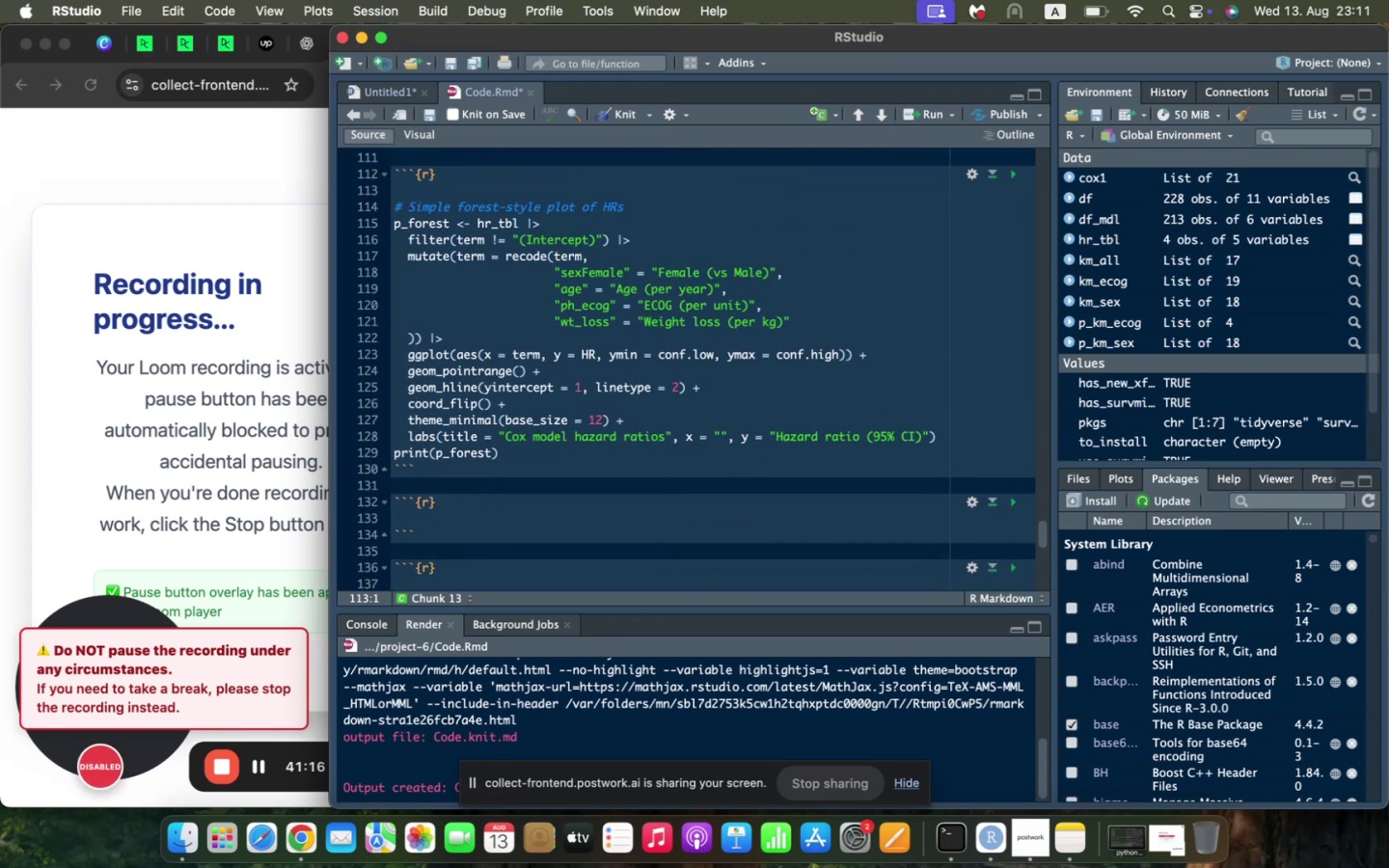 
type(p_forest <0)
key(Backspace)
type(- hr_tbl |>)
 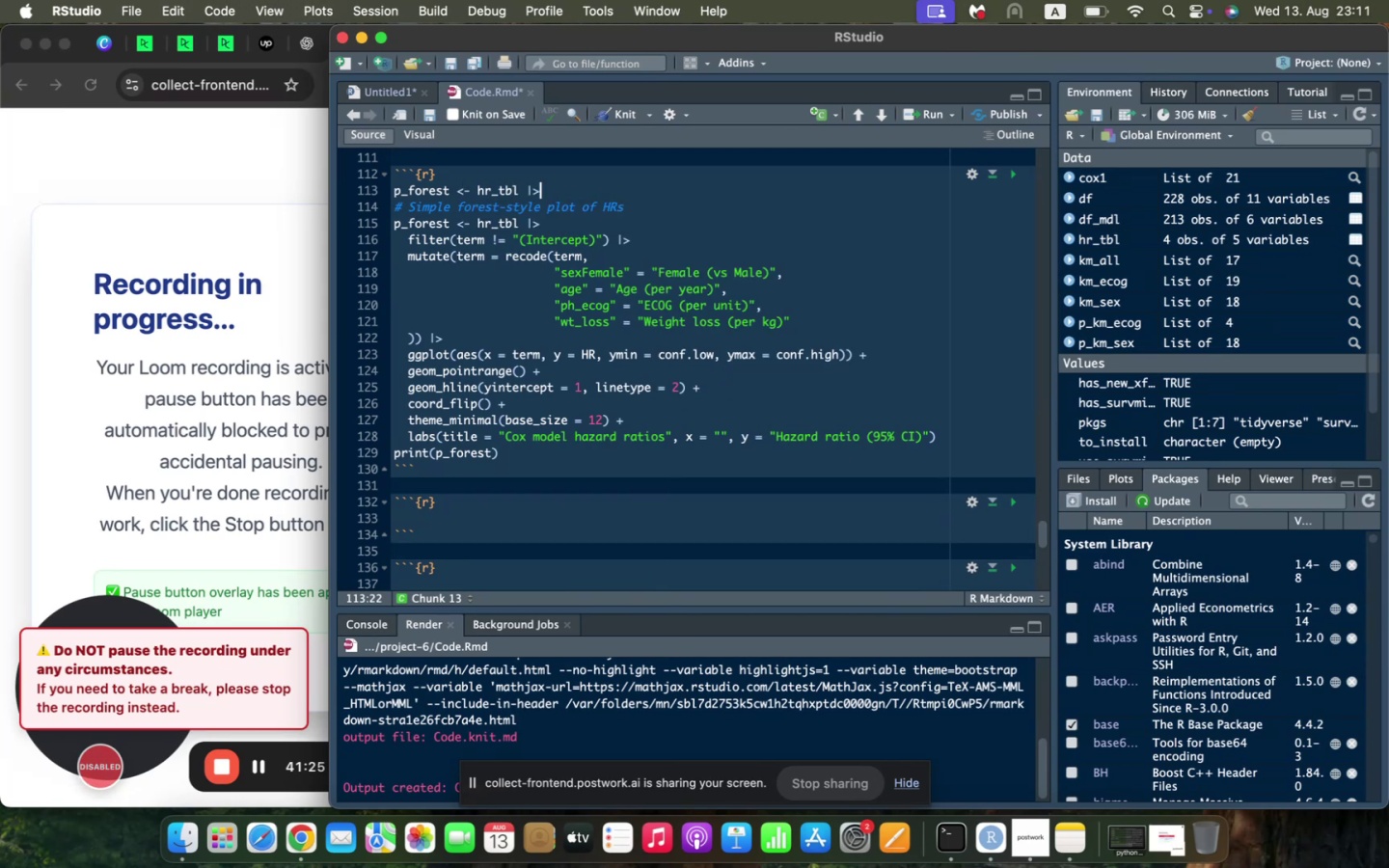 
key(Enter)
 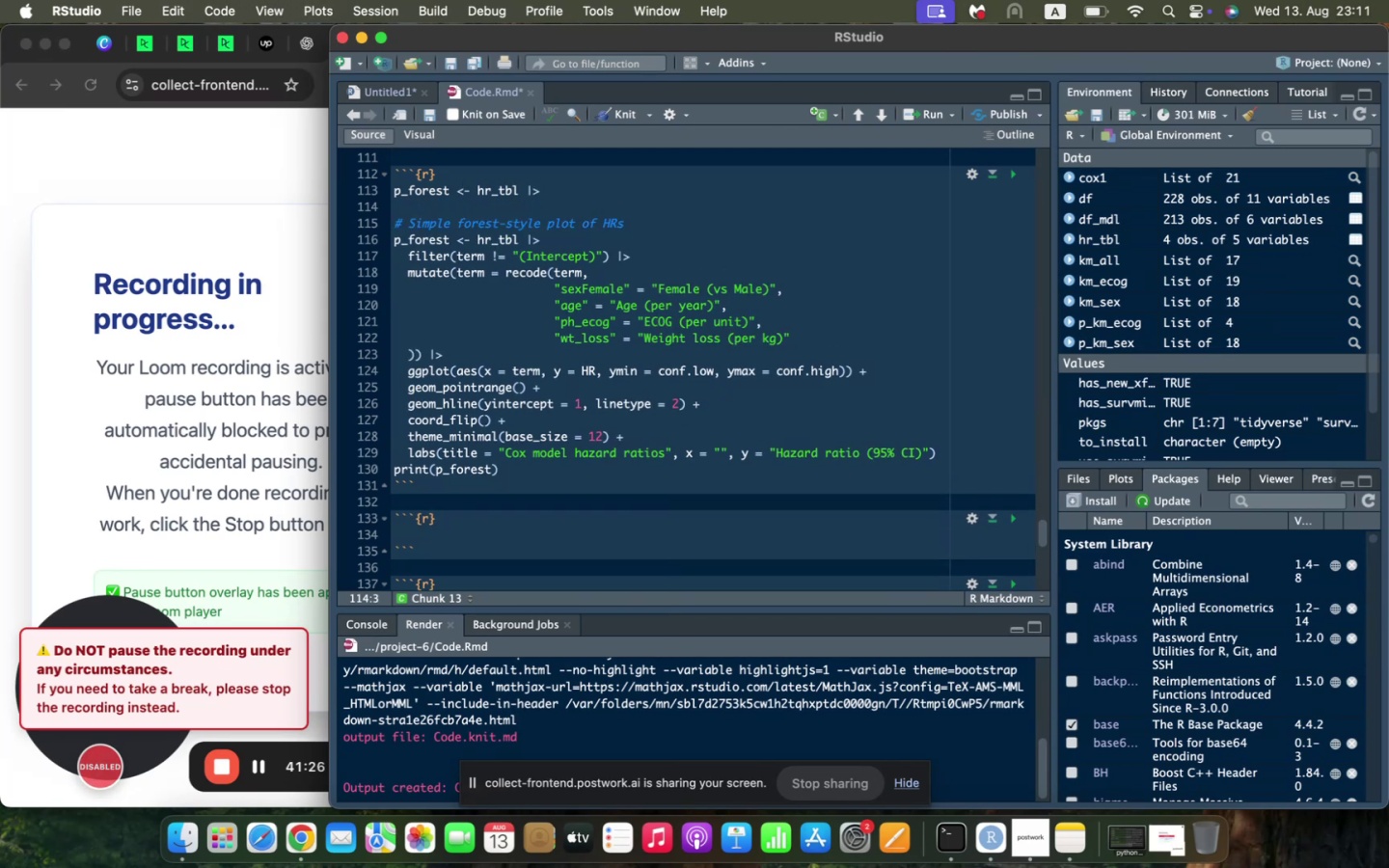 
type(filter )
key(Backspace)
type( = )
key(Backspace)
key(Backspace)
key(Backspace)
type((term != "Inte)
key(Backspace)
key(Backspace)
key(Backspace)
key(Backspace)
type((Intercept))
 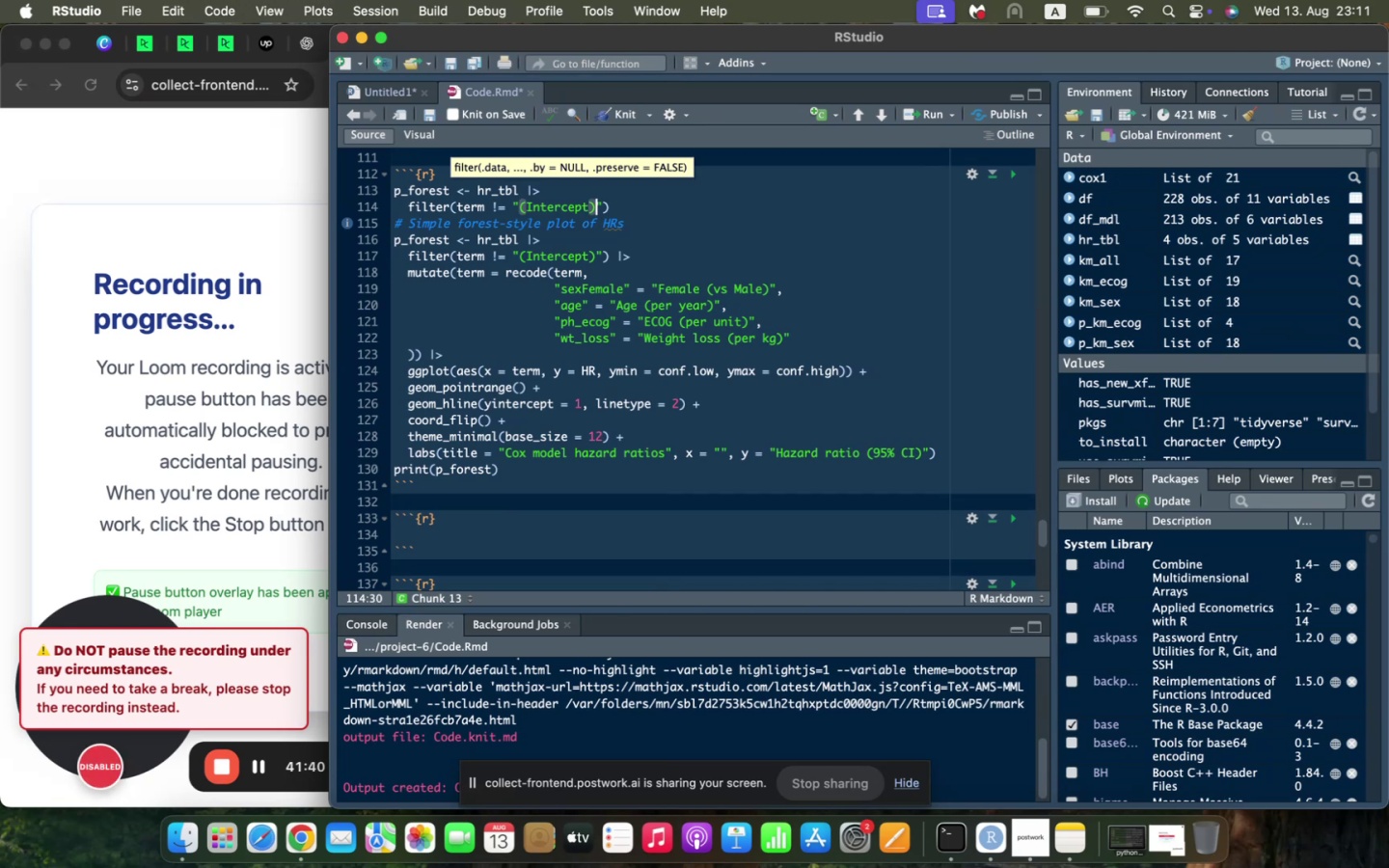 
 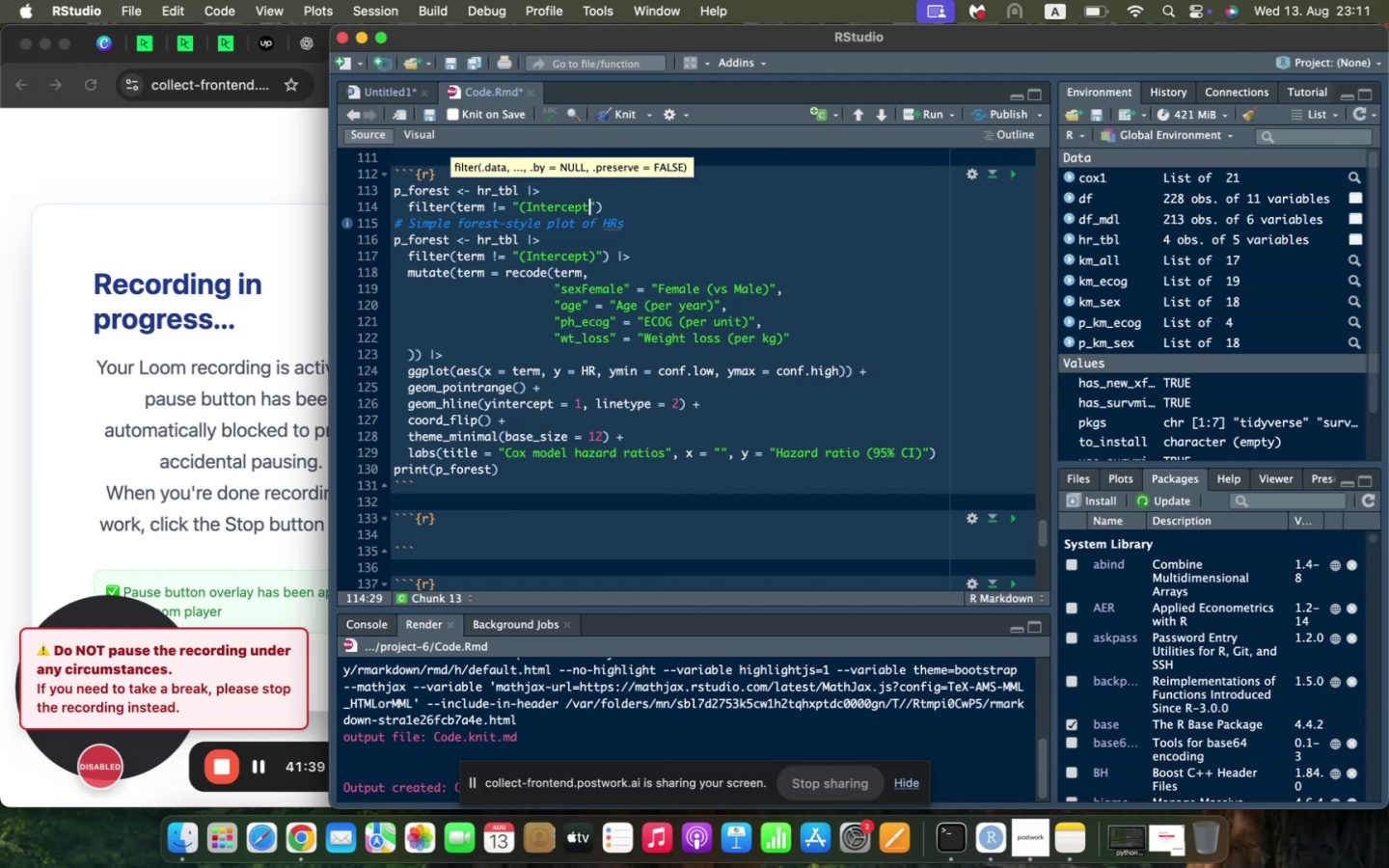 
key(ArrowRight)
 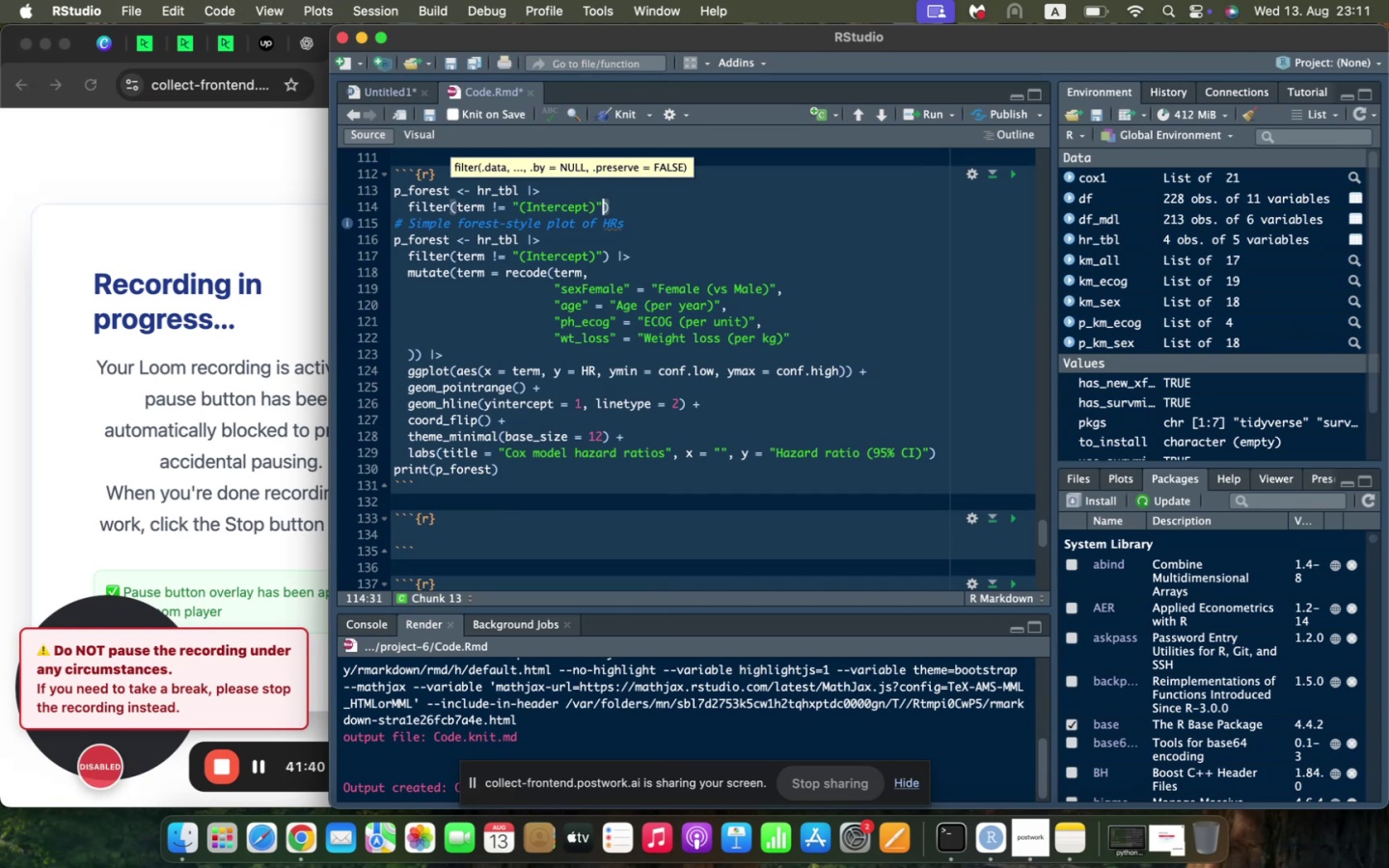 
key(ArrowRight)
 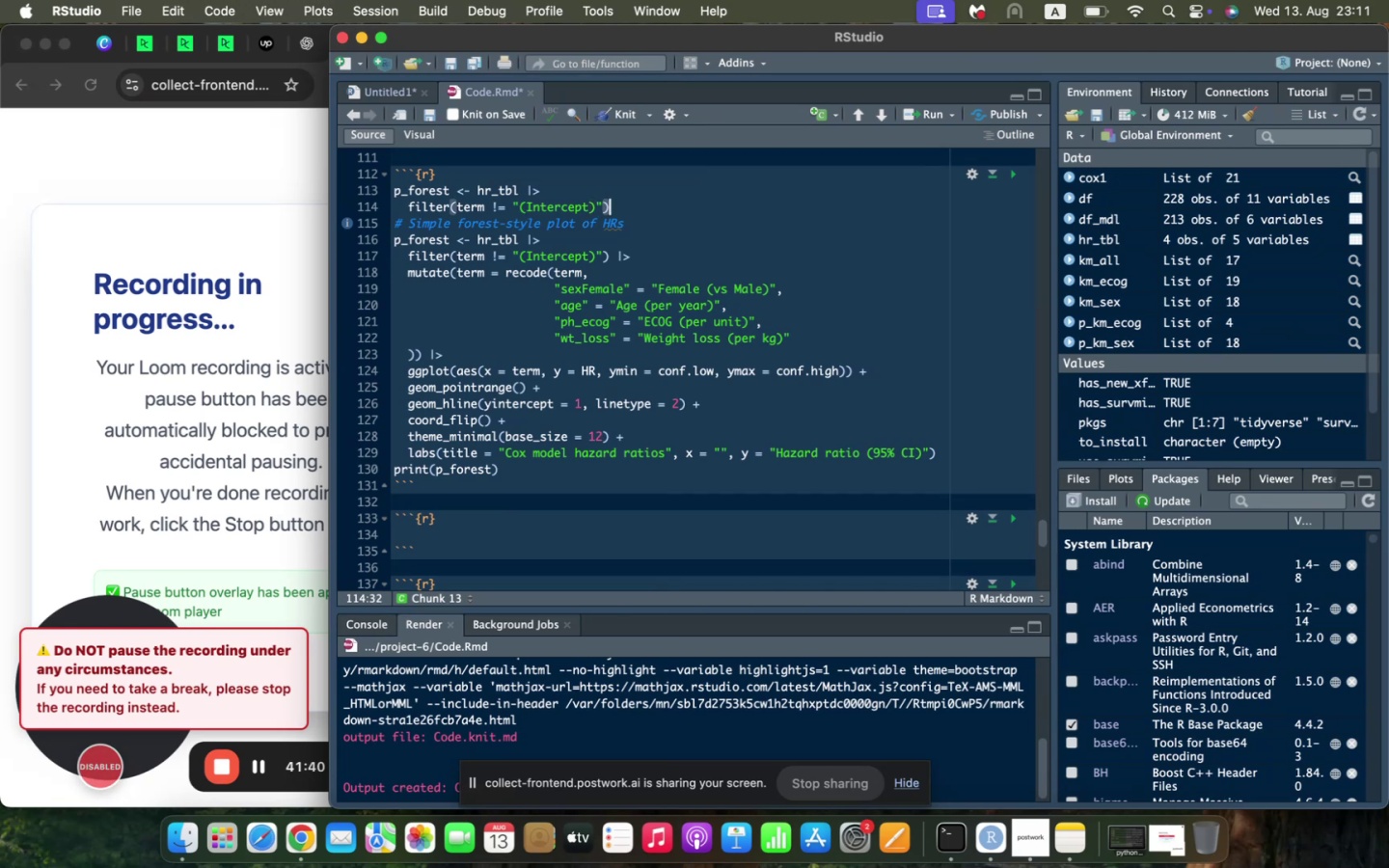 
key(Space)
 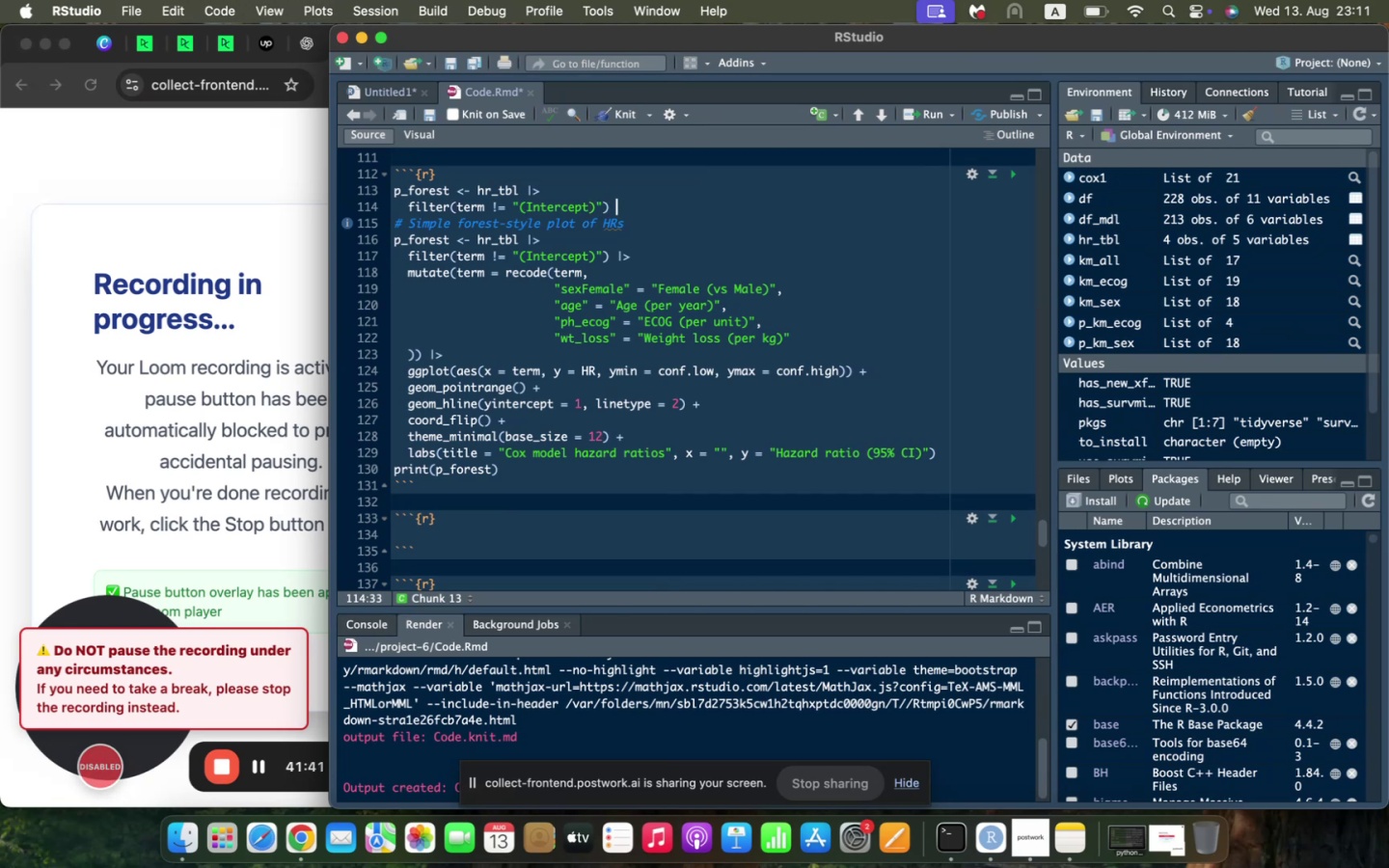 
key(Shift+ShiftLeft)
 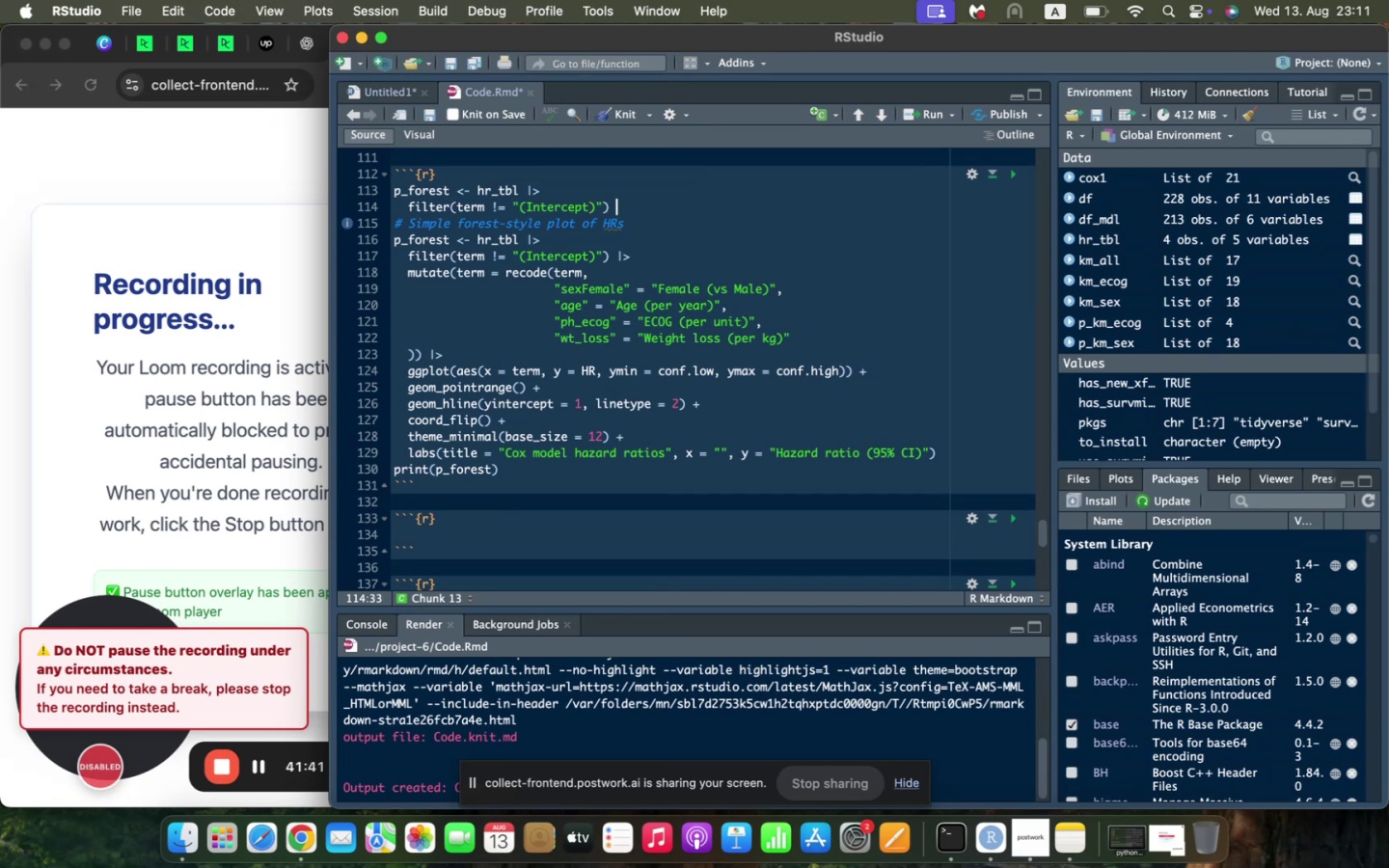 
key(Shift+Backslash)
 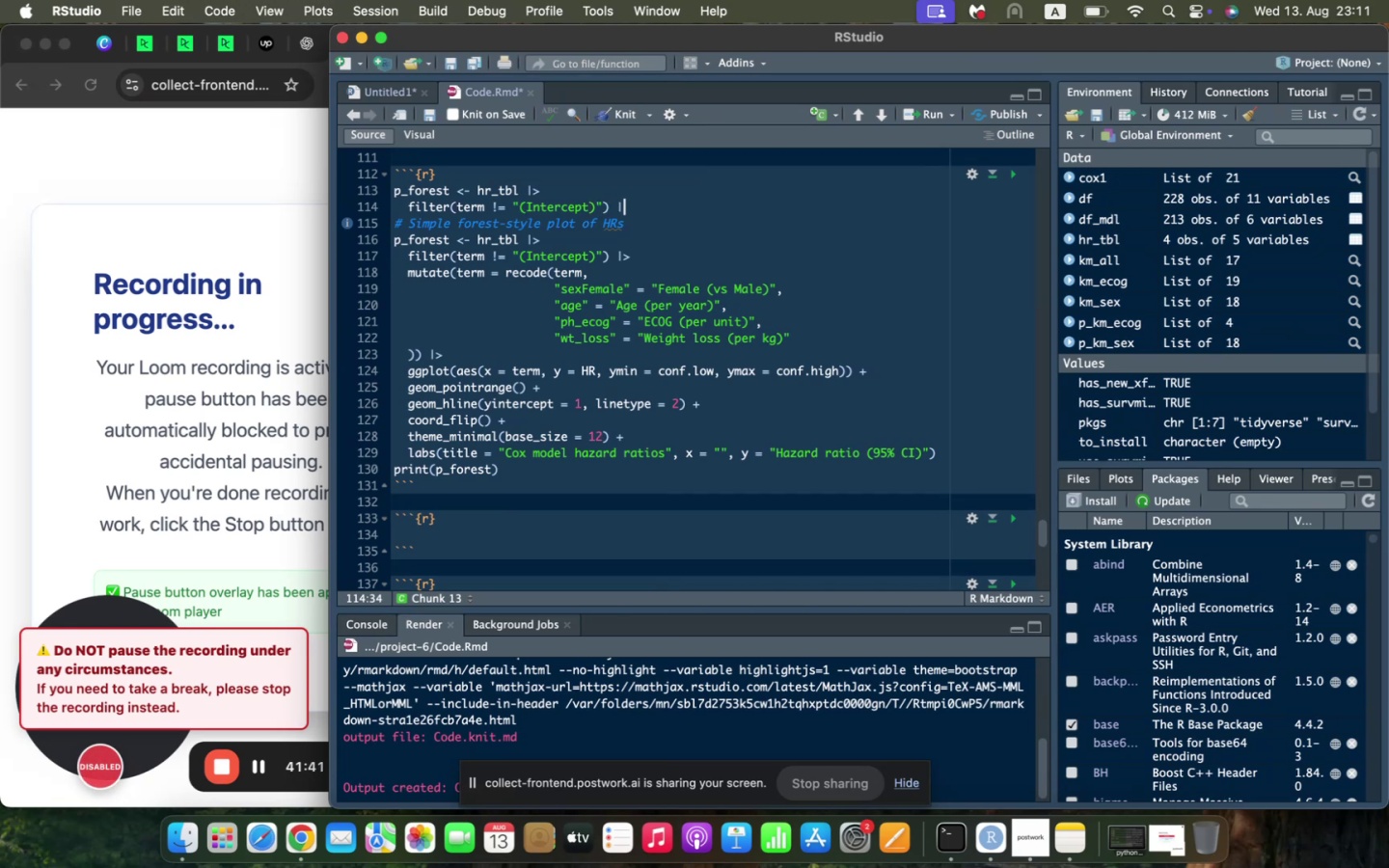 
key(Shift+ShiftLeft)
 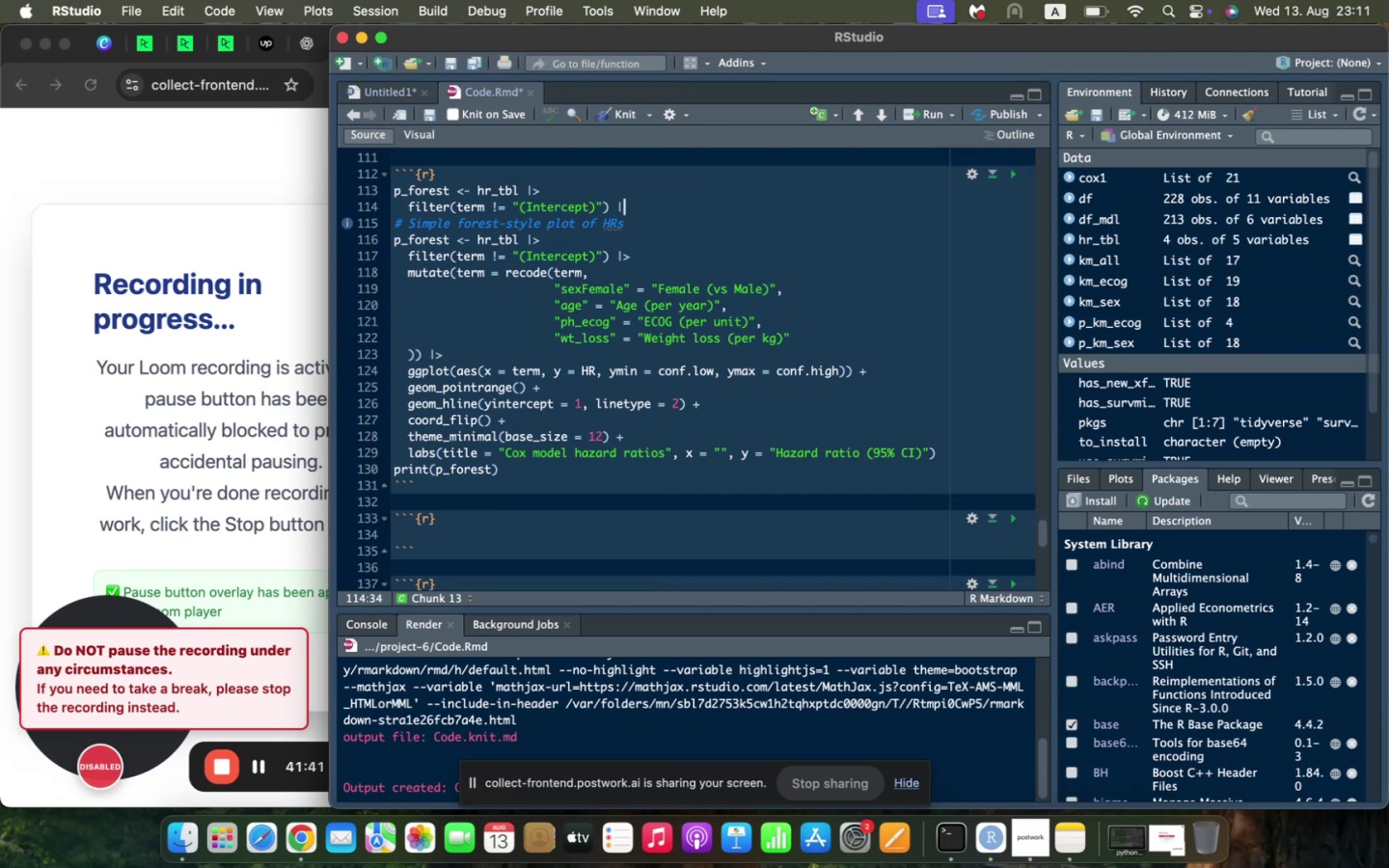 
key(Shift+Period)
 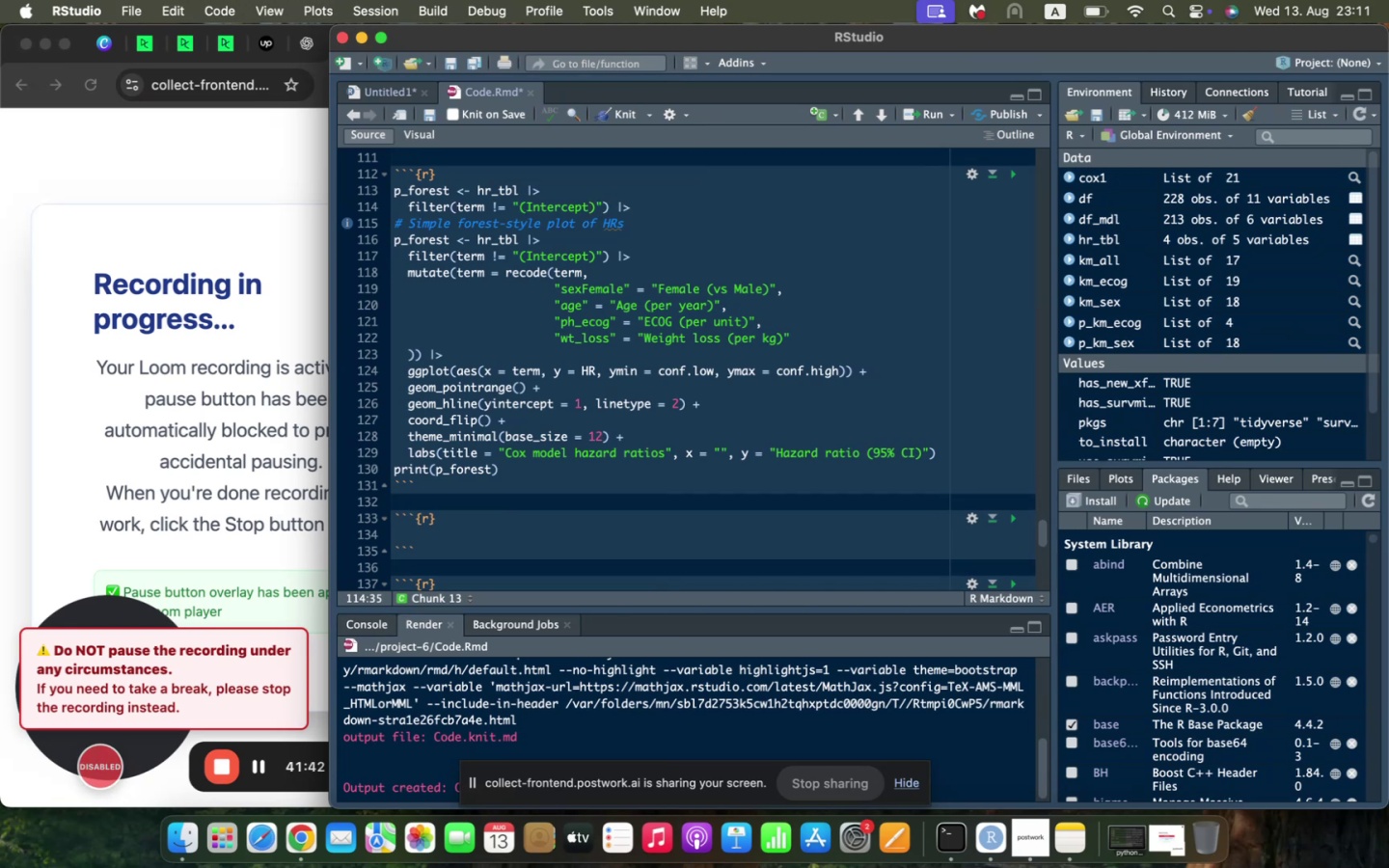 
key(Enter)
 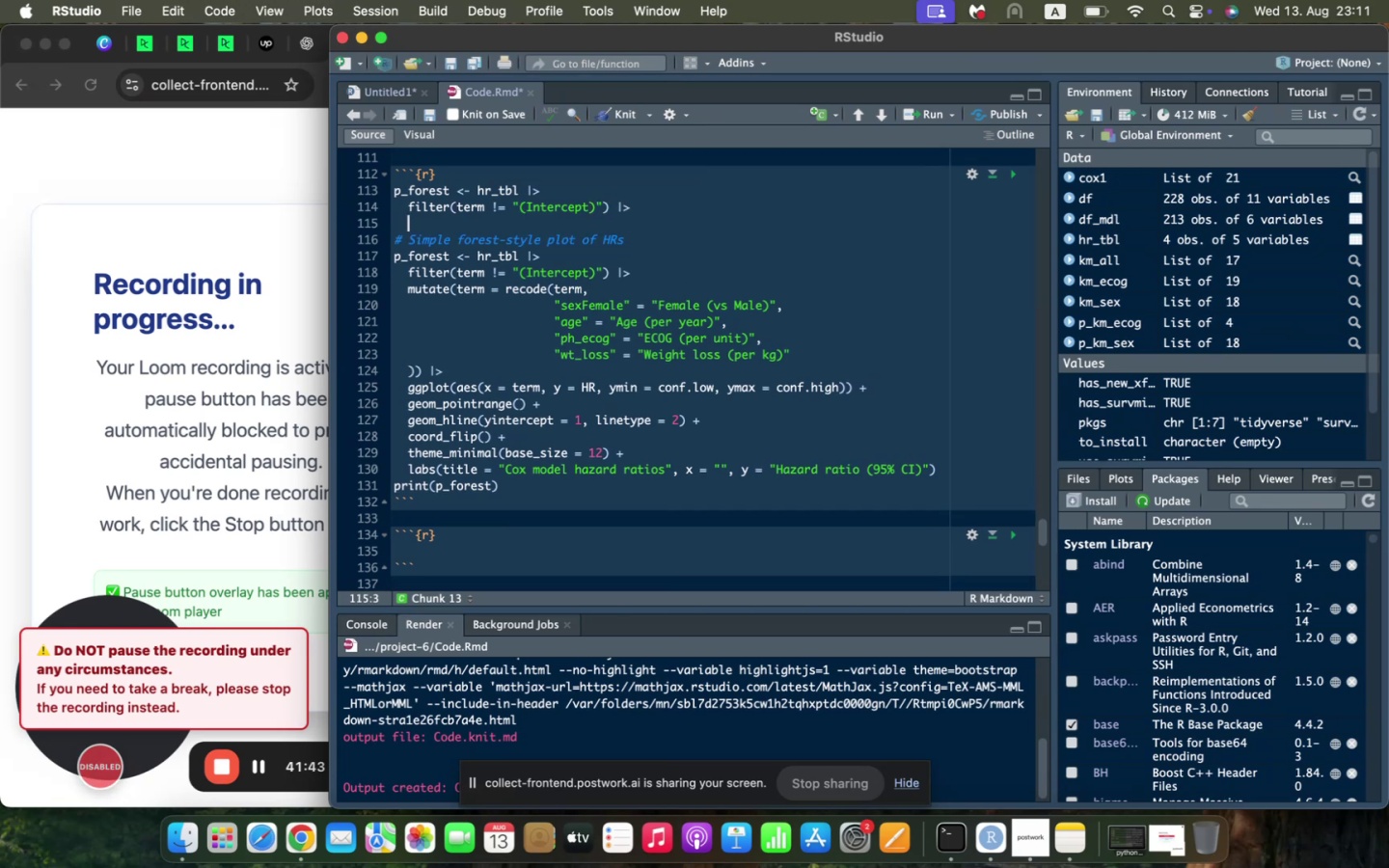 
type(mutate(term = recor)
key(Backspace)
type(de(term)
 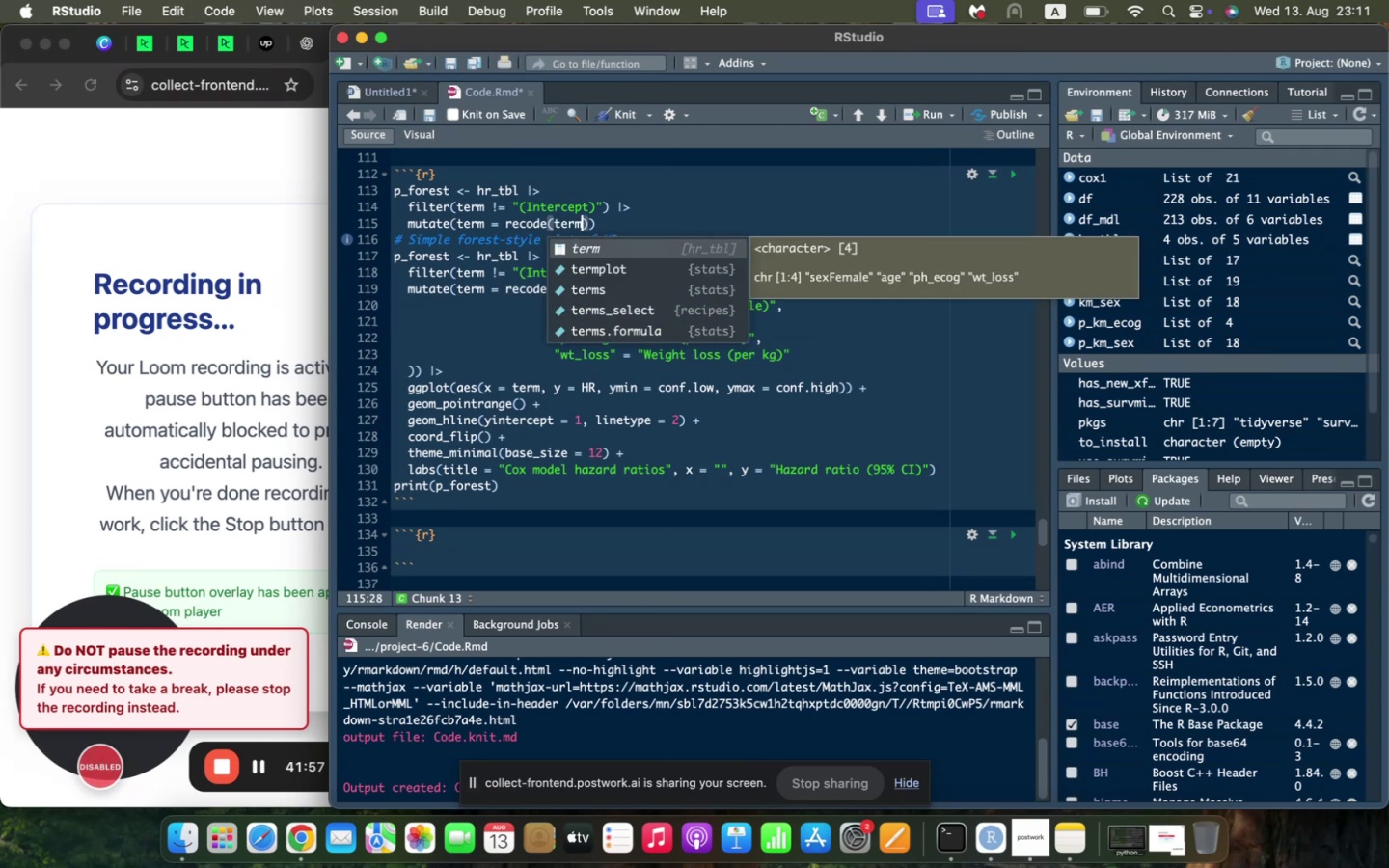 
wait(11.38)
 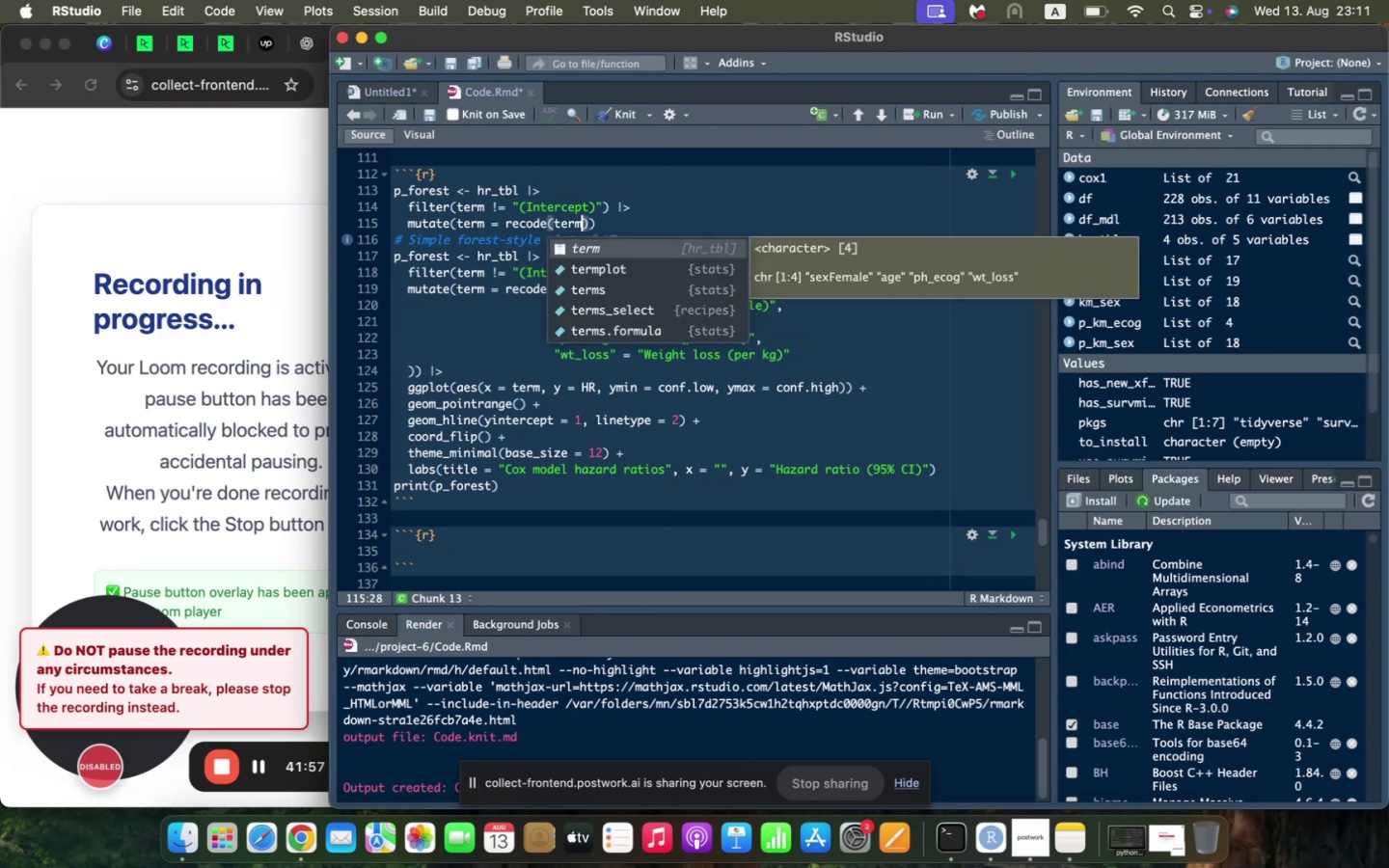 
key(ArrowRight)
 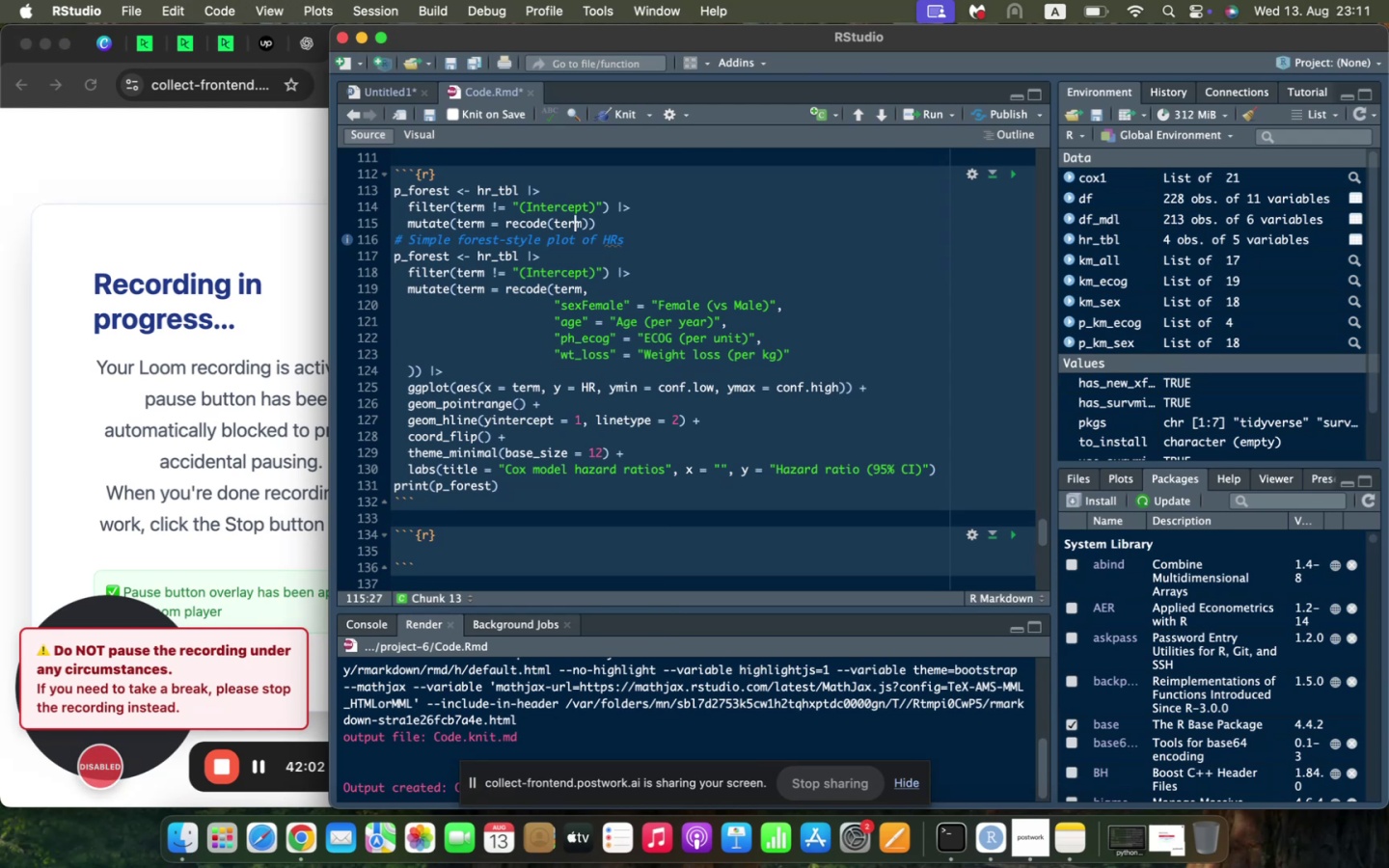 
key(ArrowRight)
 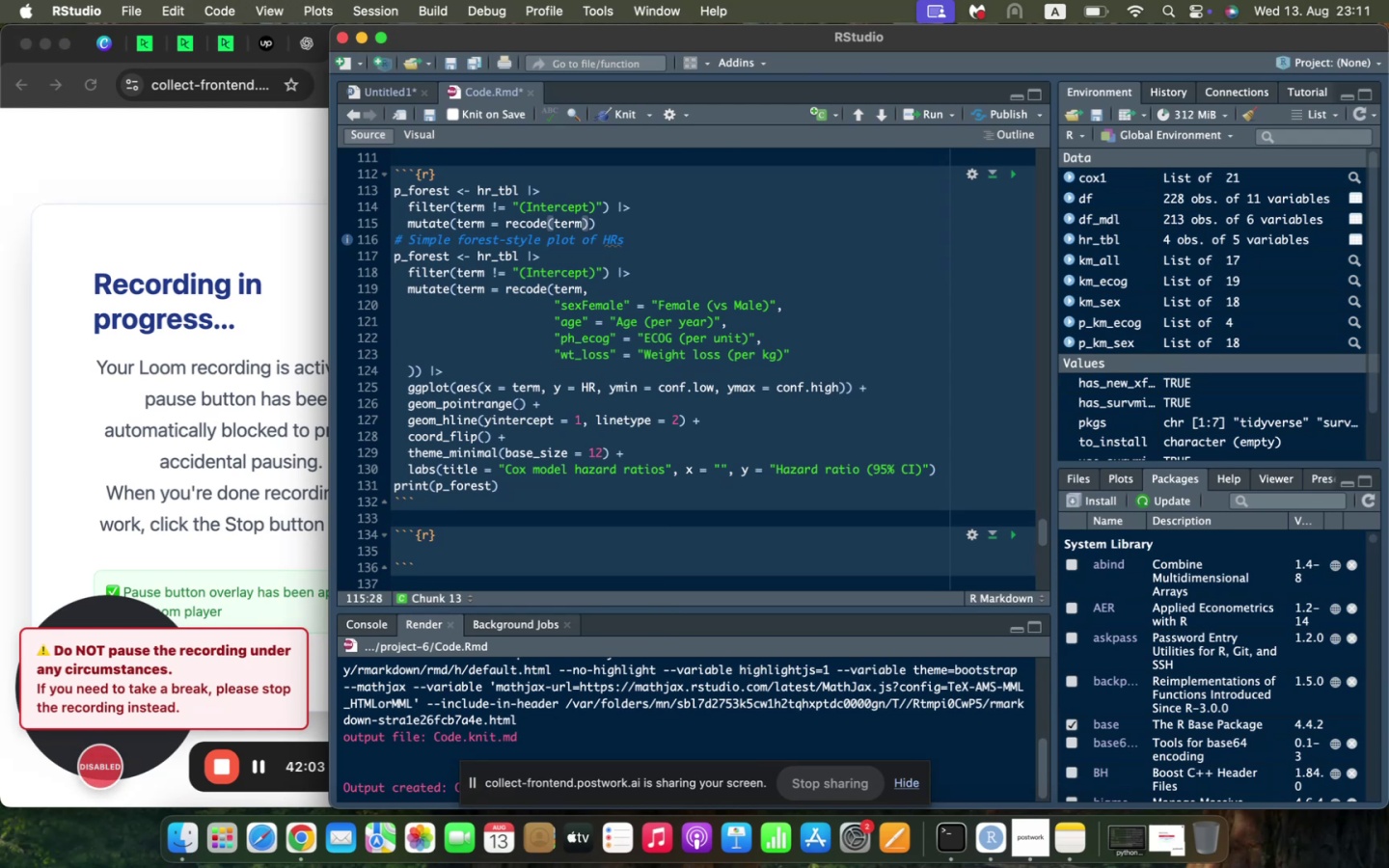 
key(Comma)
 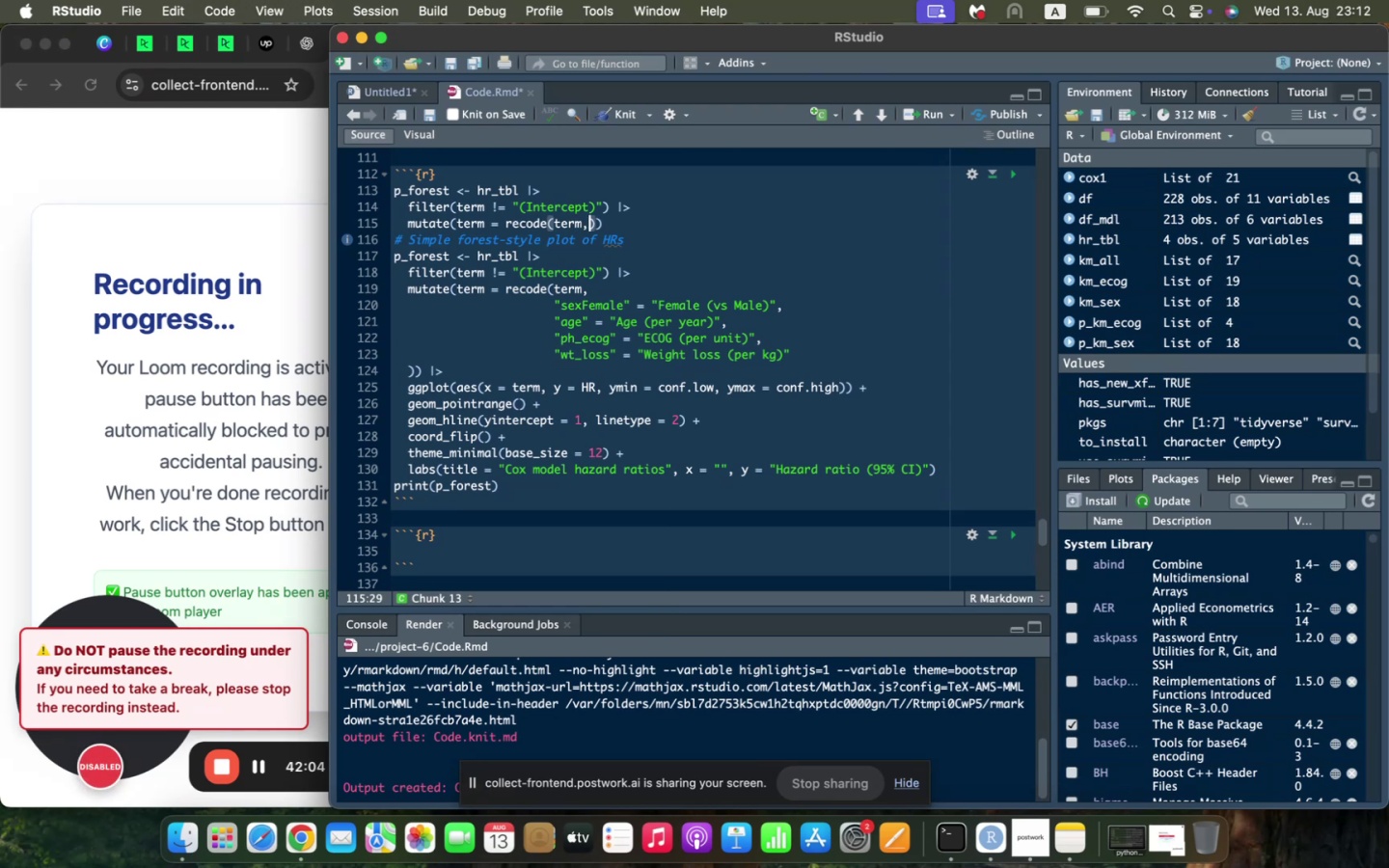 
key(Enter)
 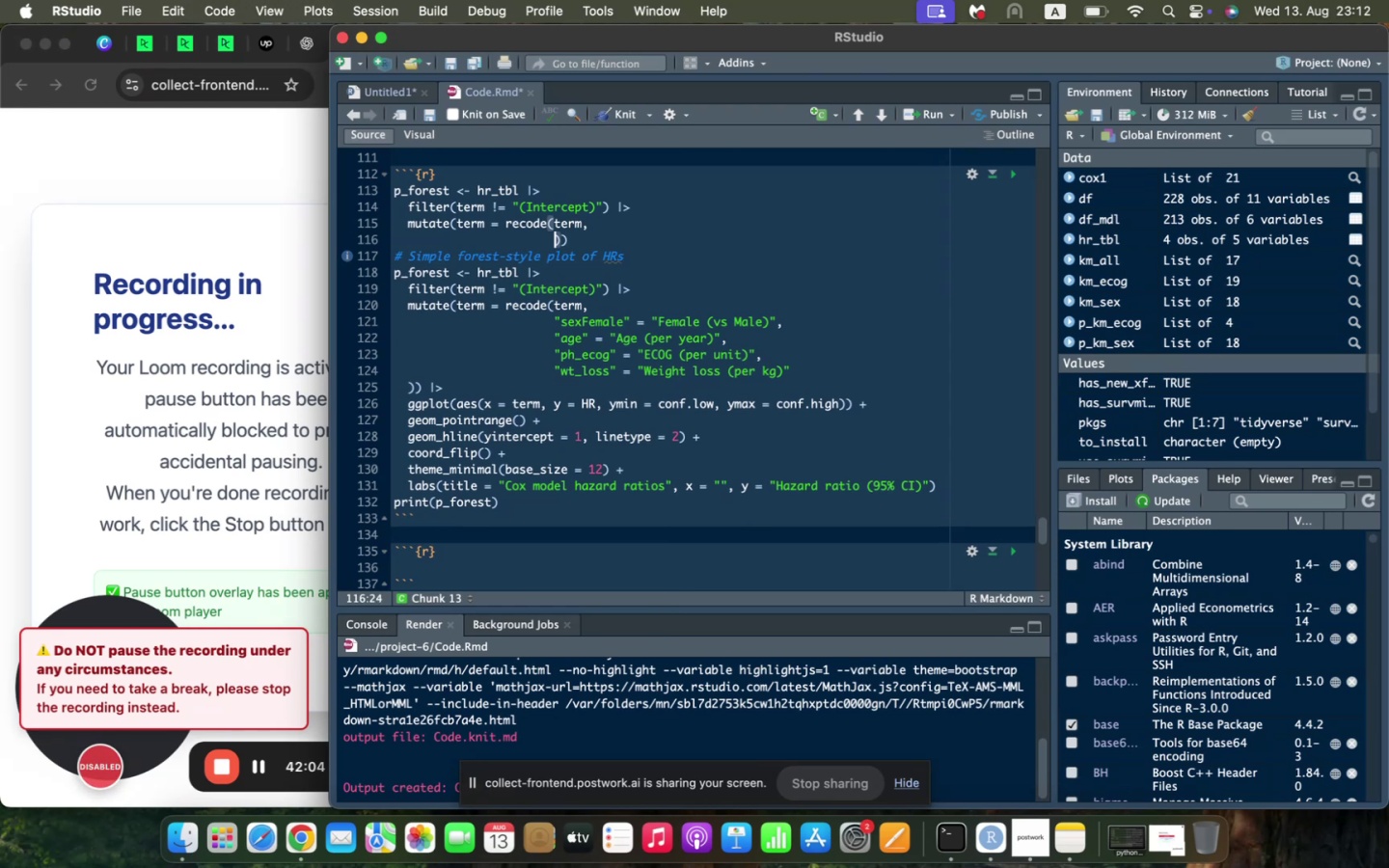 
type("sexG)
key(Backspace)
type(Female)
 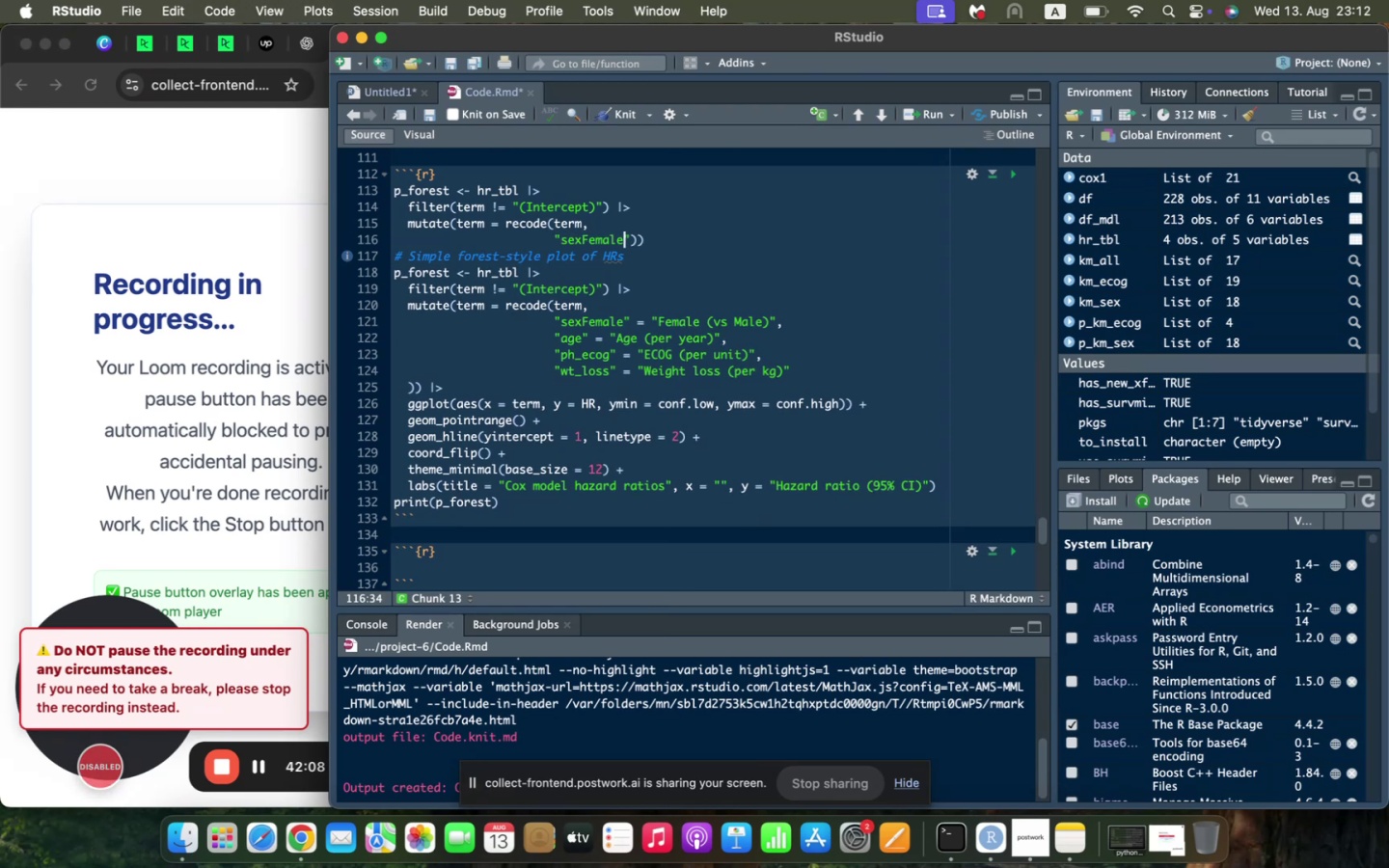 
key(ArrowRight)
 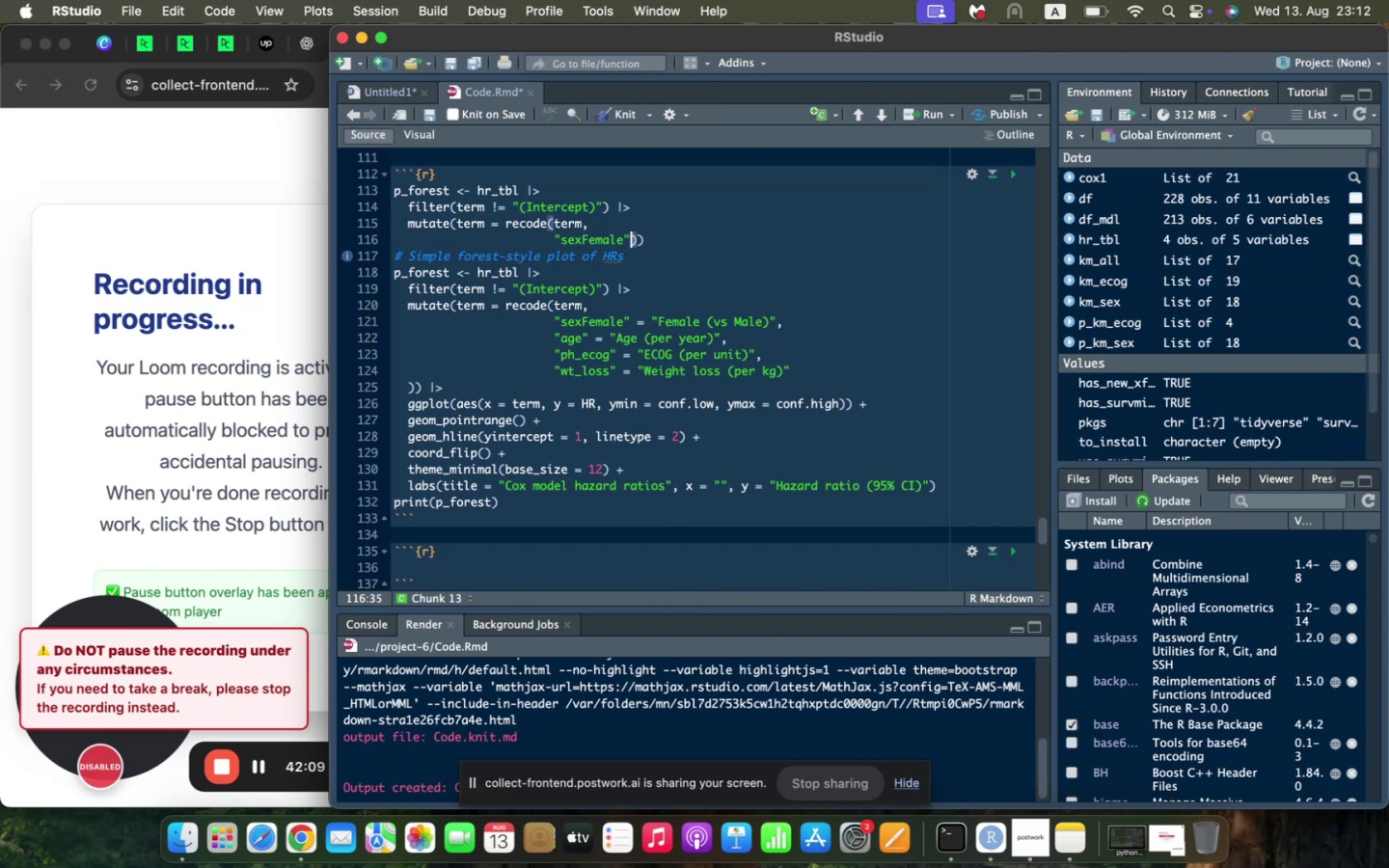 
type( = "Female (vs Male))
 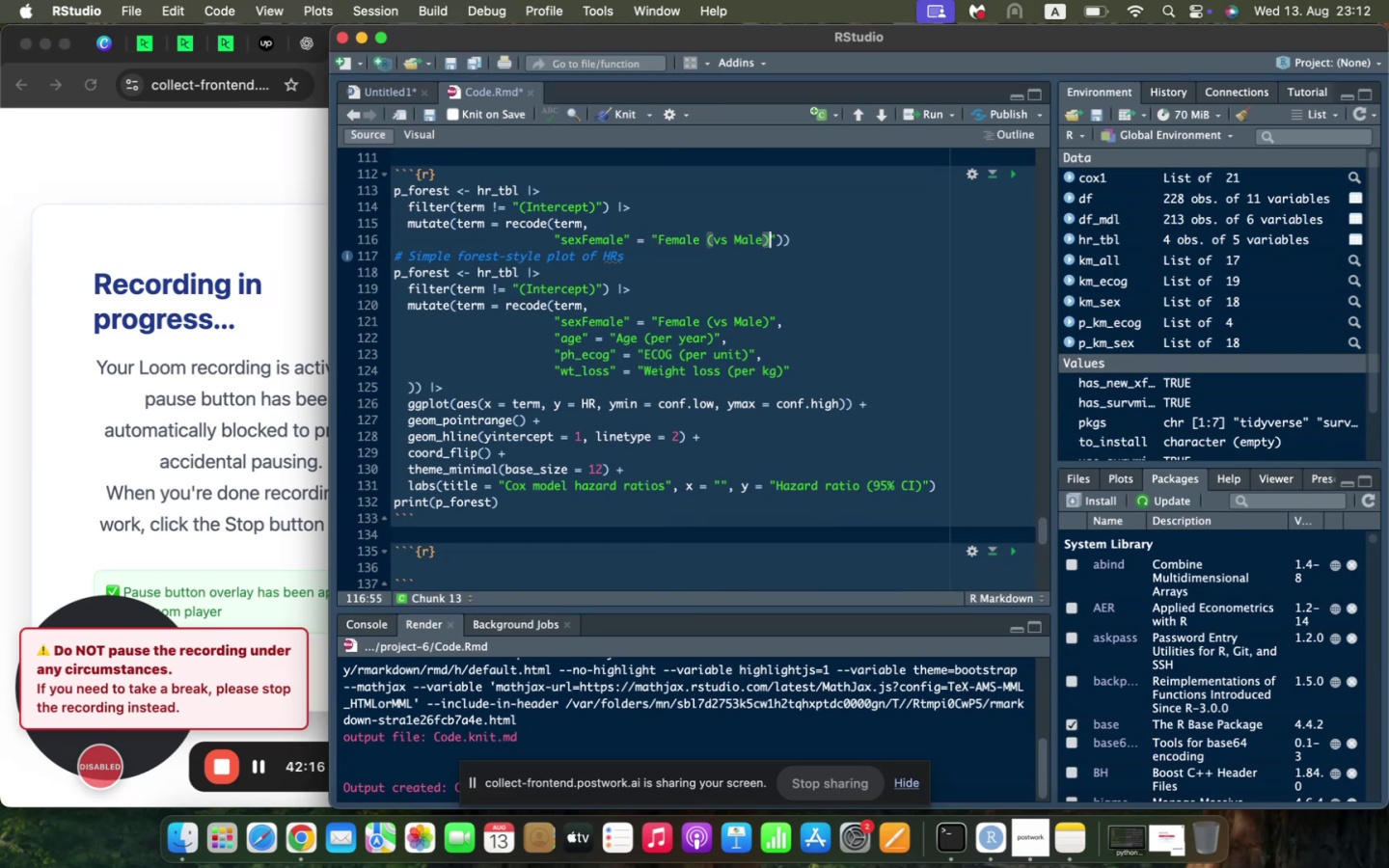 
key(ArrowRight)
 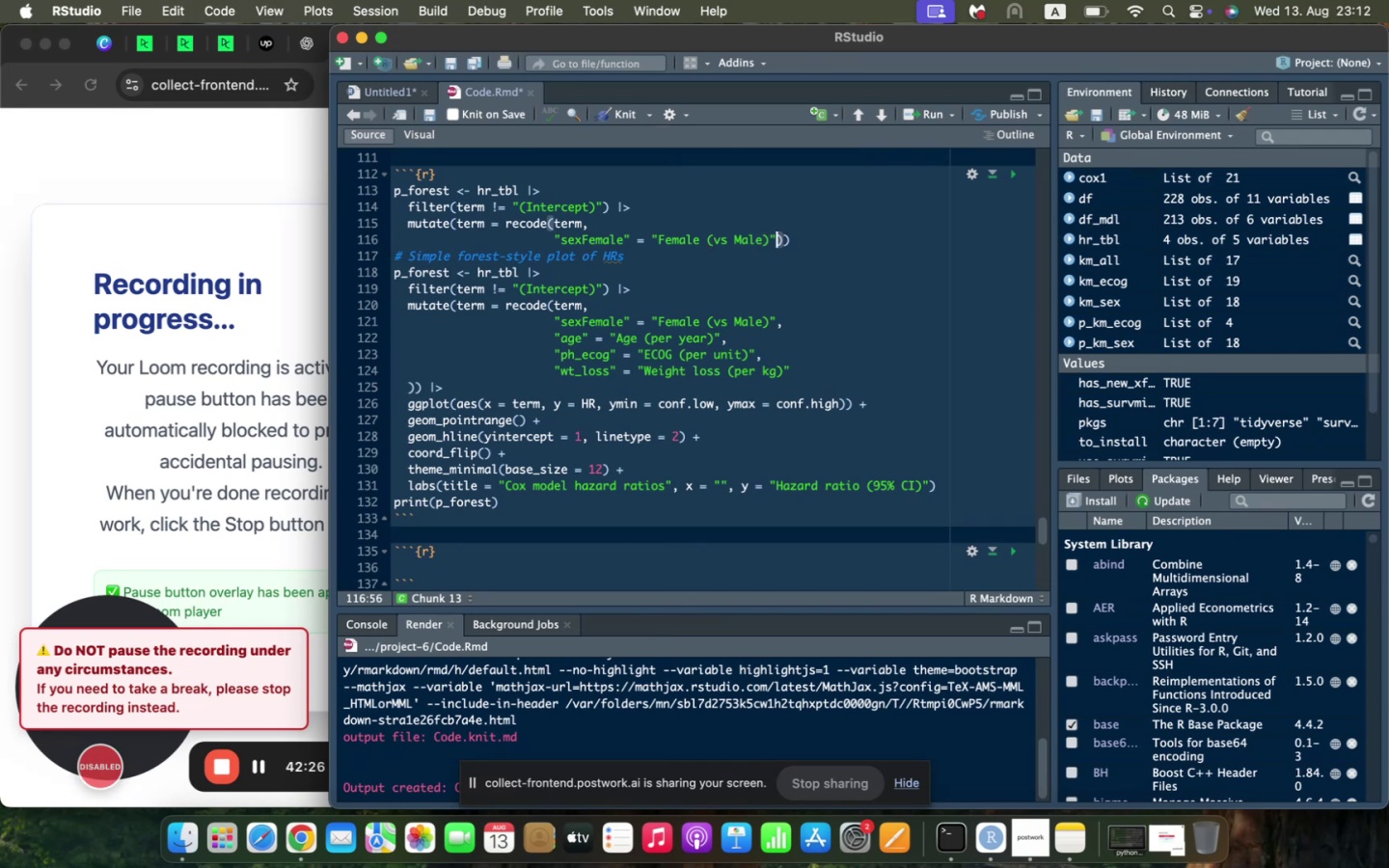 
wait(10.44)
 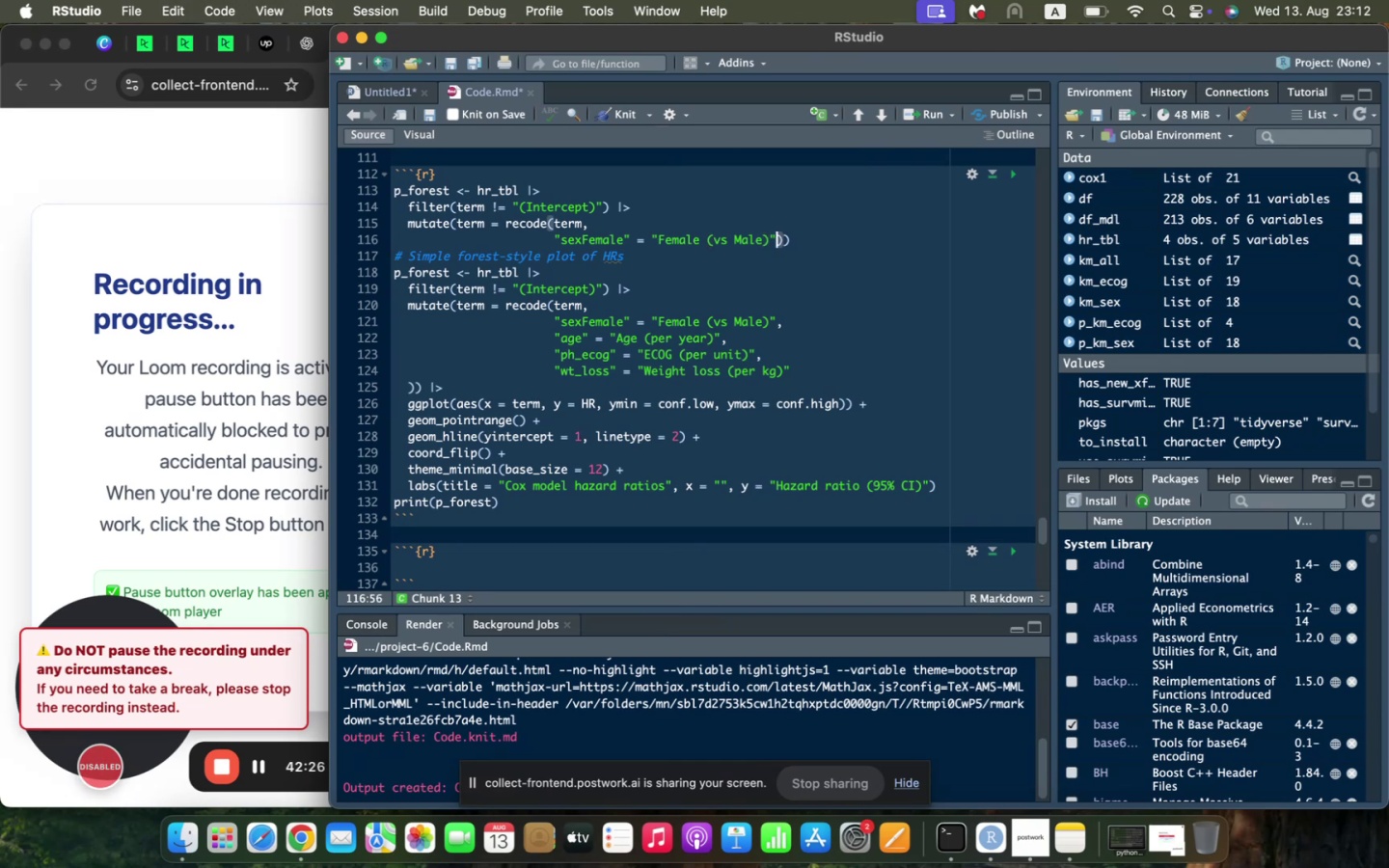 
key(Comma)
 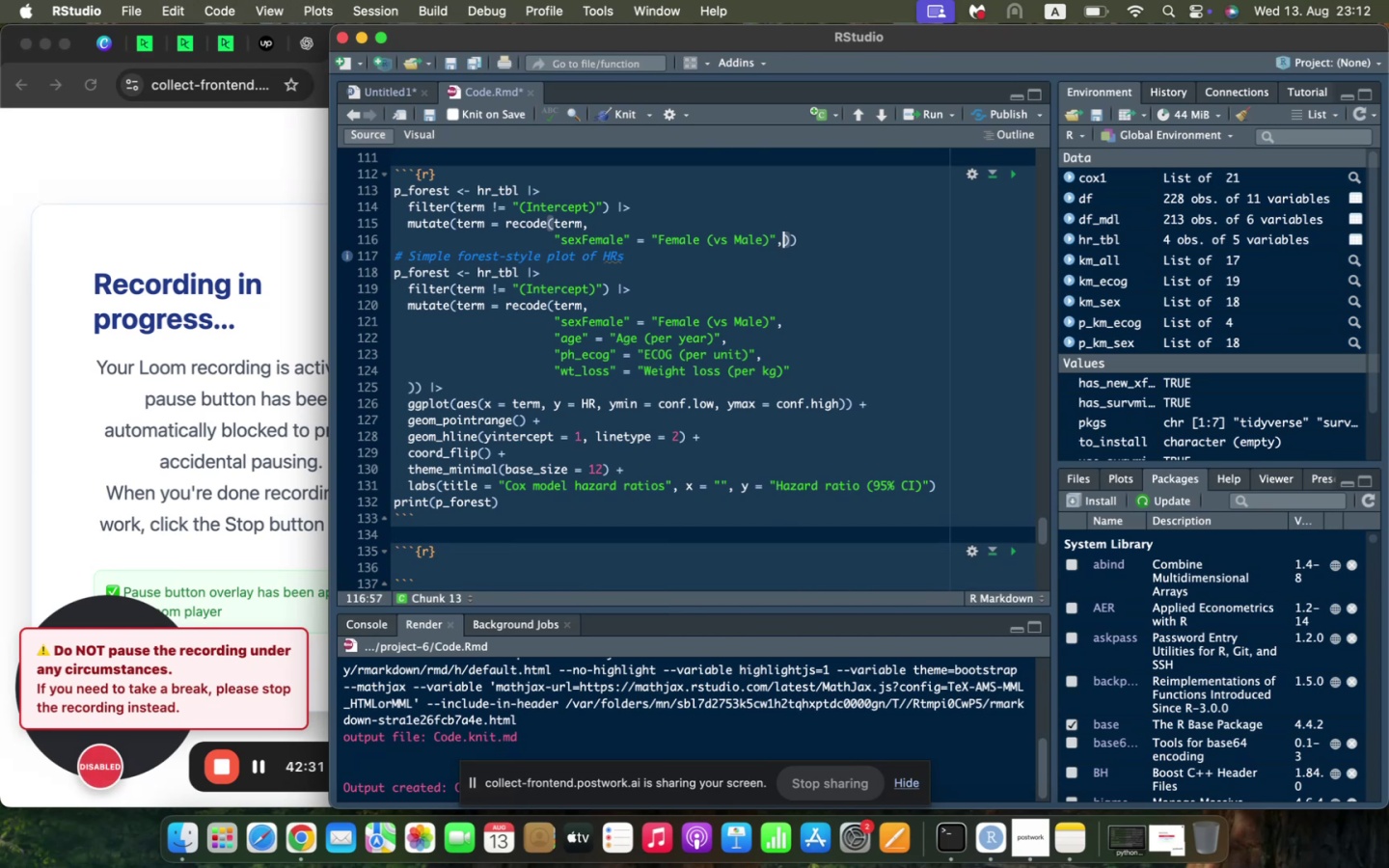 
key(Enter)
 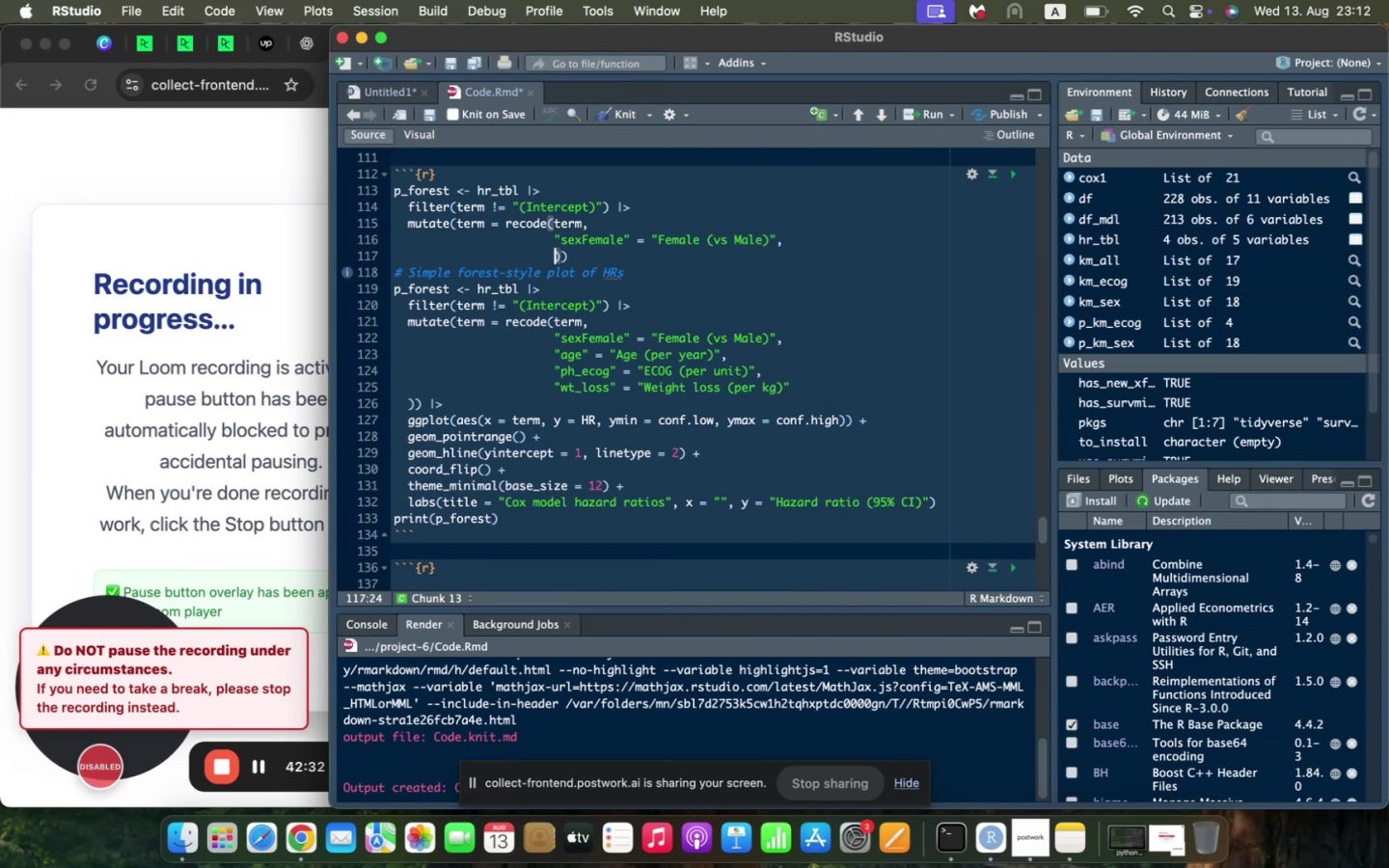 
type("age)
 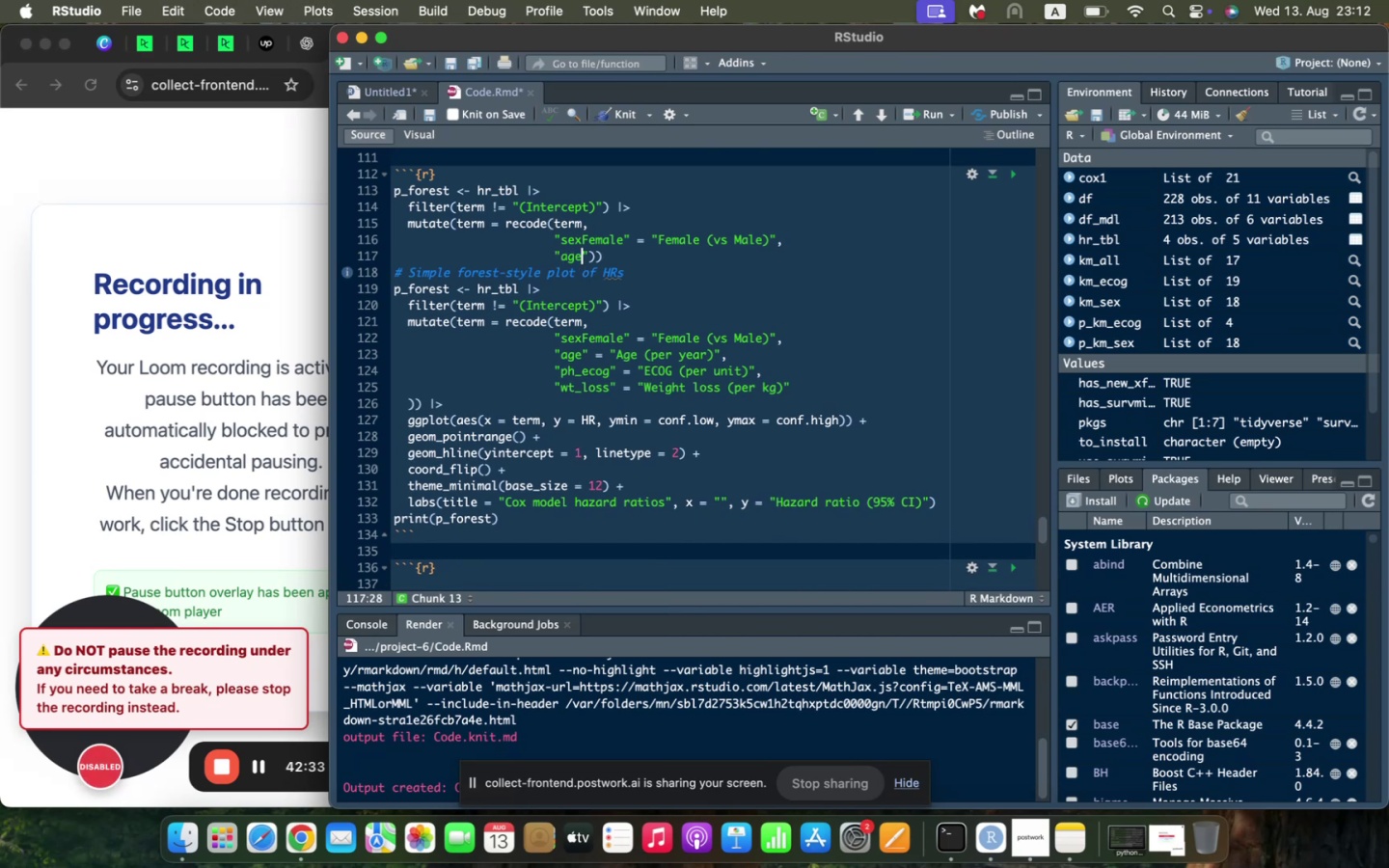 
key(ArrowRight)
 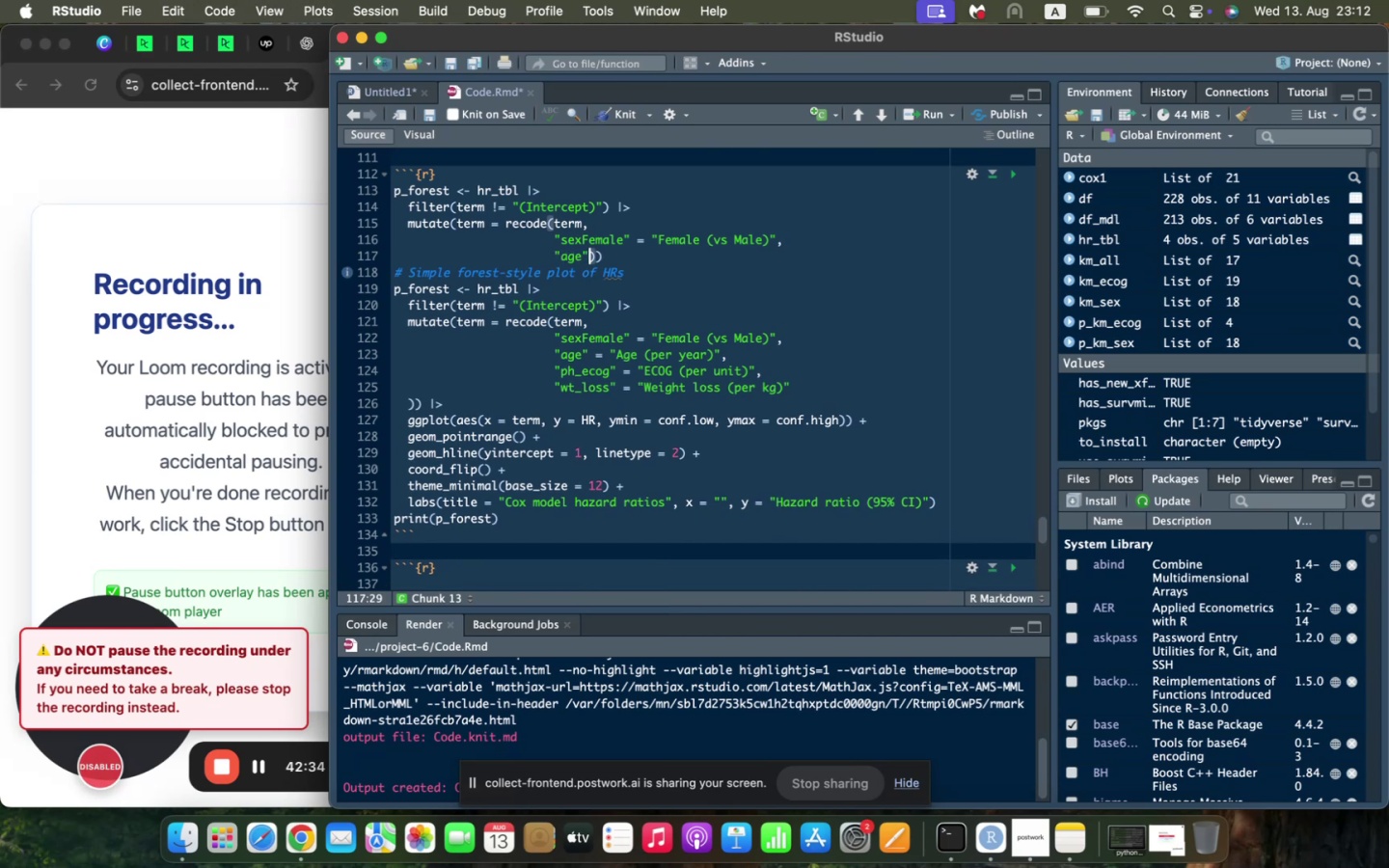 
type( = "Age()
key(Backspace)
type( (per year))
 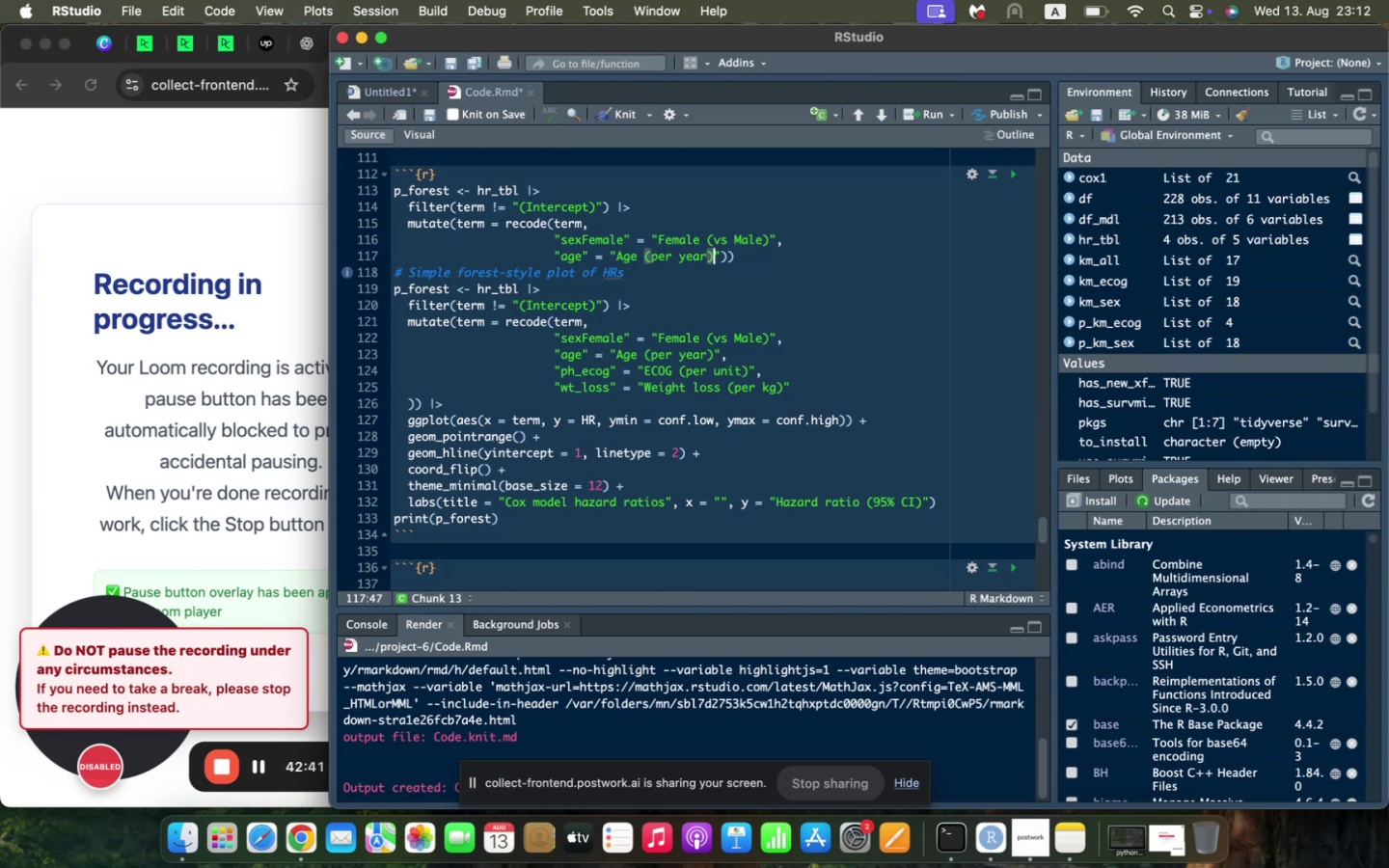 
key(ArrowRight)
 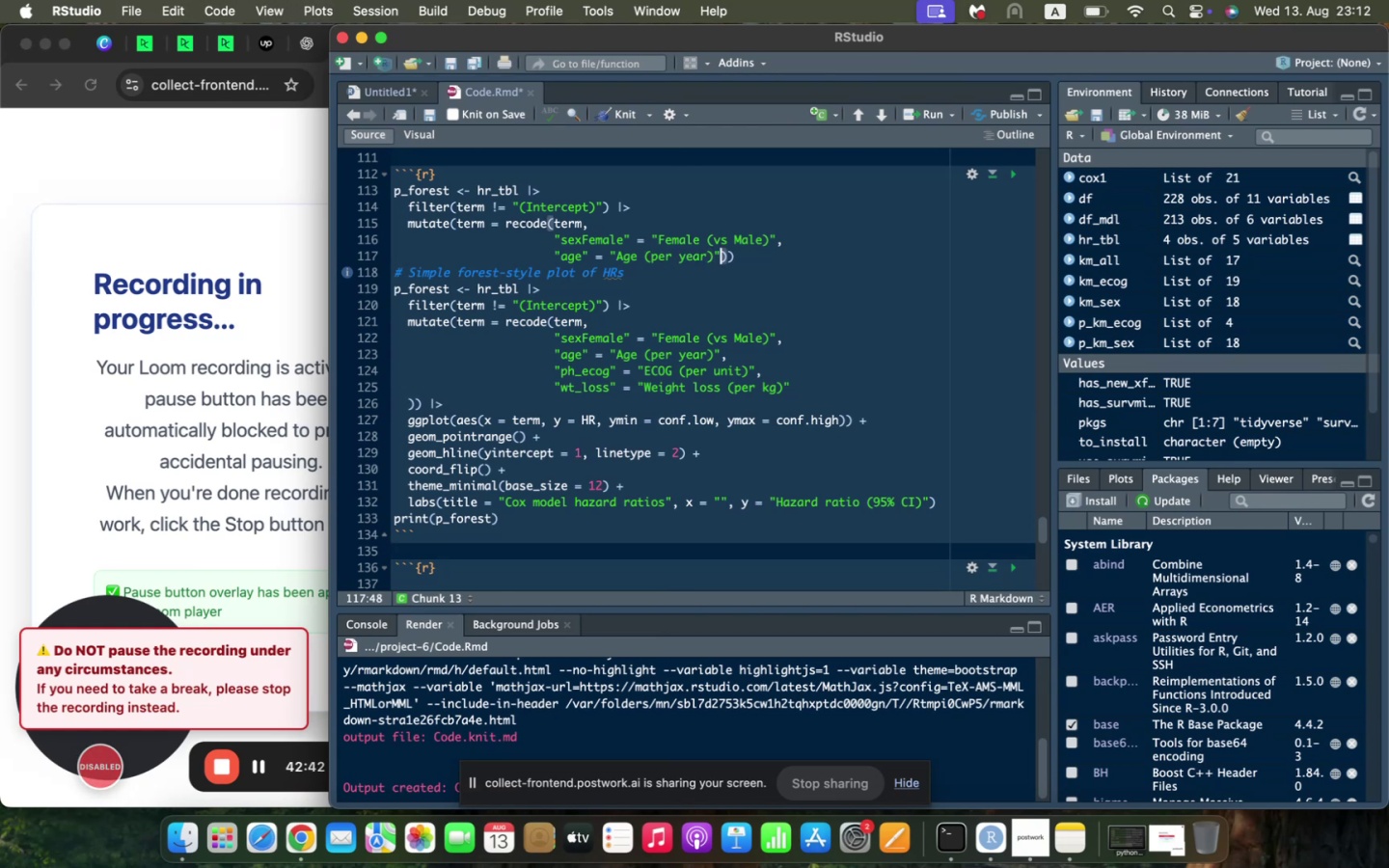 
key(Comma)
 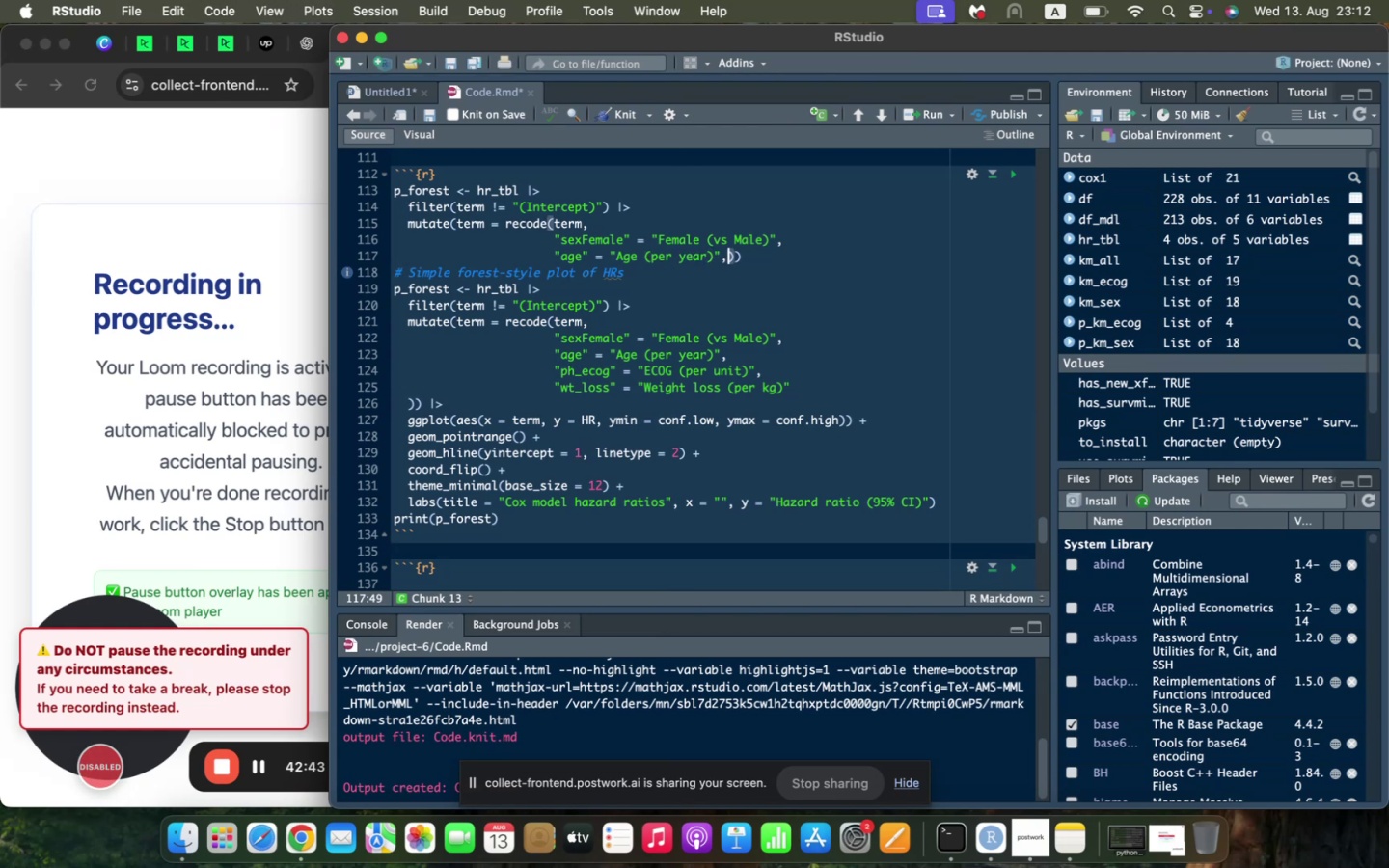 
key(Enter)
 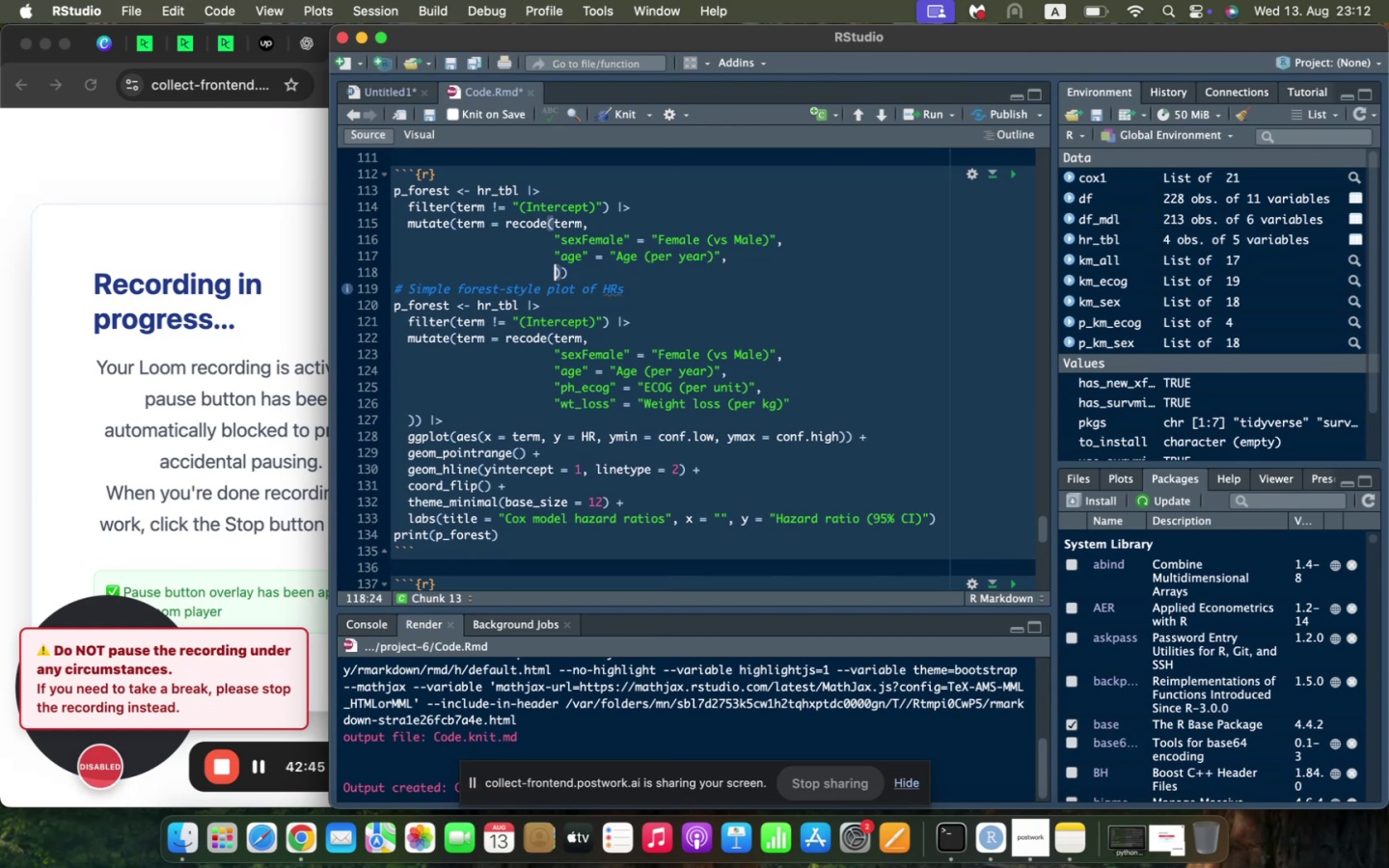 
type("ph_ecog)
 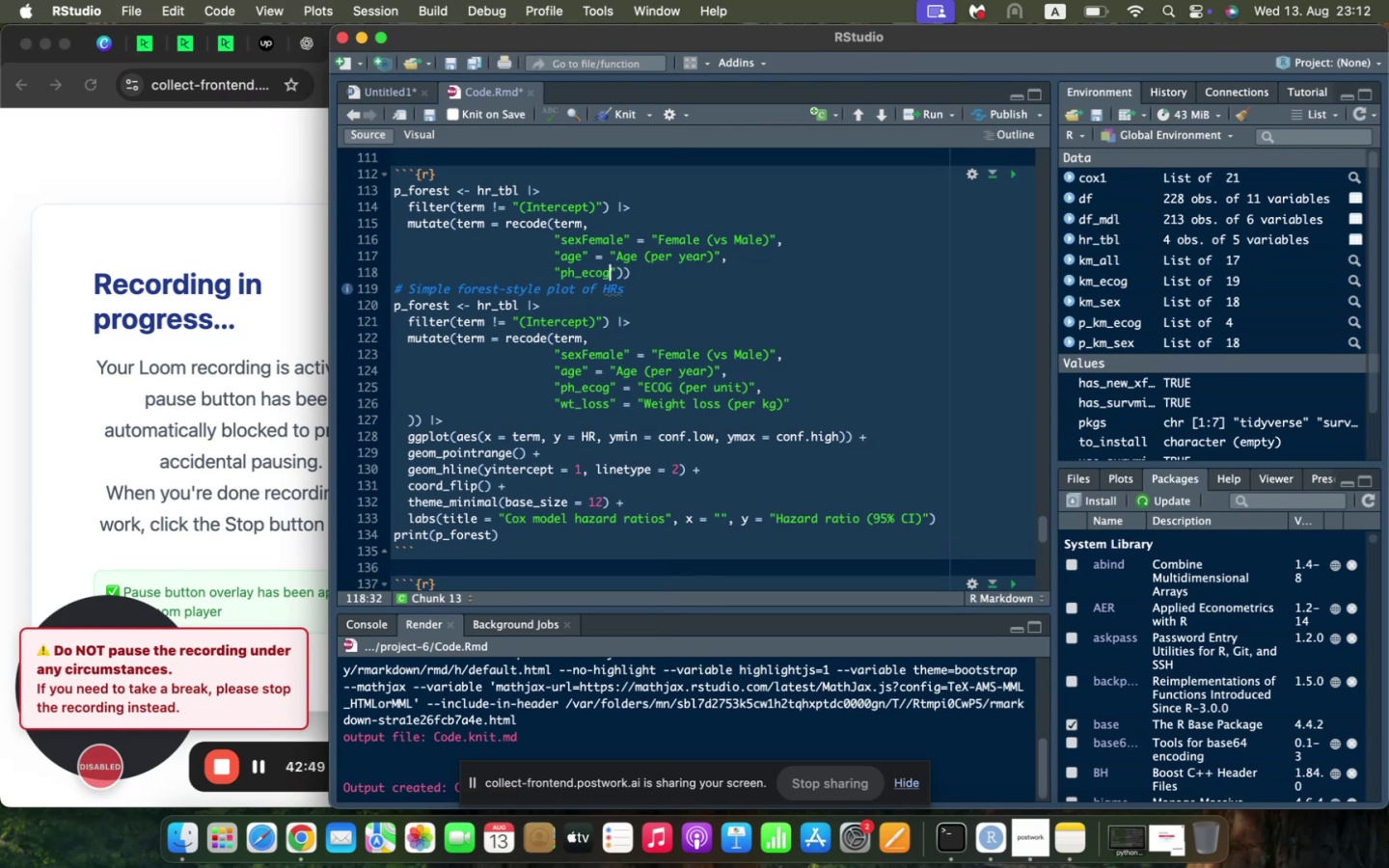 
key(ArrowRight)
 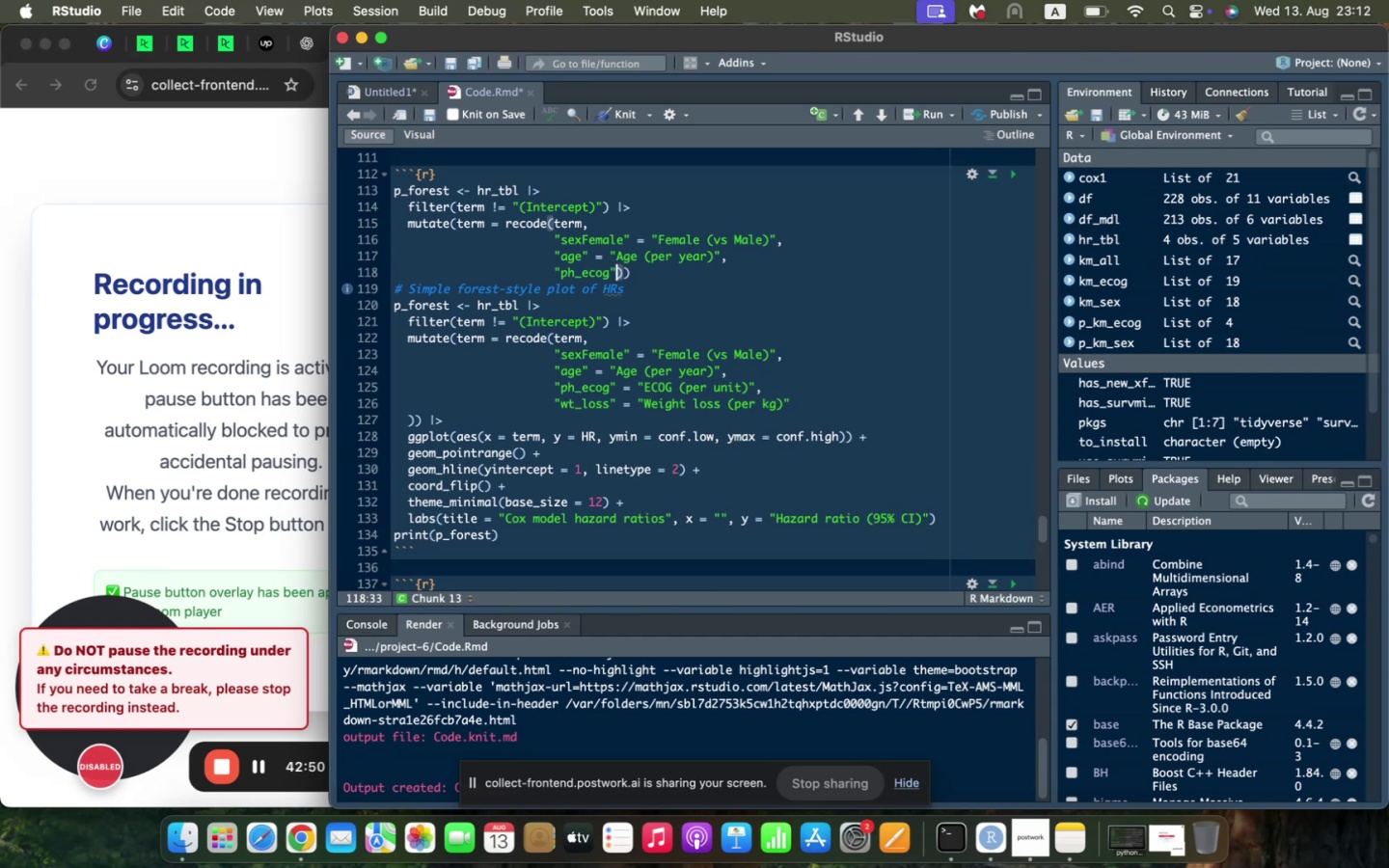 
key(Space)
 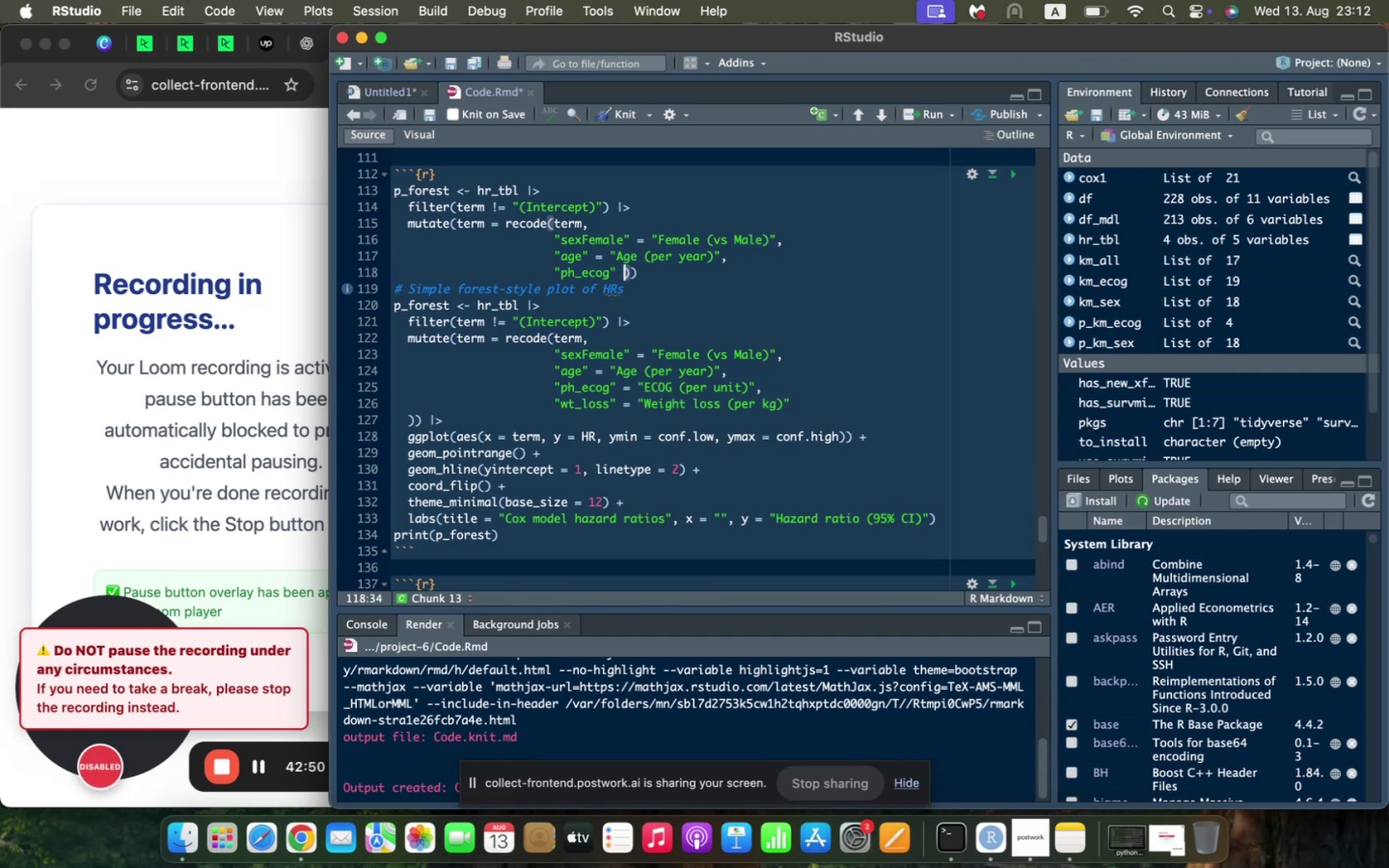 
key(Equal)
 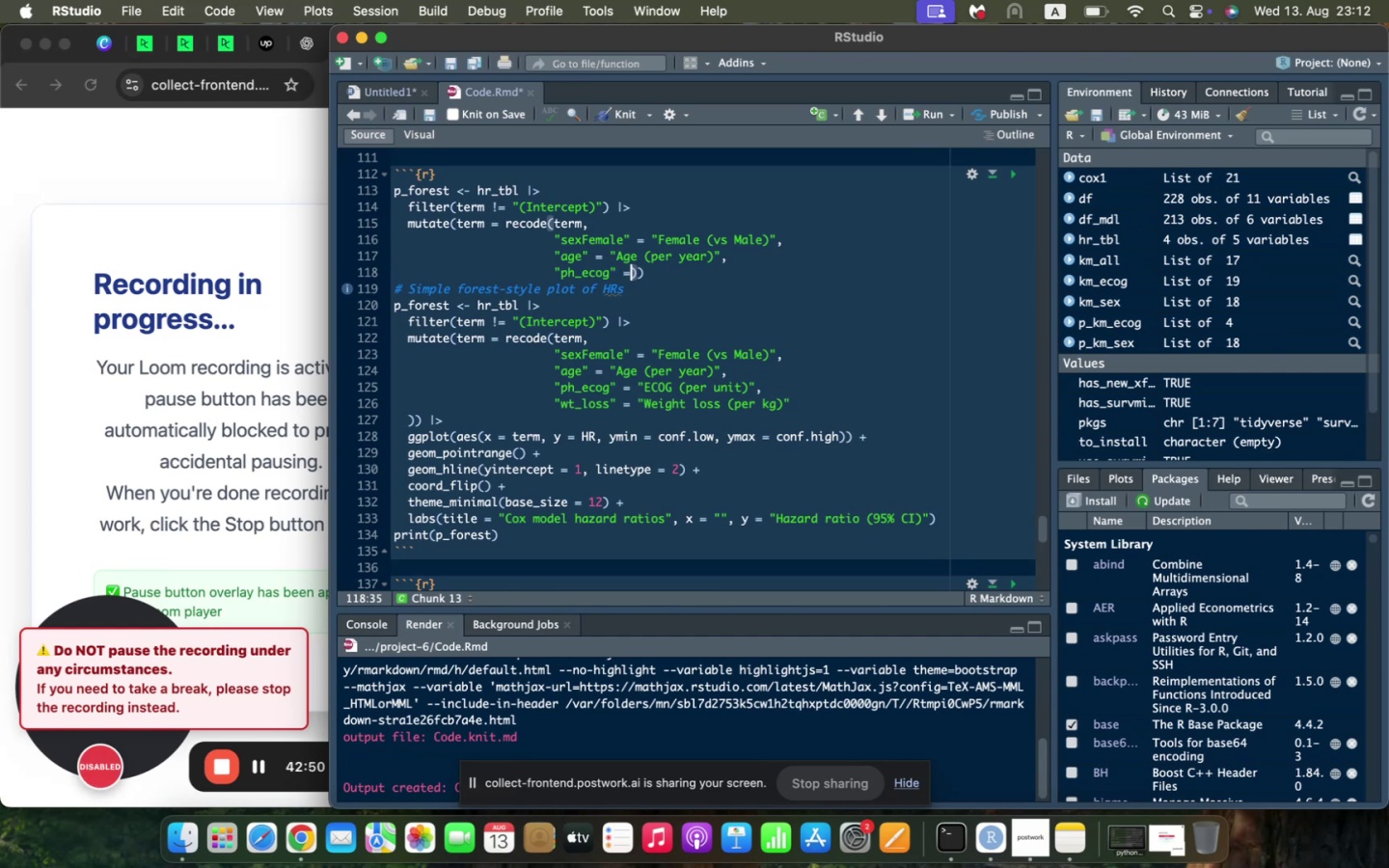 
key(Space)
 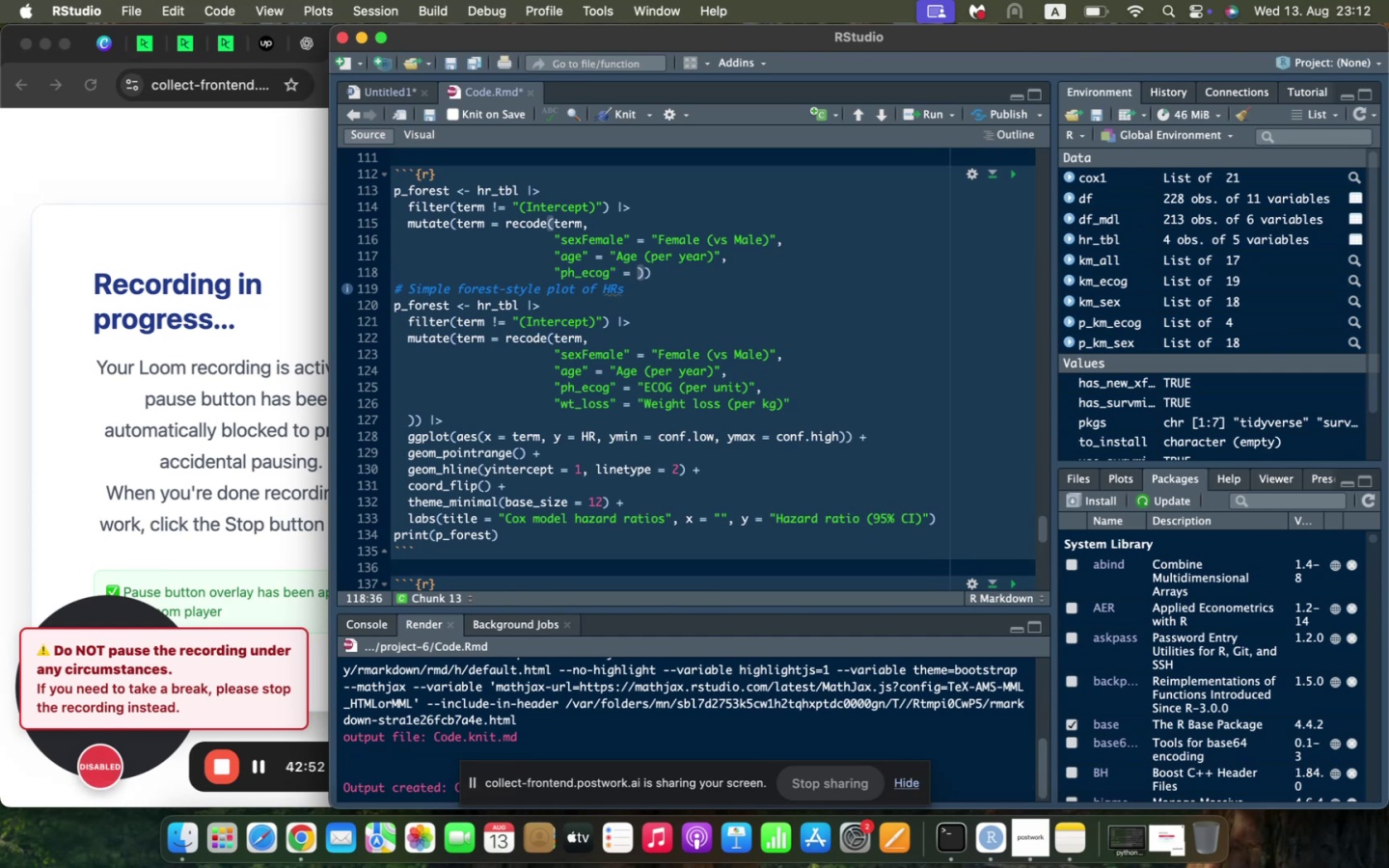 
type("ECOG (per unit))
 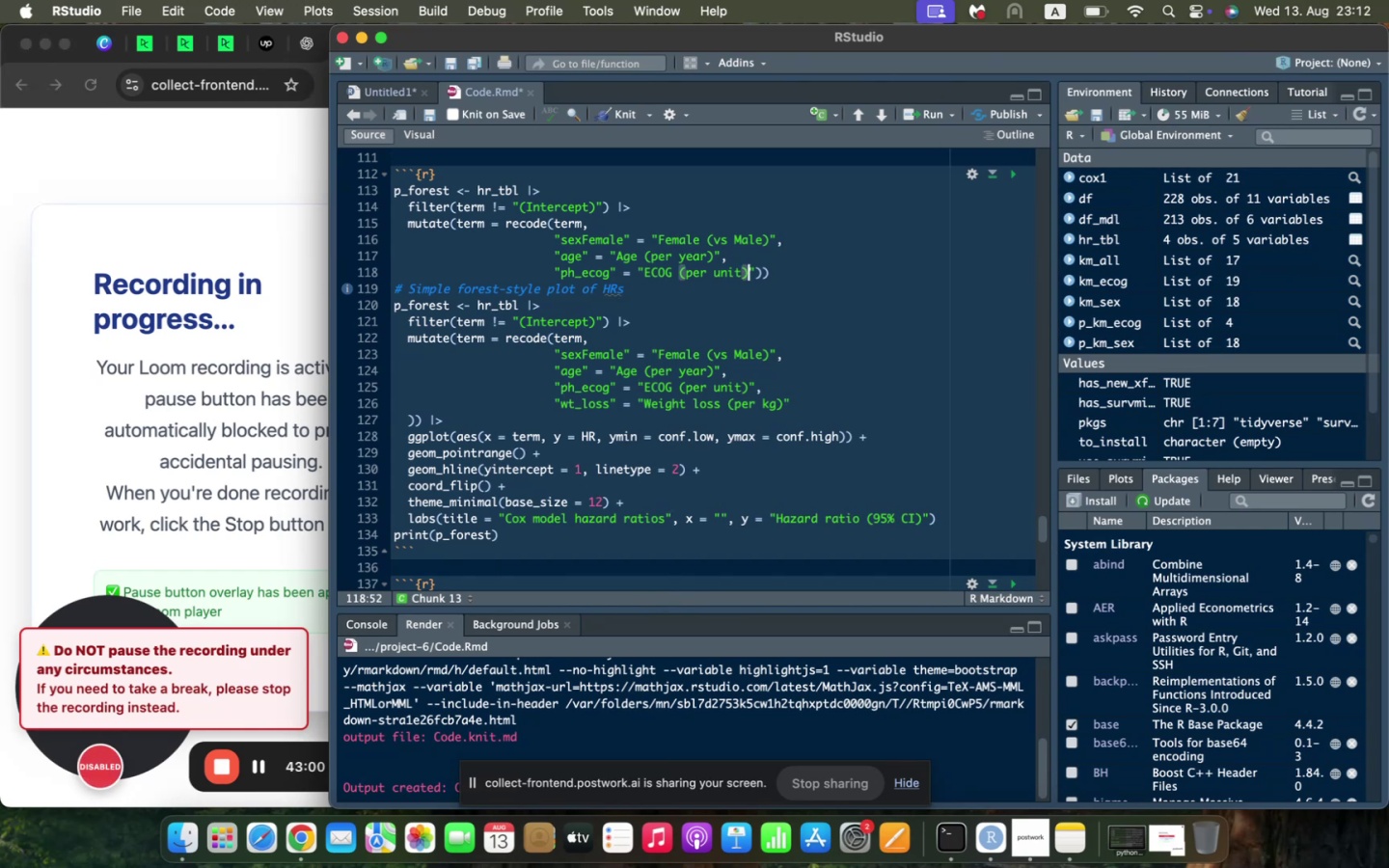 
key(ArrowRight)
 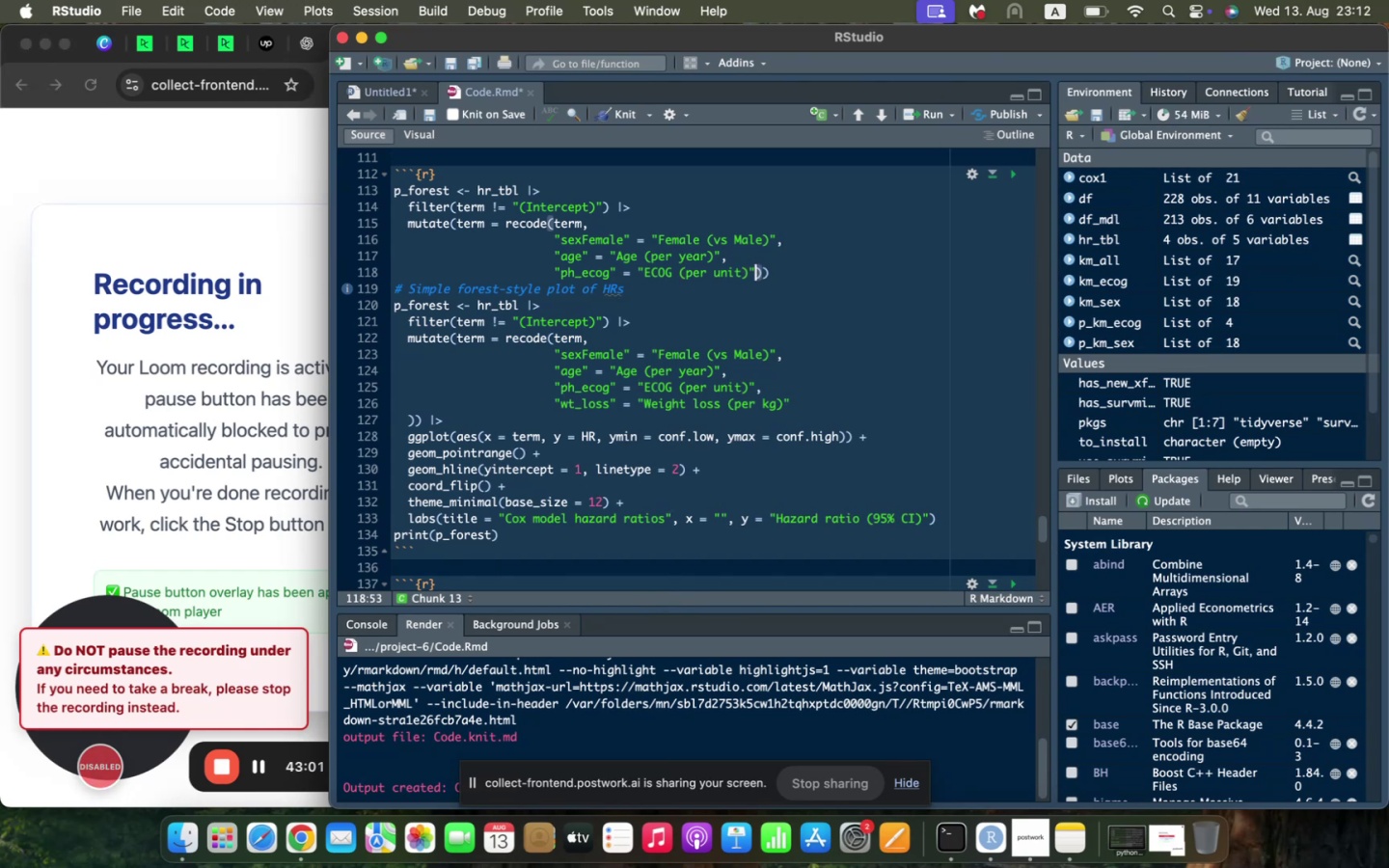 
key(Comma)
 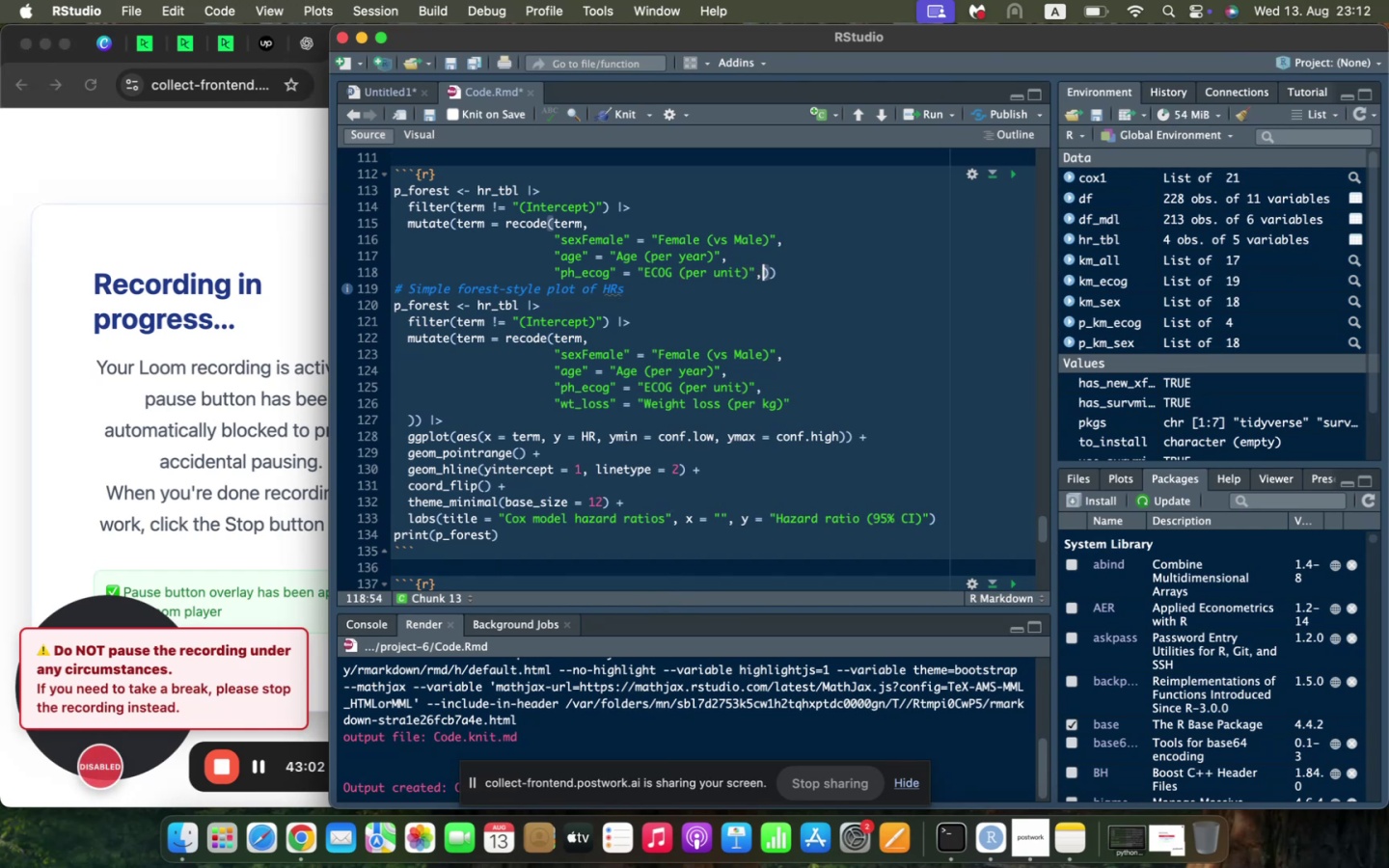 
key(Enter)
 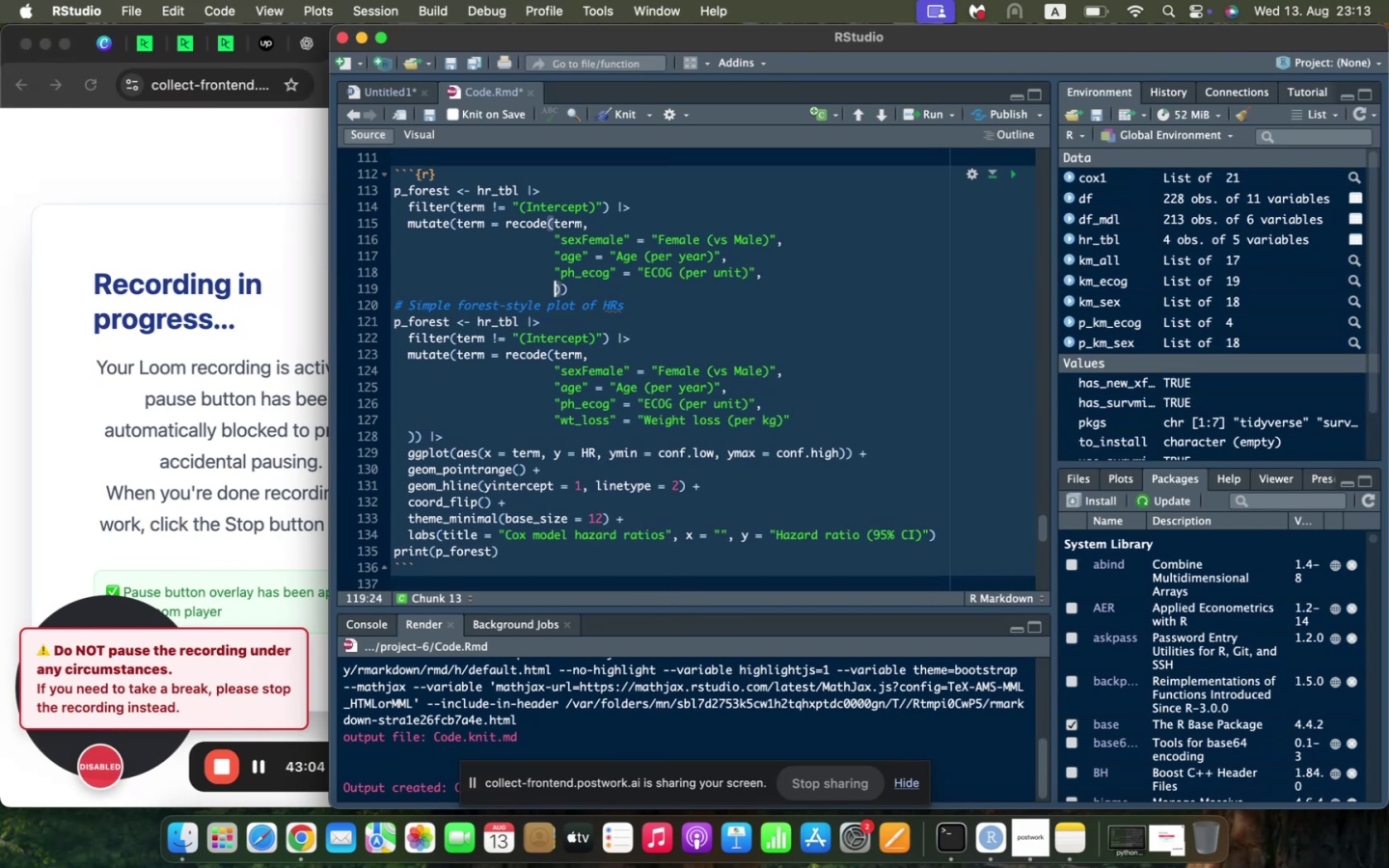 
type("wt_loss)
 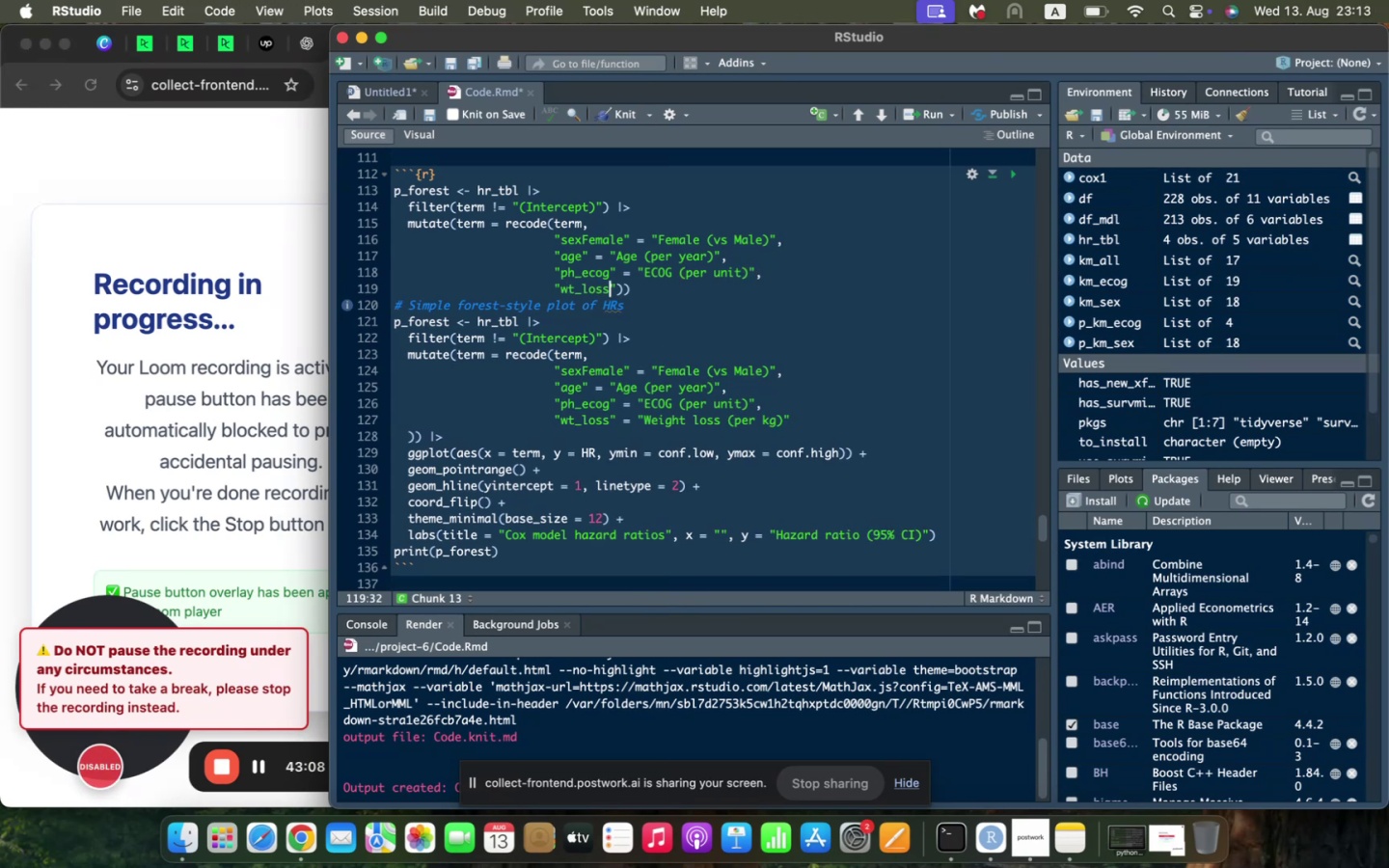 
key(ArrowRight)
 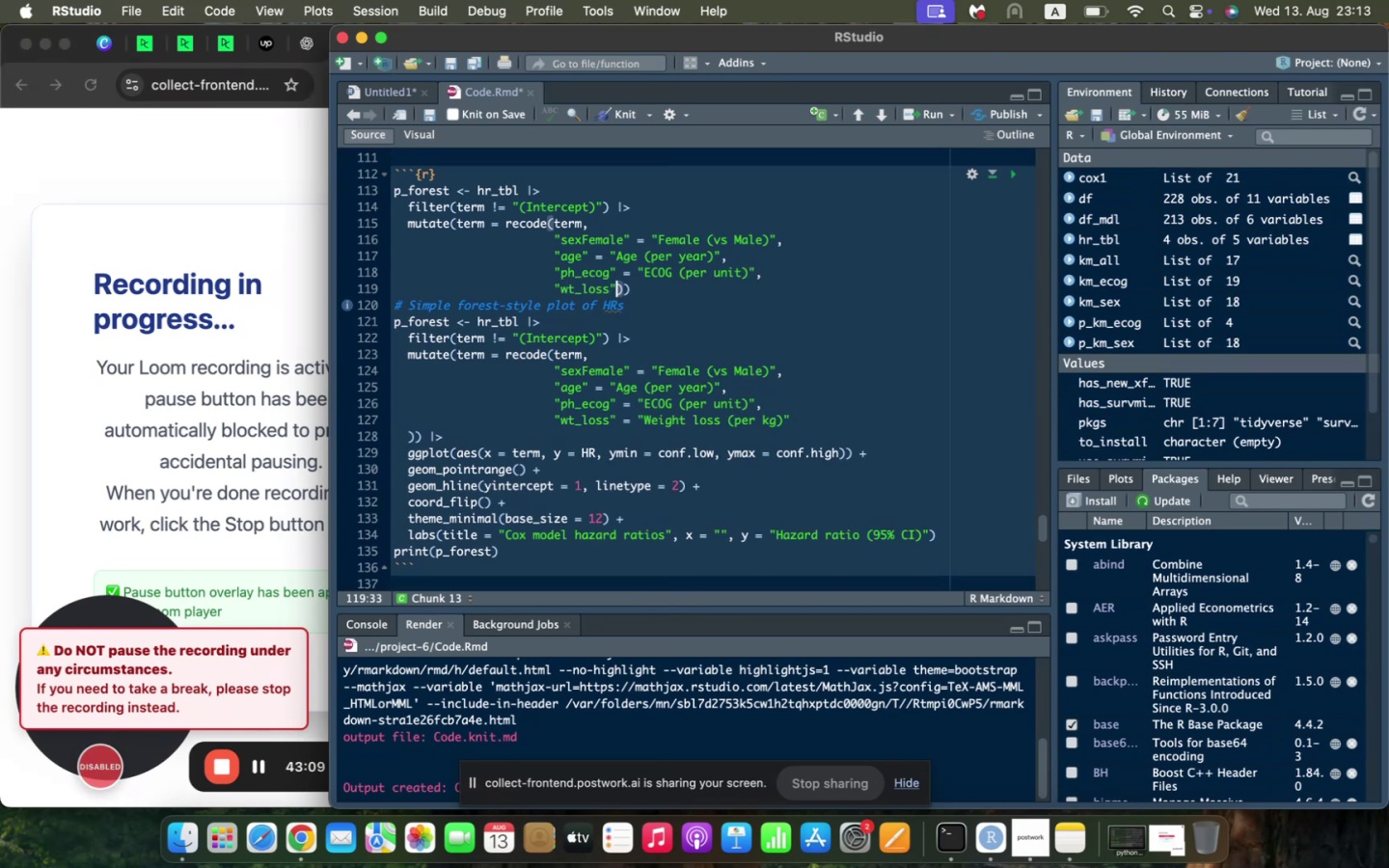 
type( = "Weight loss (per kg))
 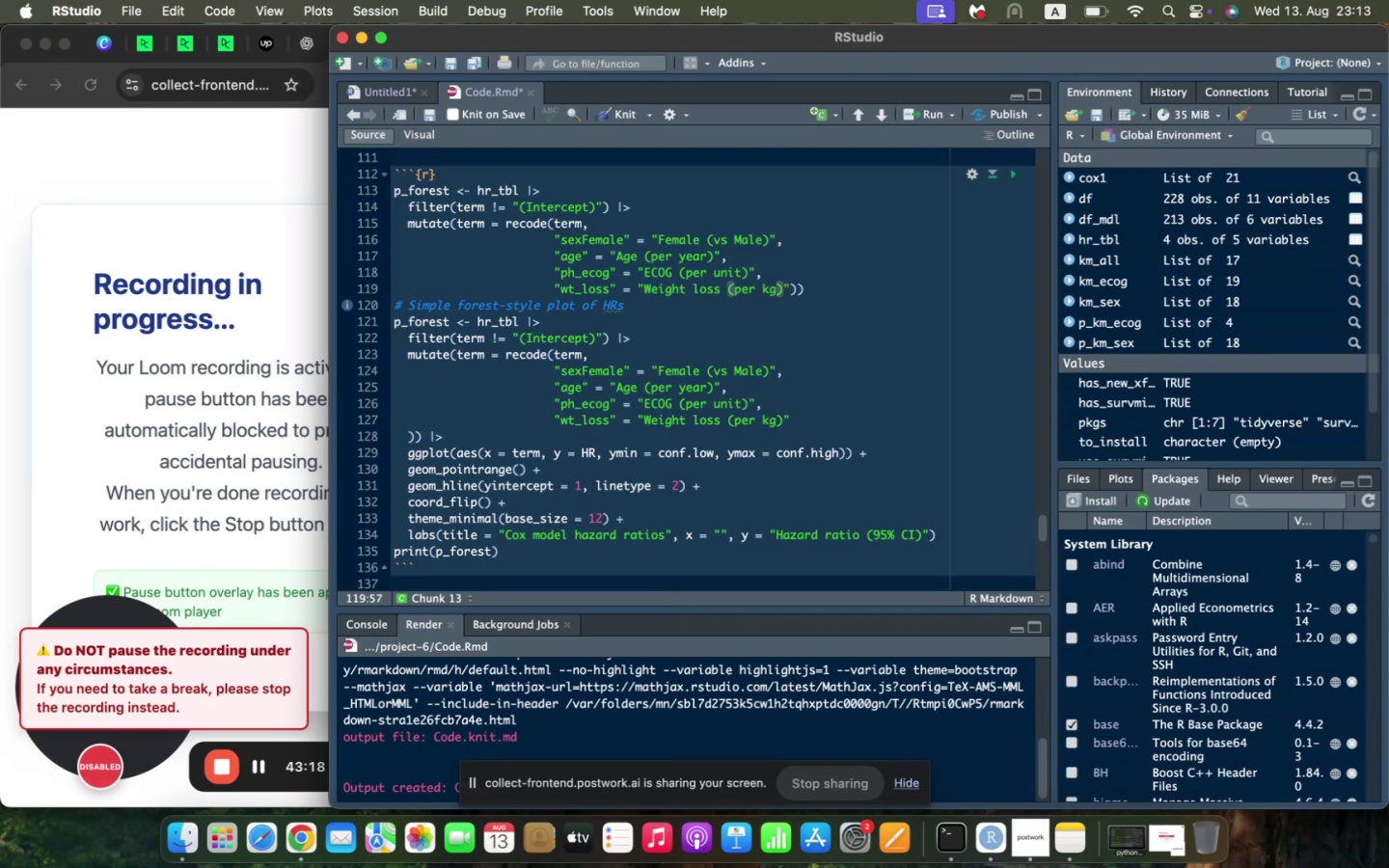 
key(ArrowRight)
 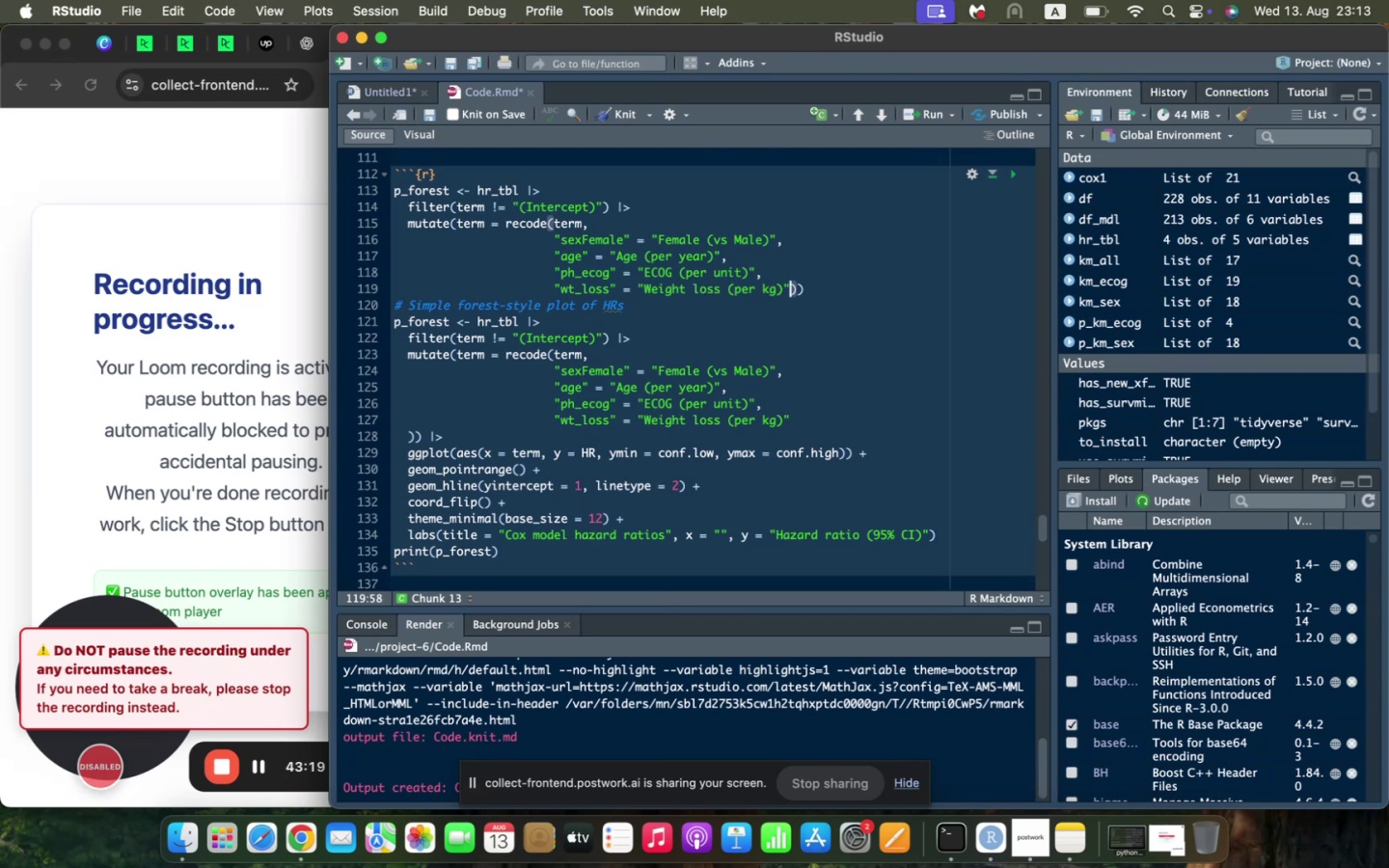 
key(Enter)
 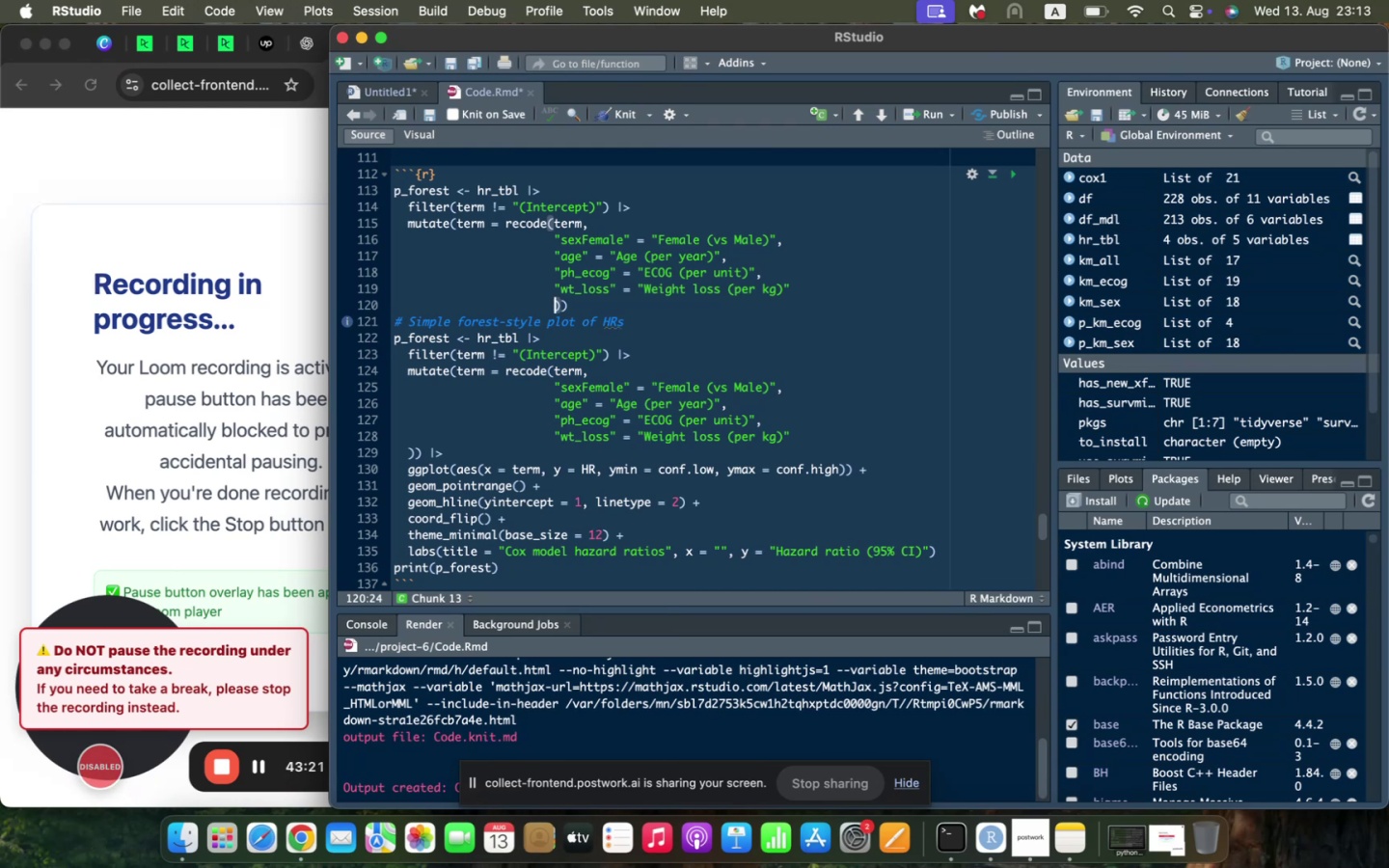 
key(Backspace)
 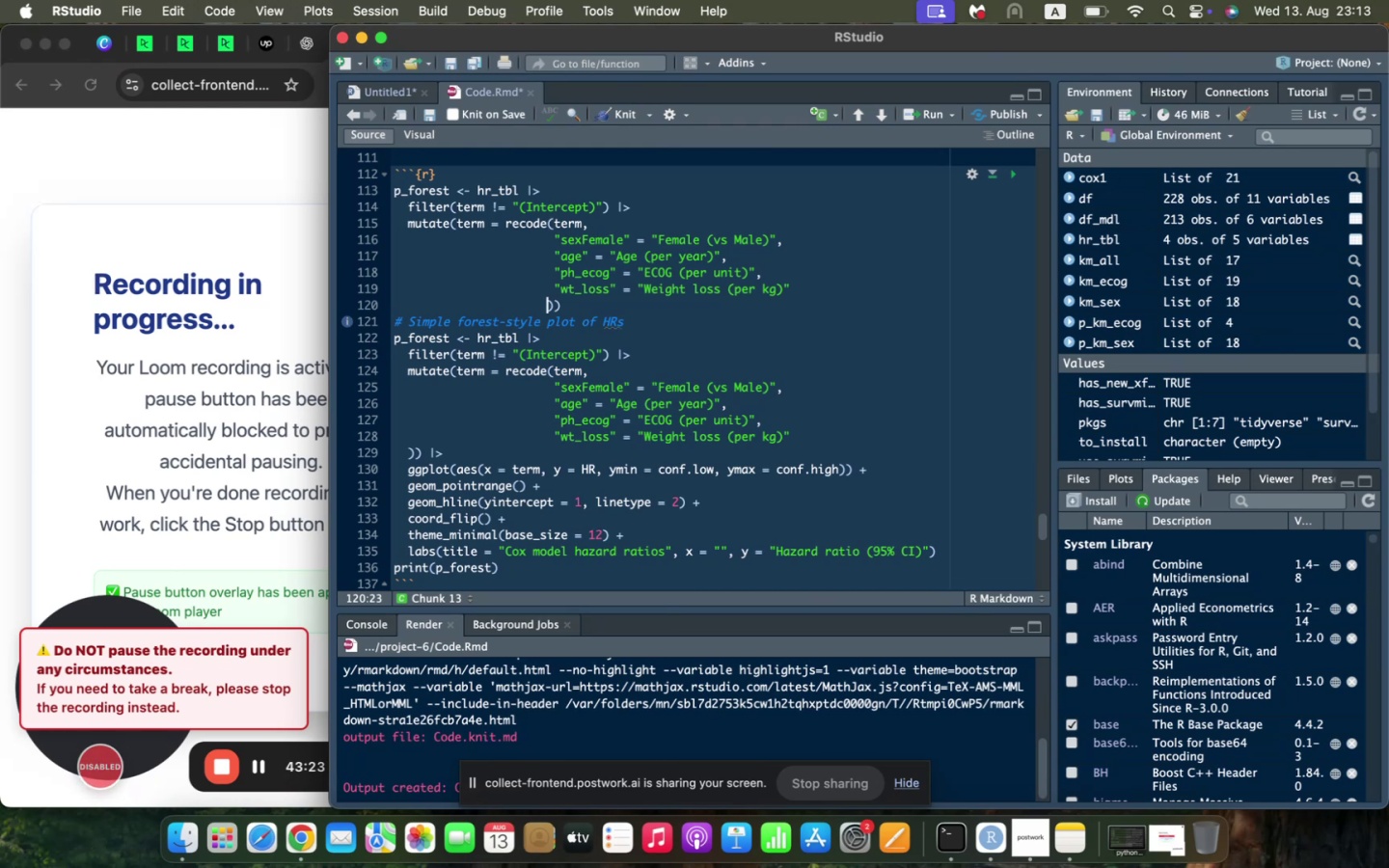 
hold_key(key=CommandLeft, duration=0.65)
 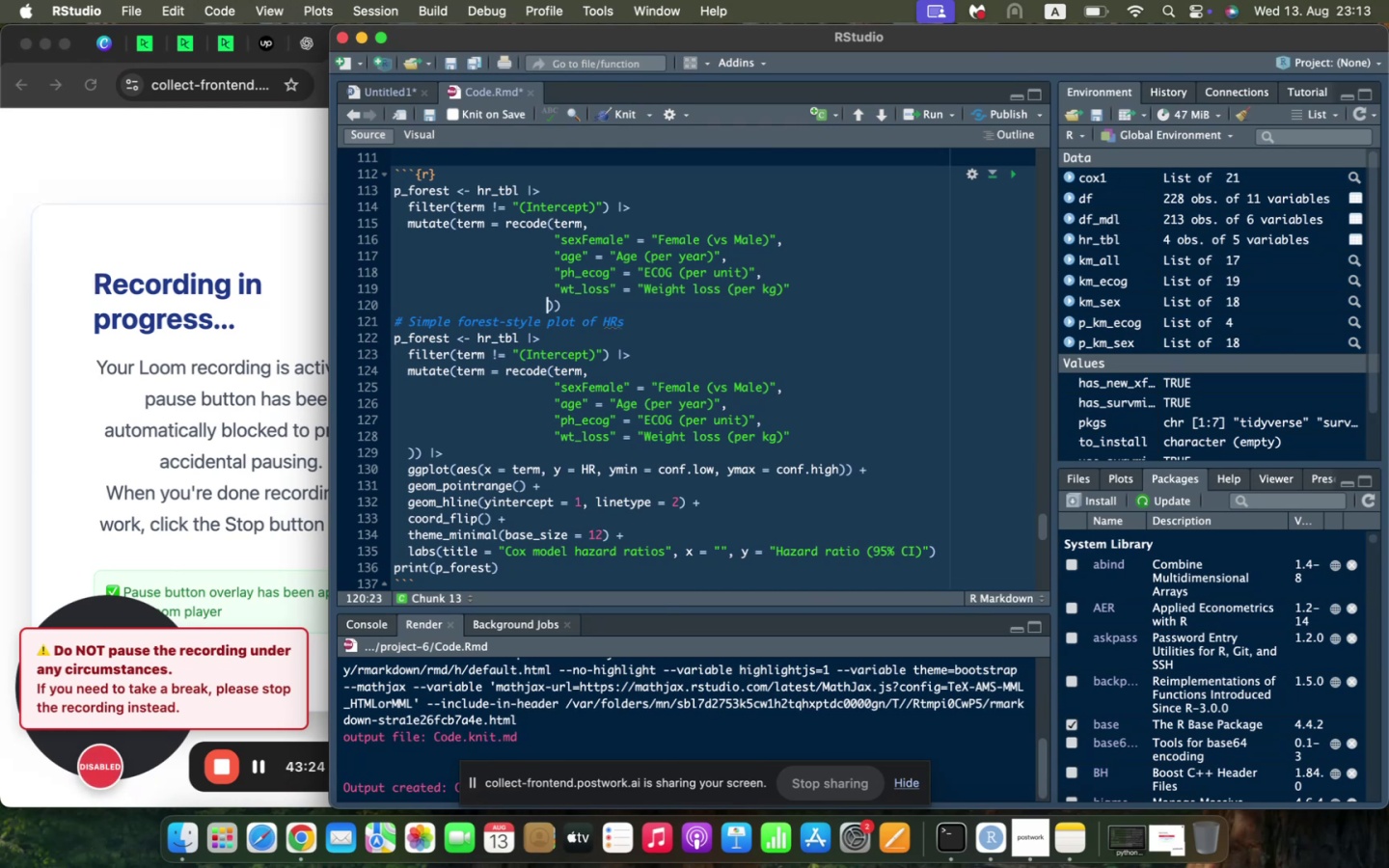 
key(Backspace)
 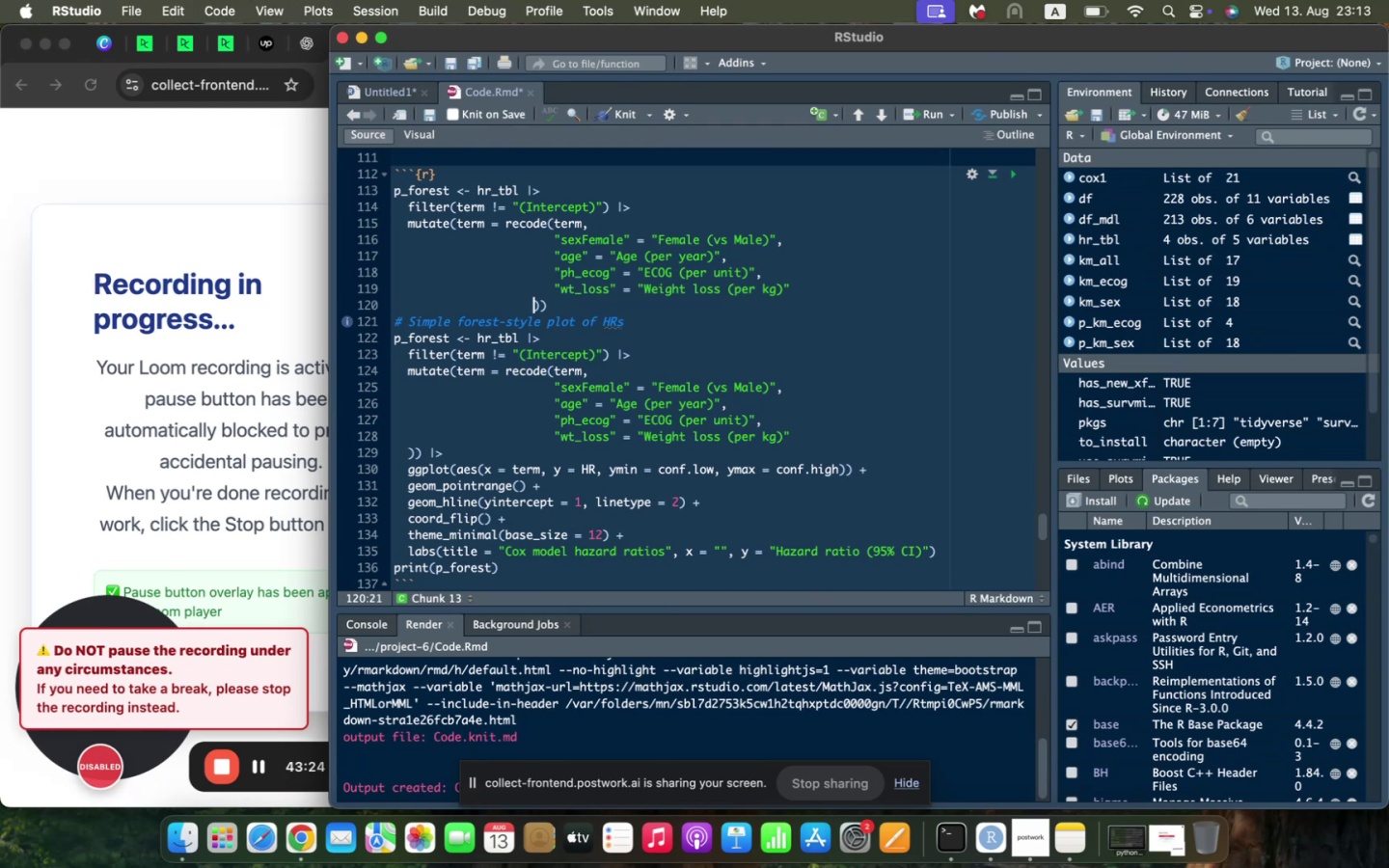 
key(Backspace)
 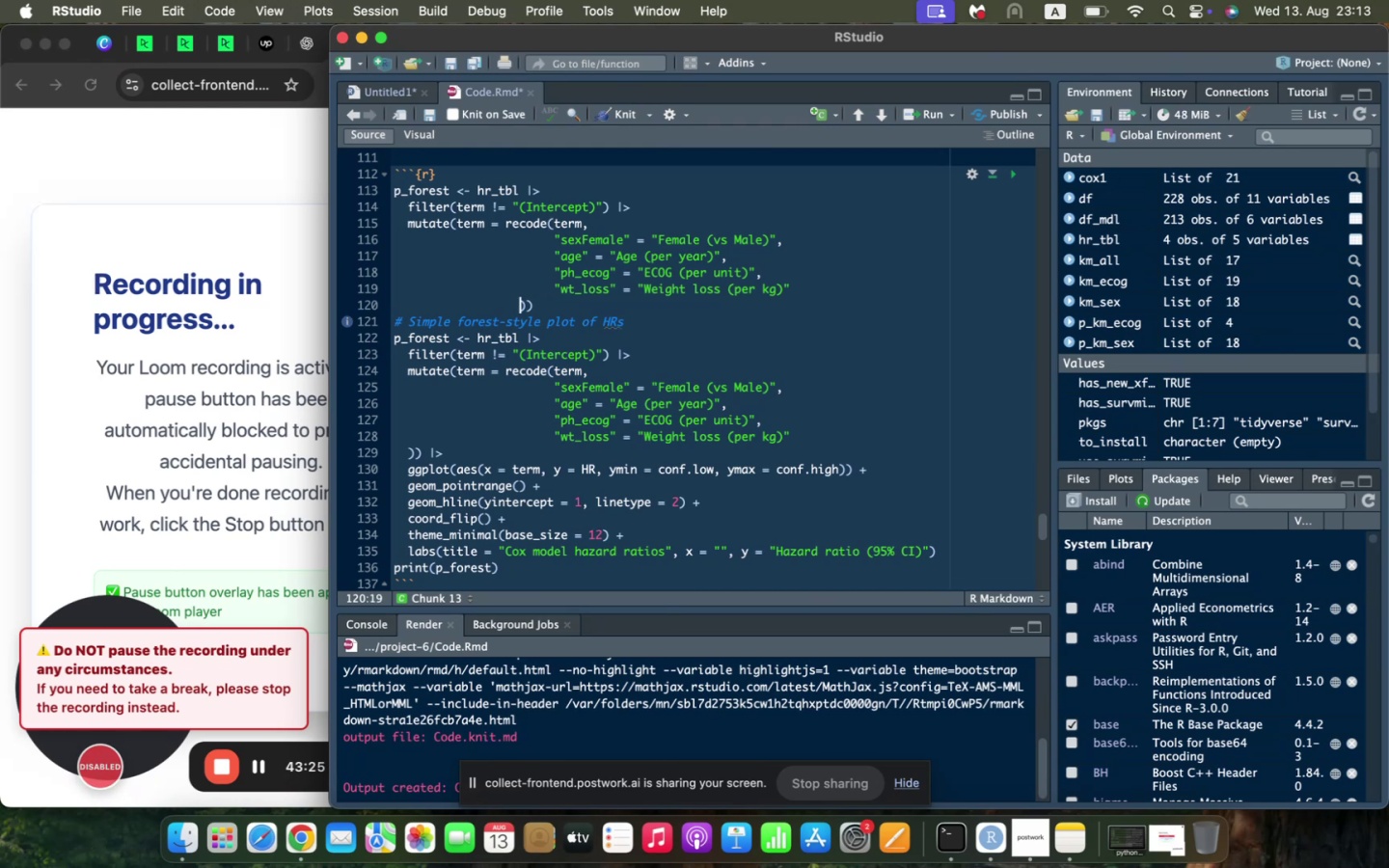 
key(Backspace)
 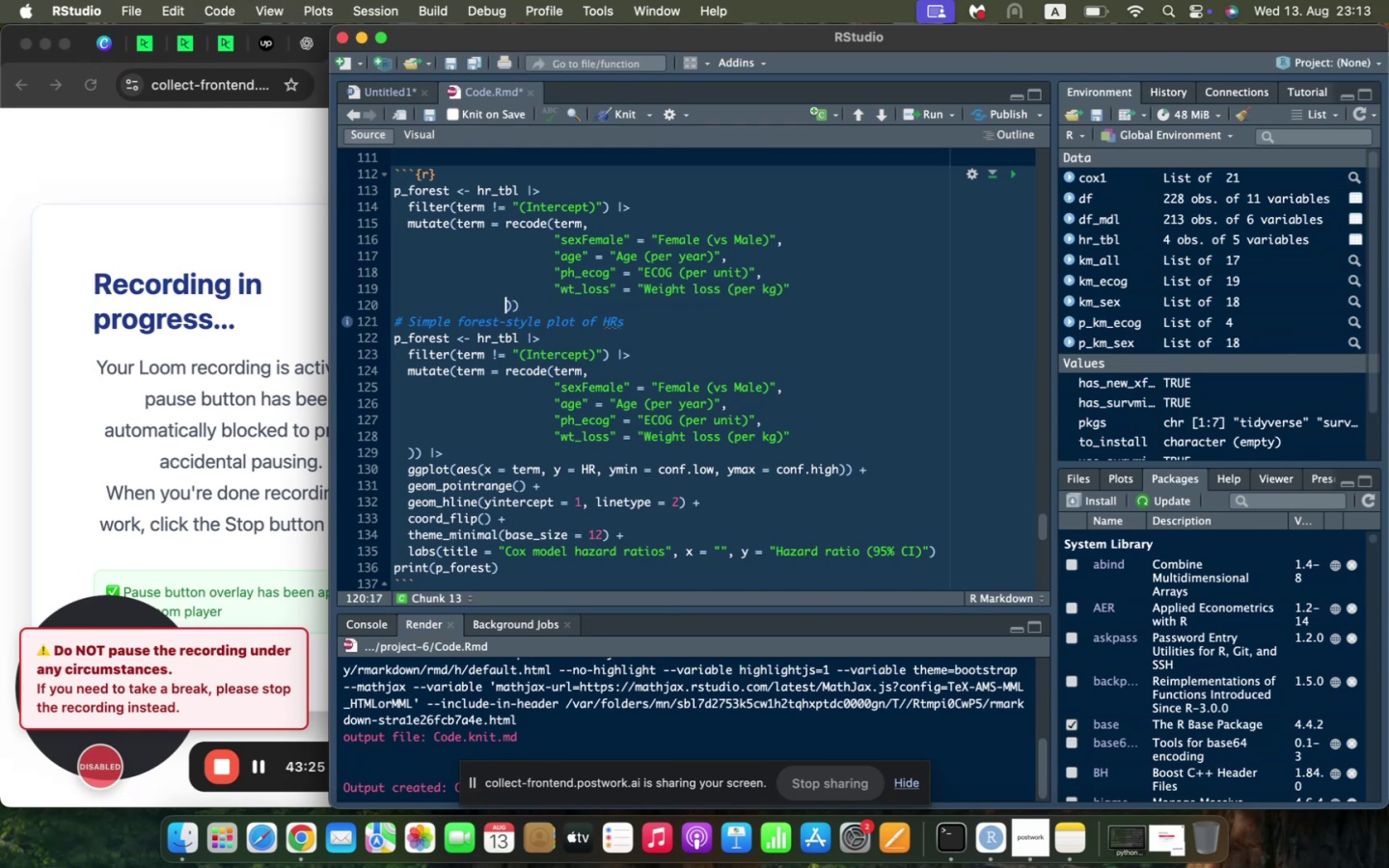 
key(Backspace)
 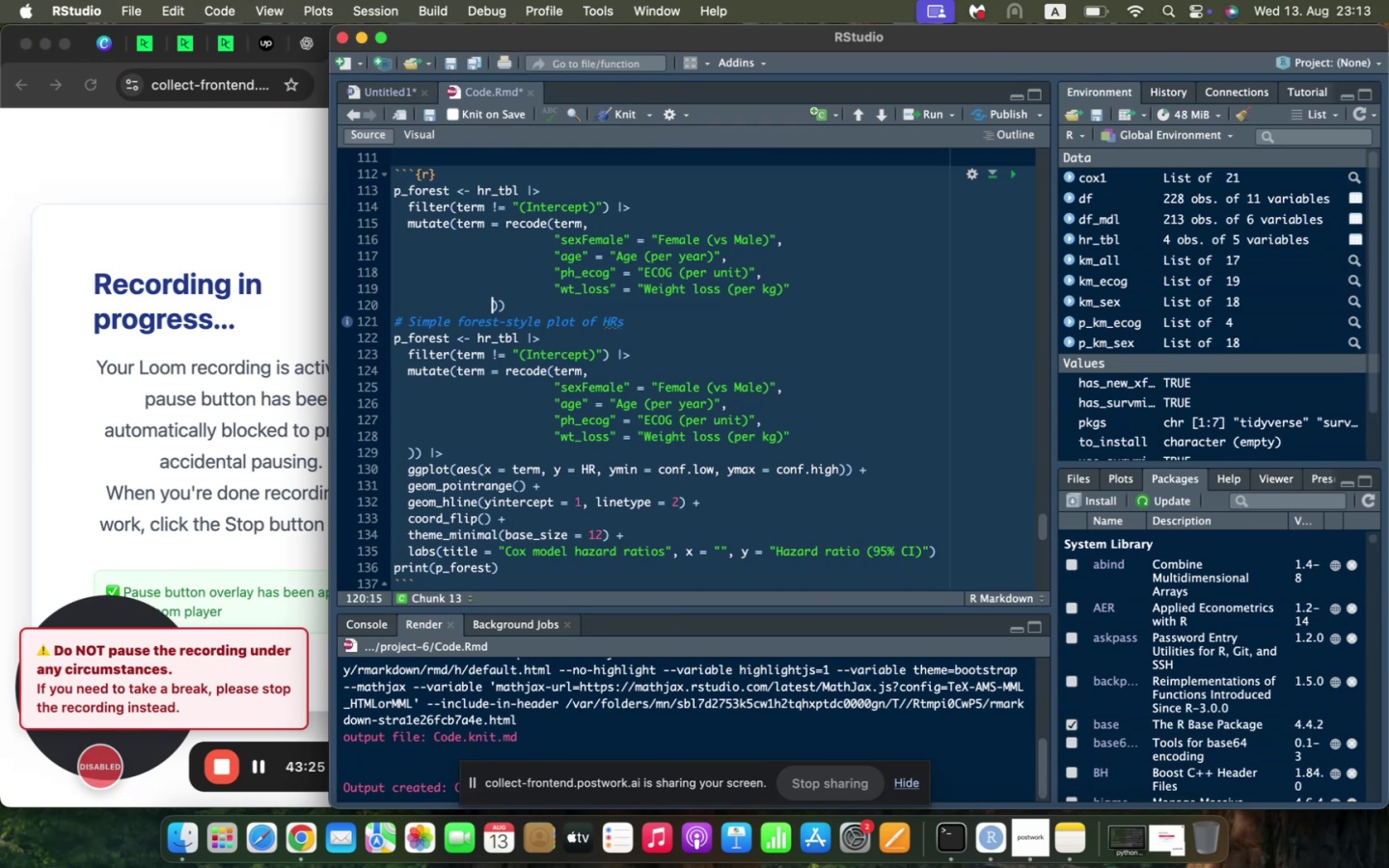 
key(Backspace)
 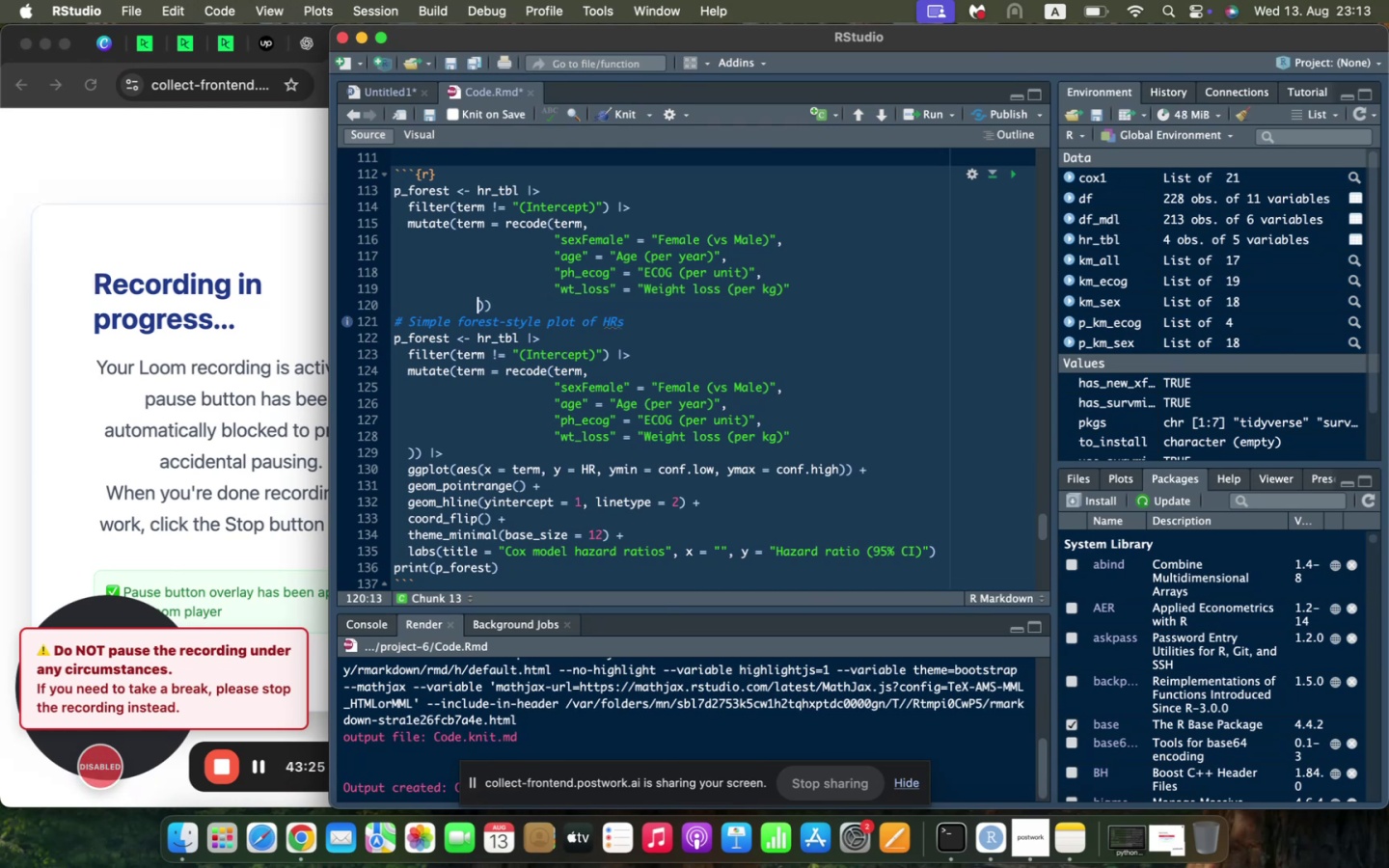 
key(Backspace)
 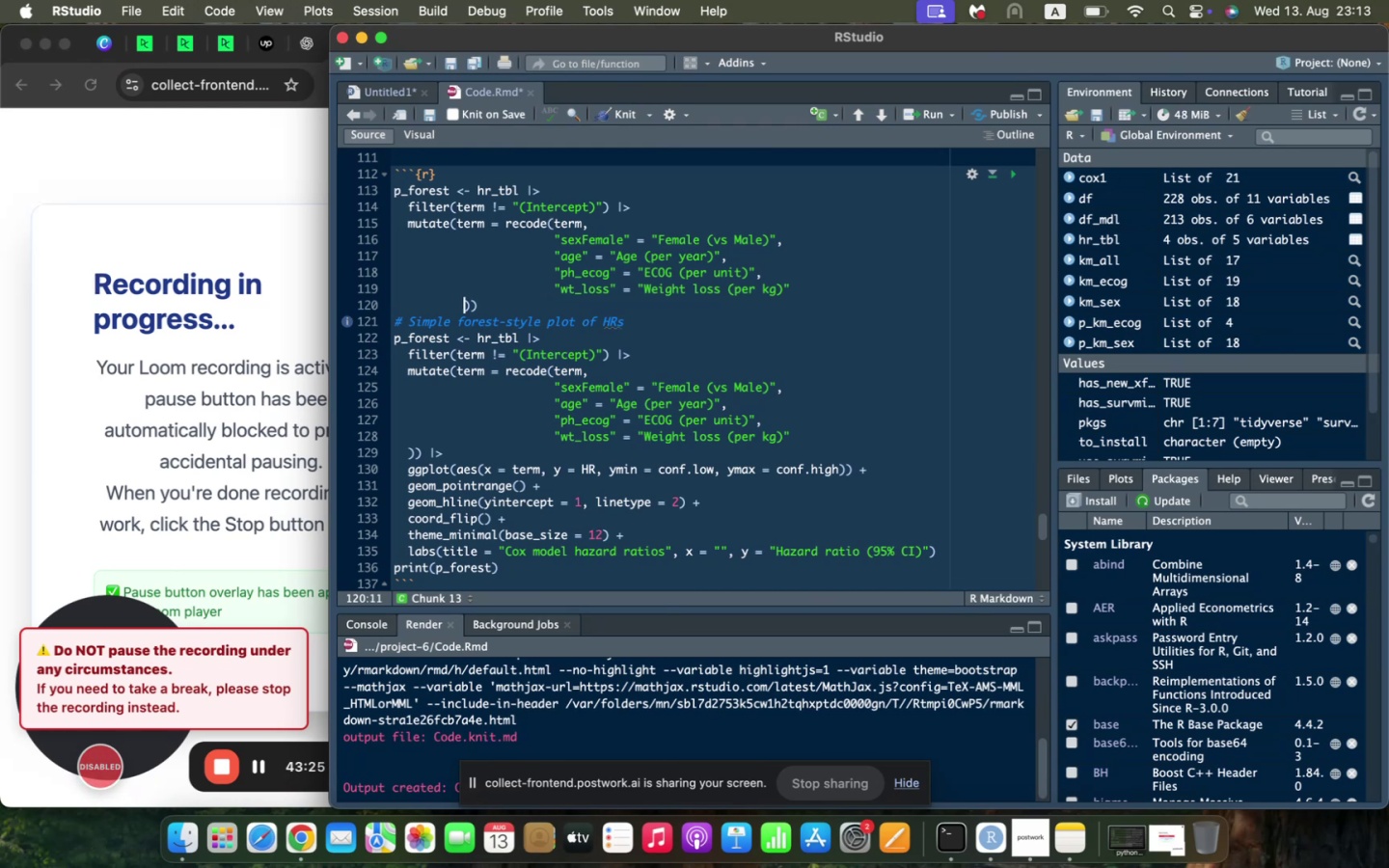 
key(Backspace)
 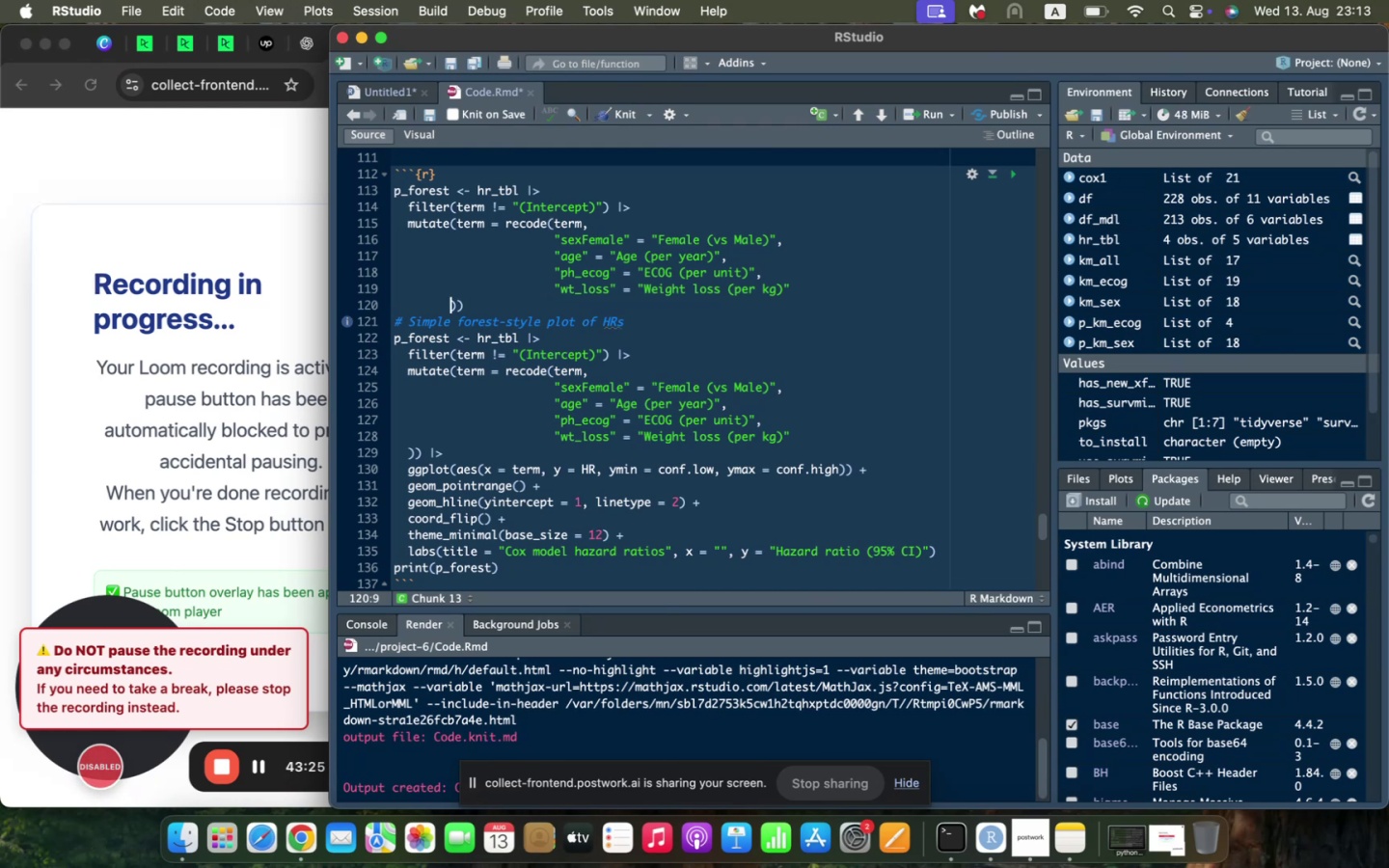 
key(Backspace)
 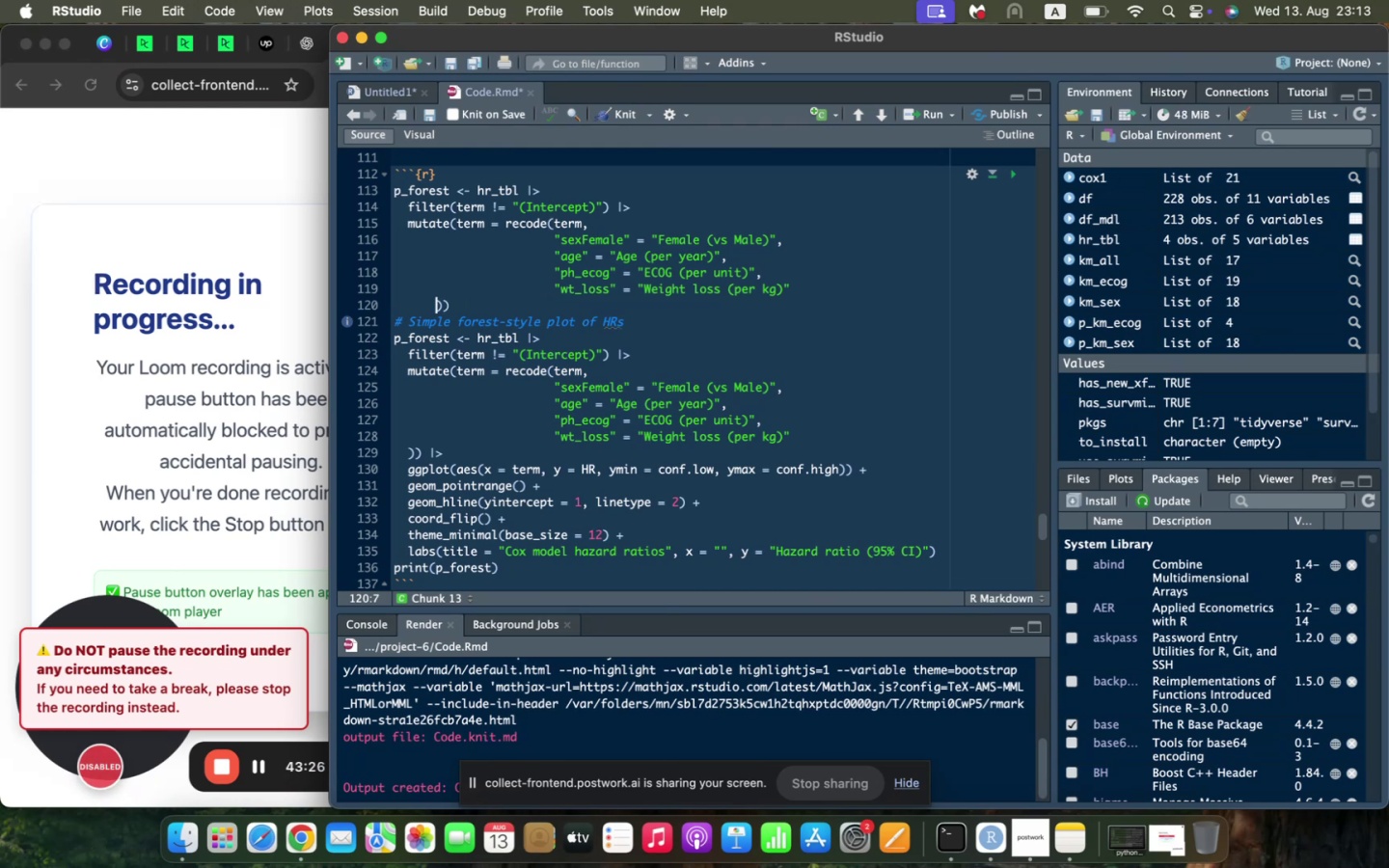 
key(Backspace)
 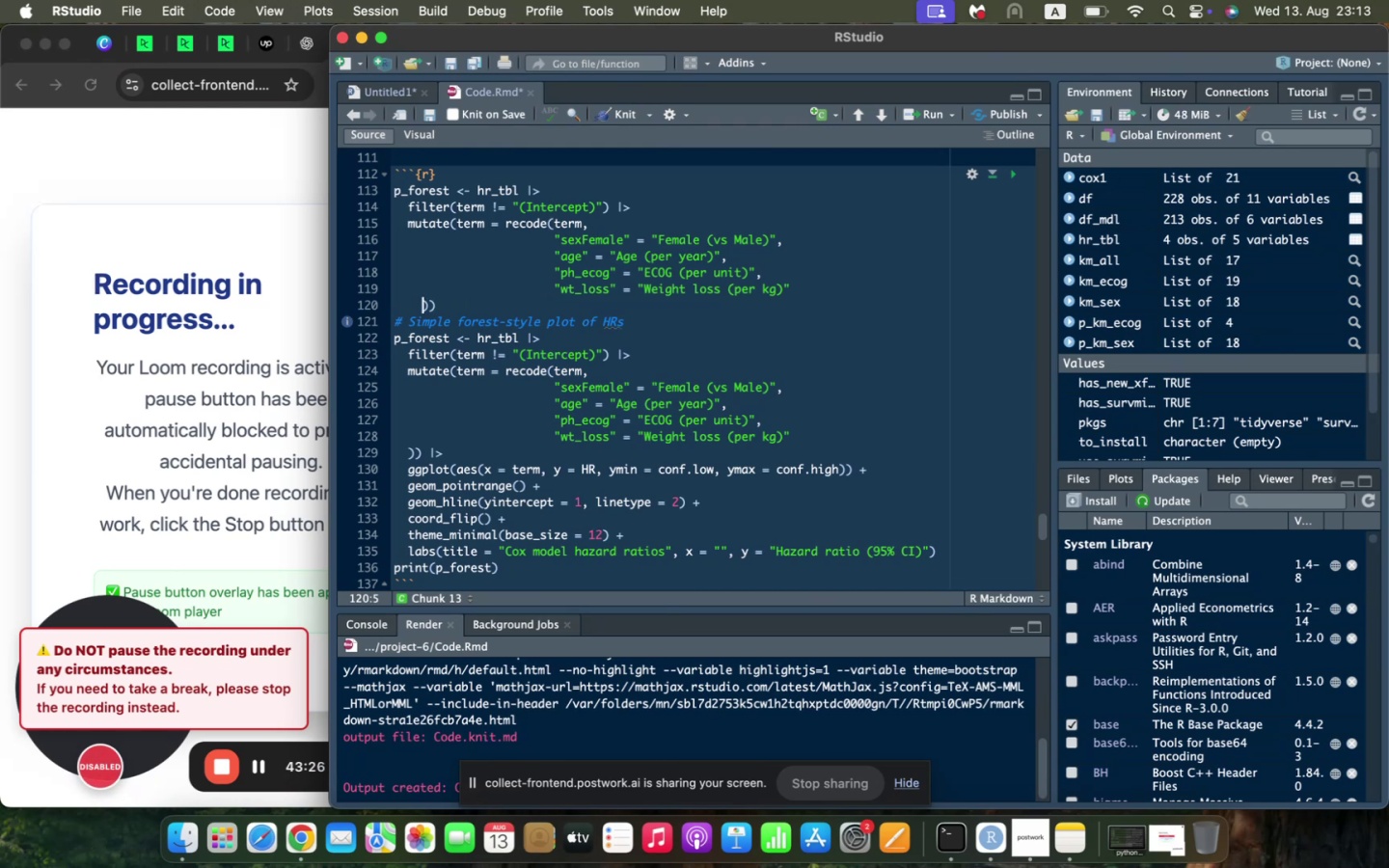 
key(Backspace)
 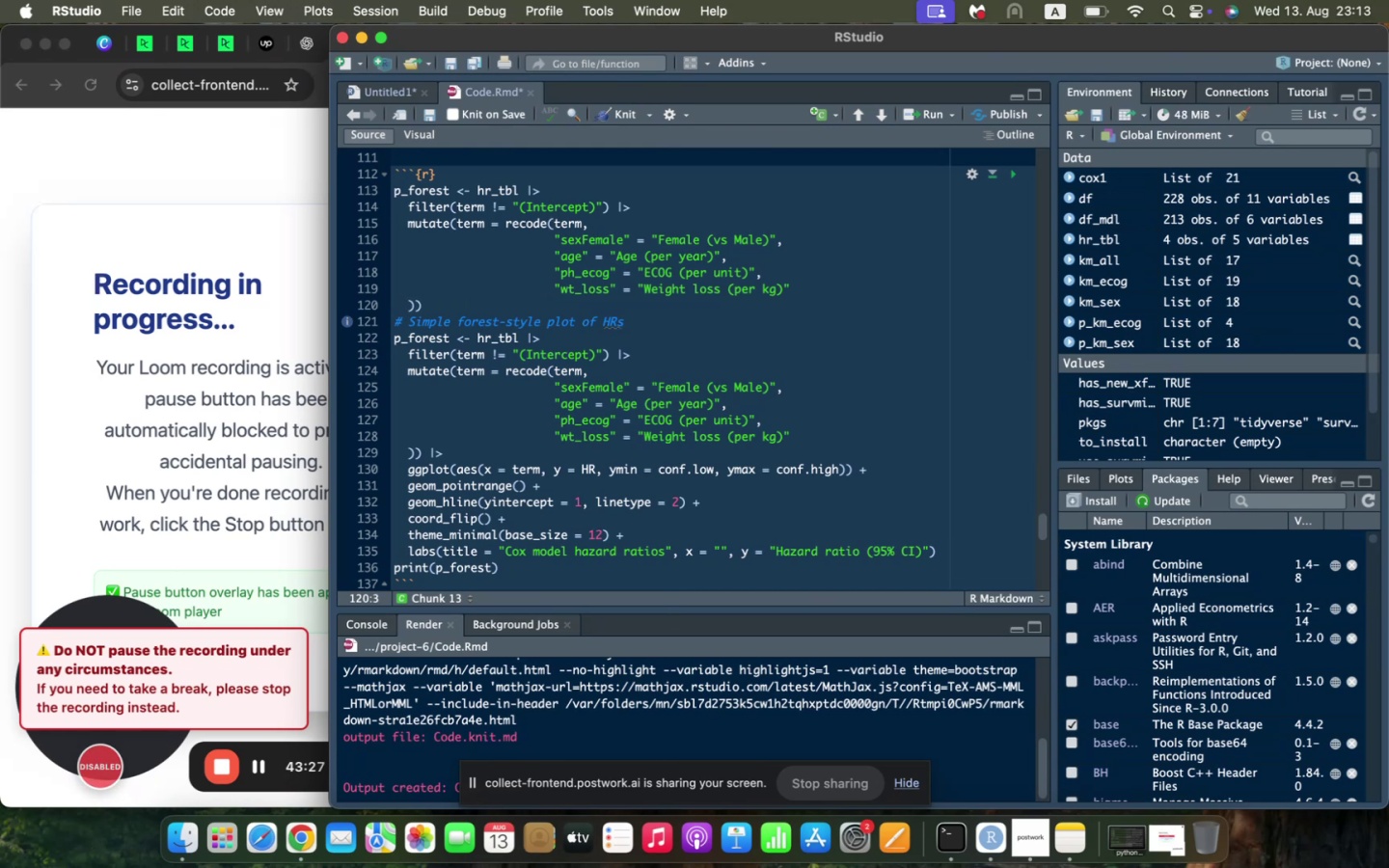 
key(ArrowRight)
 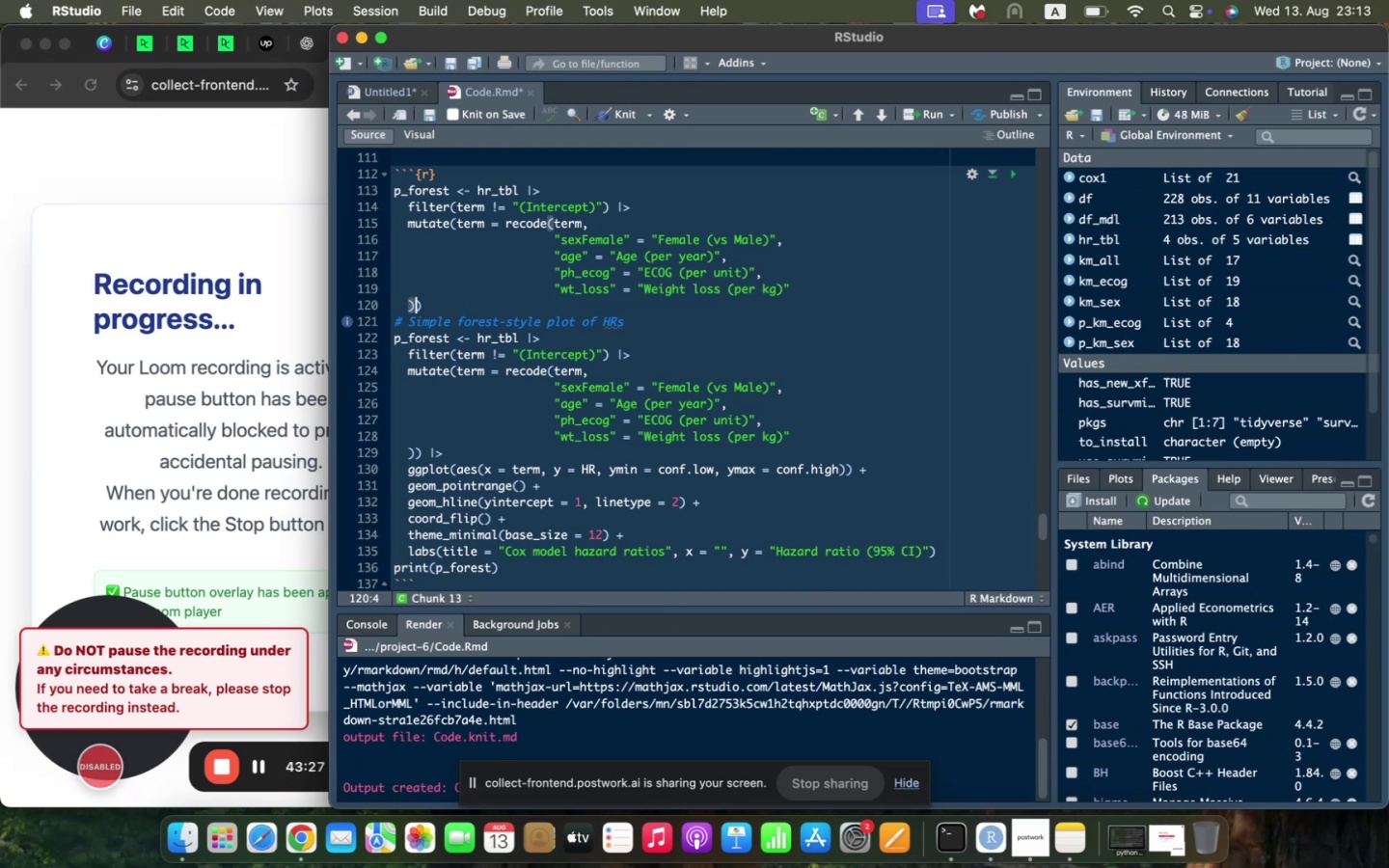 
key(Space)
 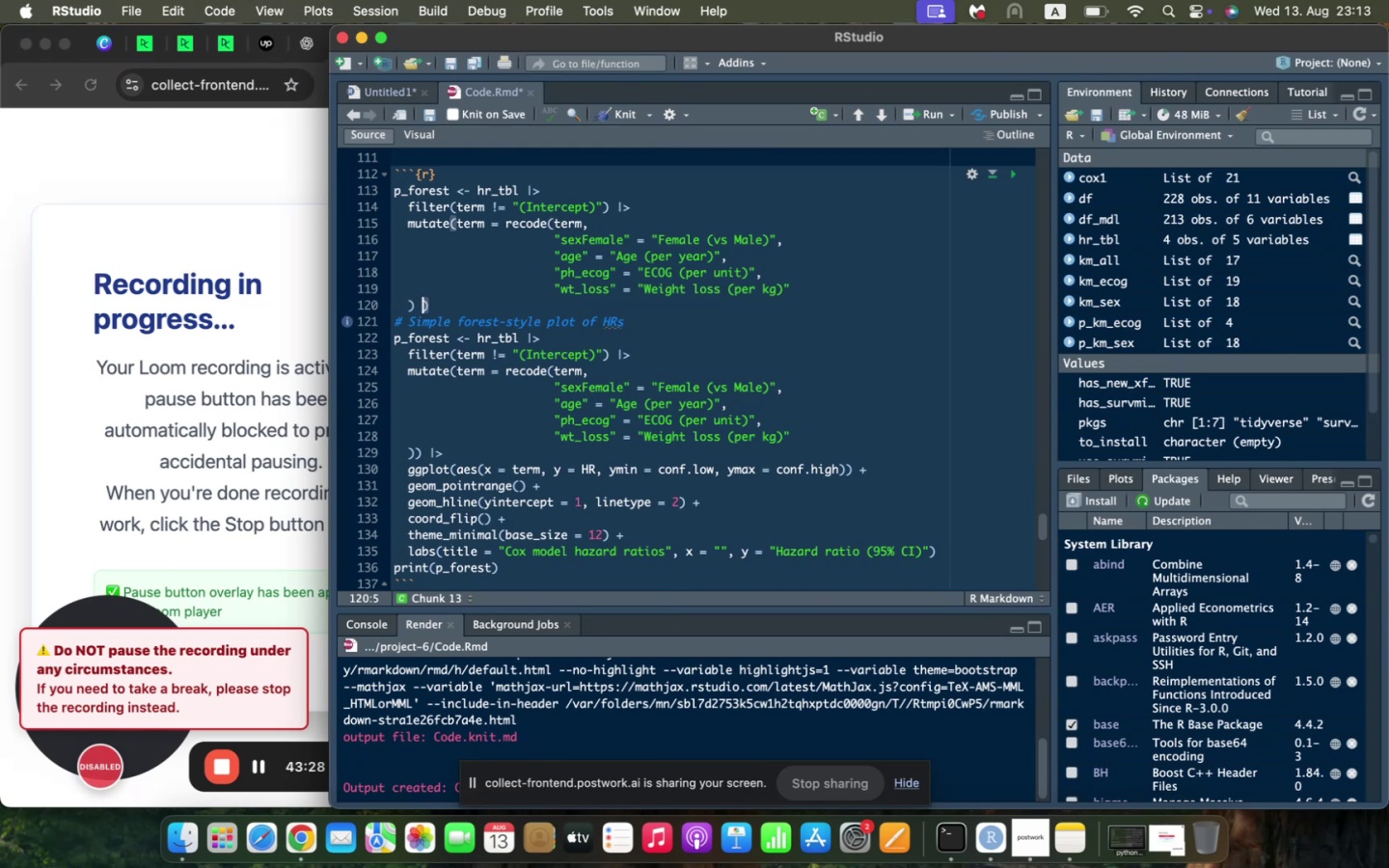 
key(Backspace)
 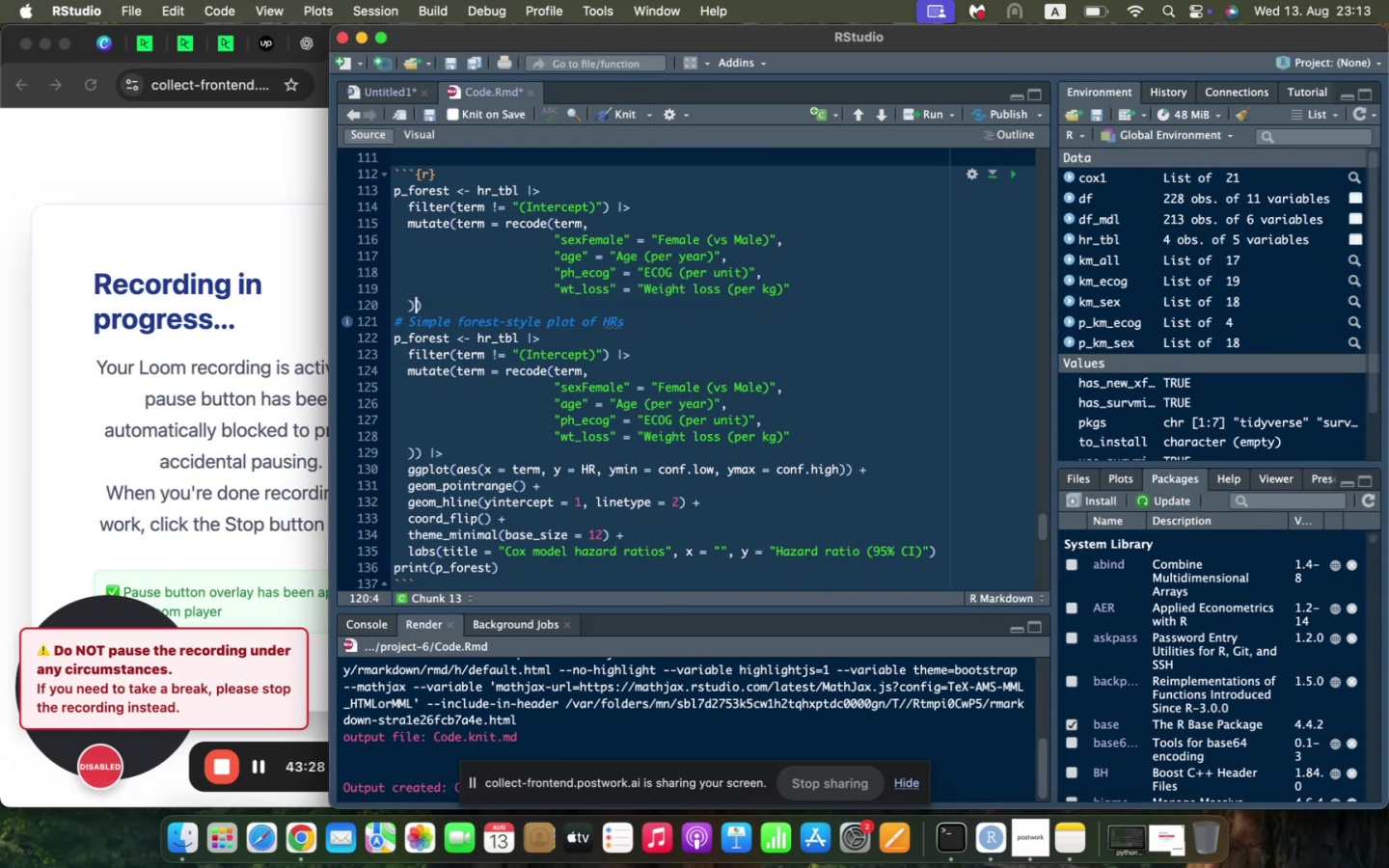 
key(ArrowRight)
 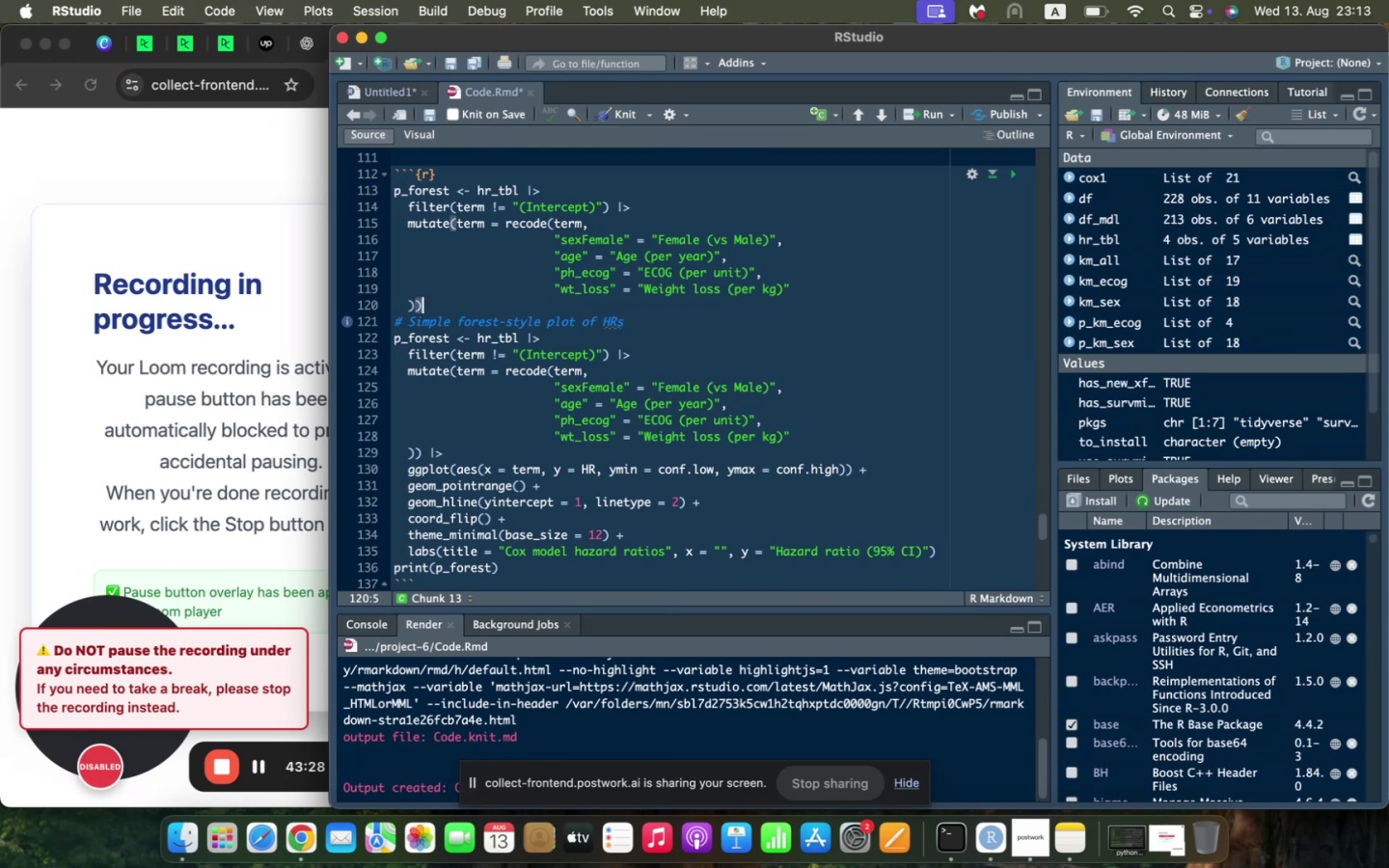 
key(Space)
 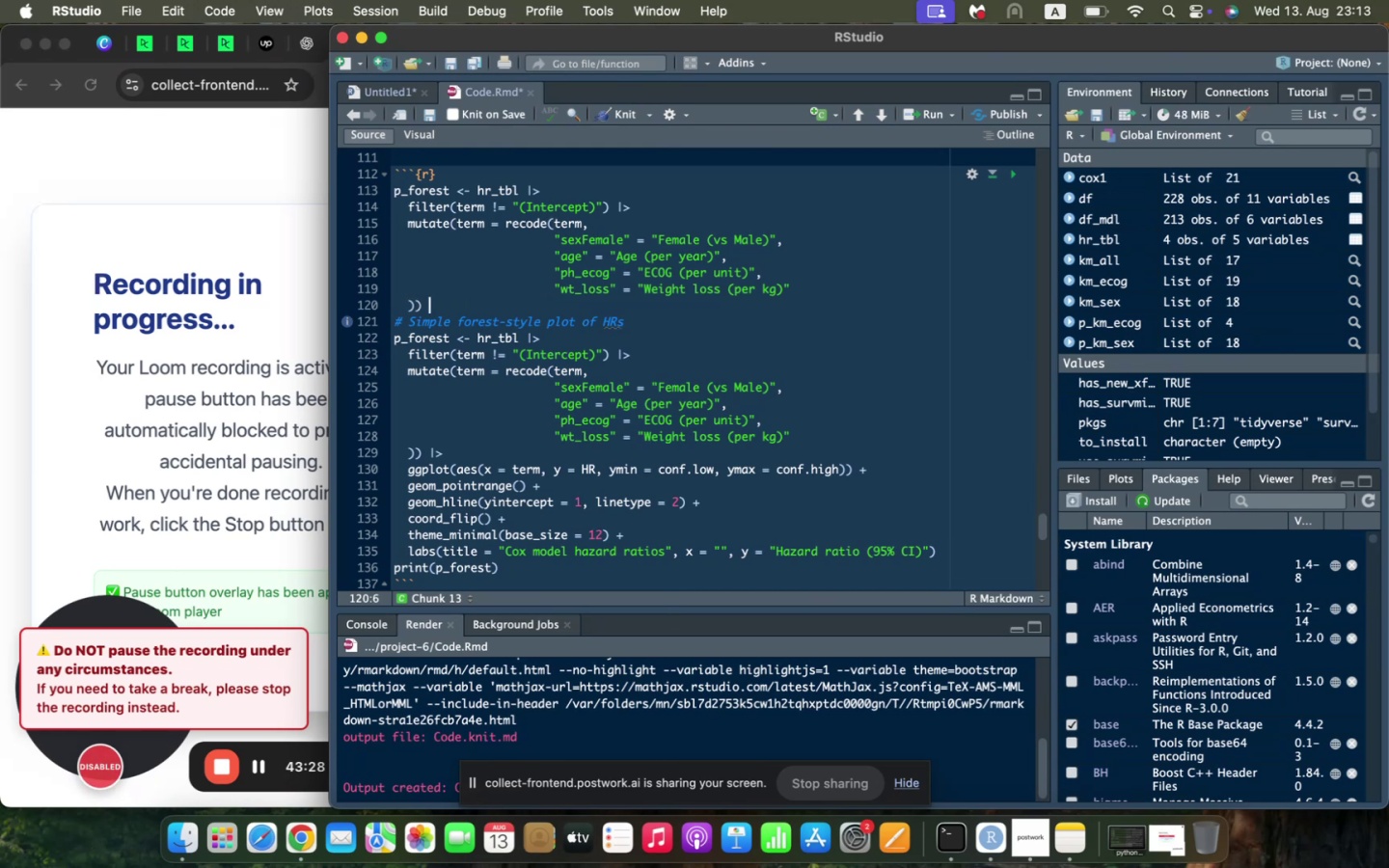 
key(Shift+Backslash)
 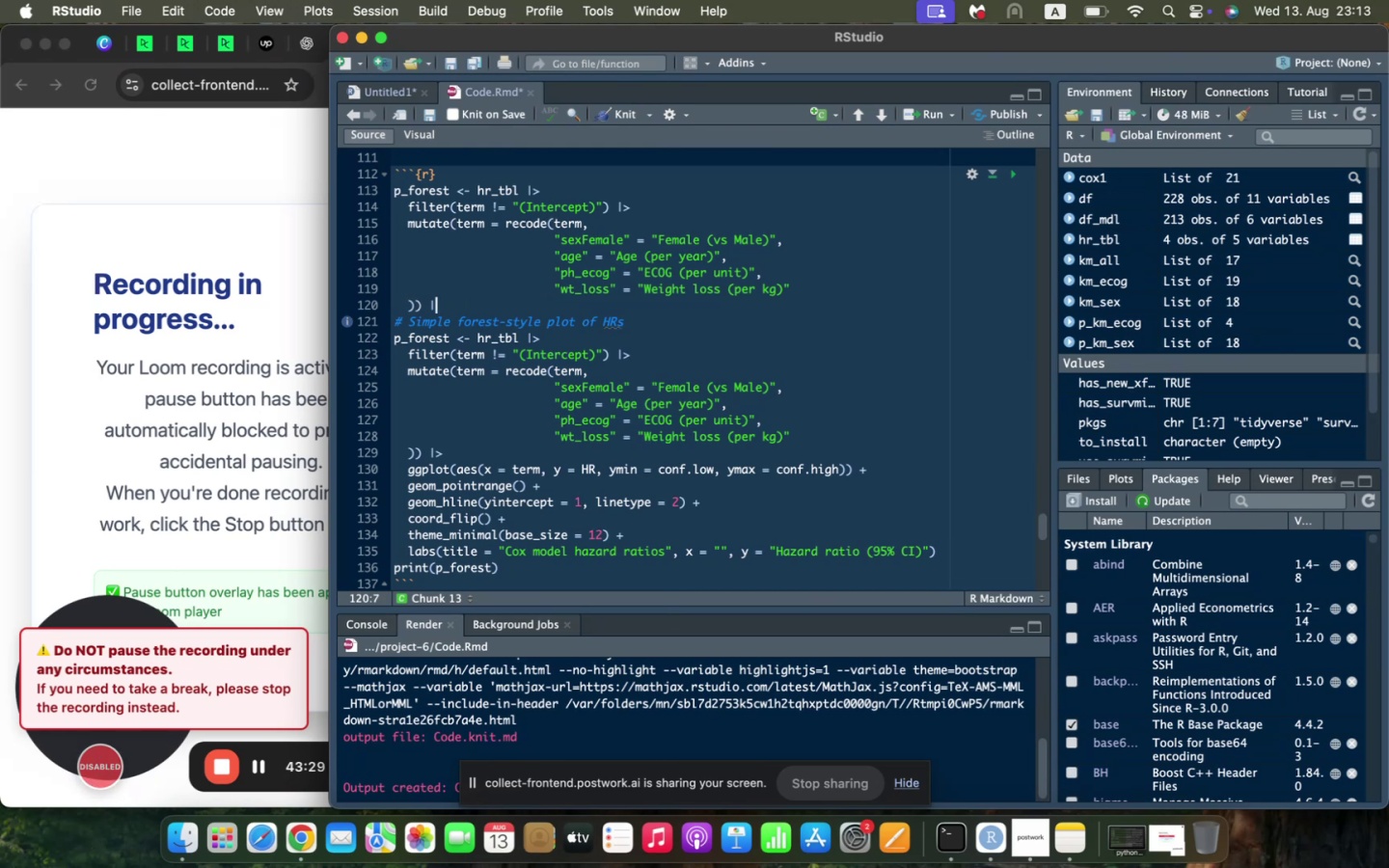 
key(Shift+Slash)
 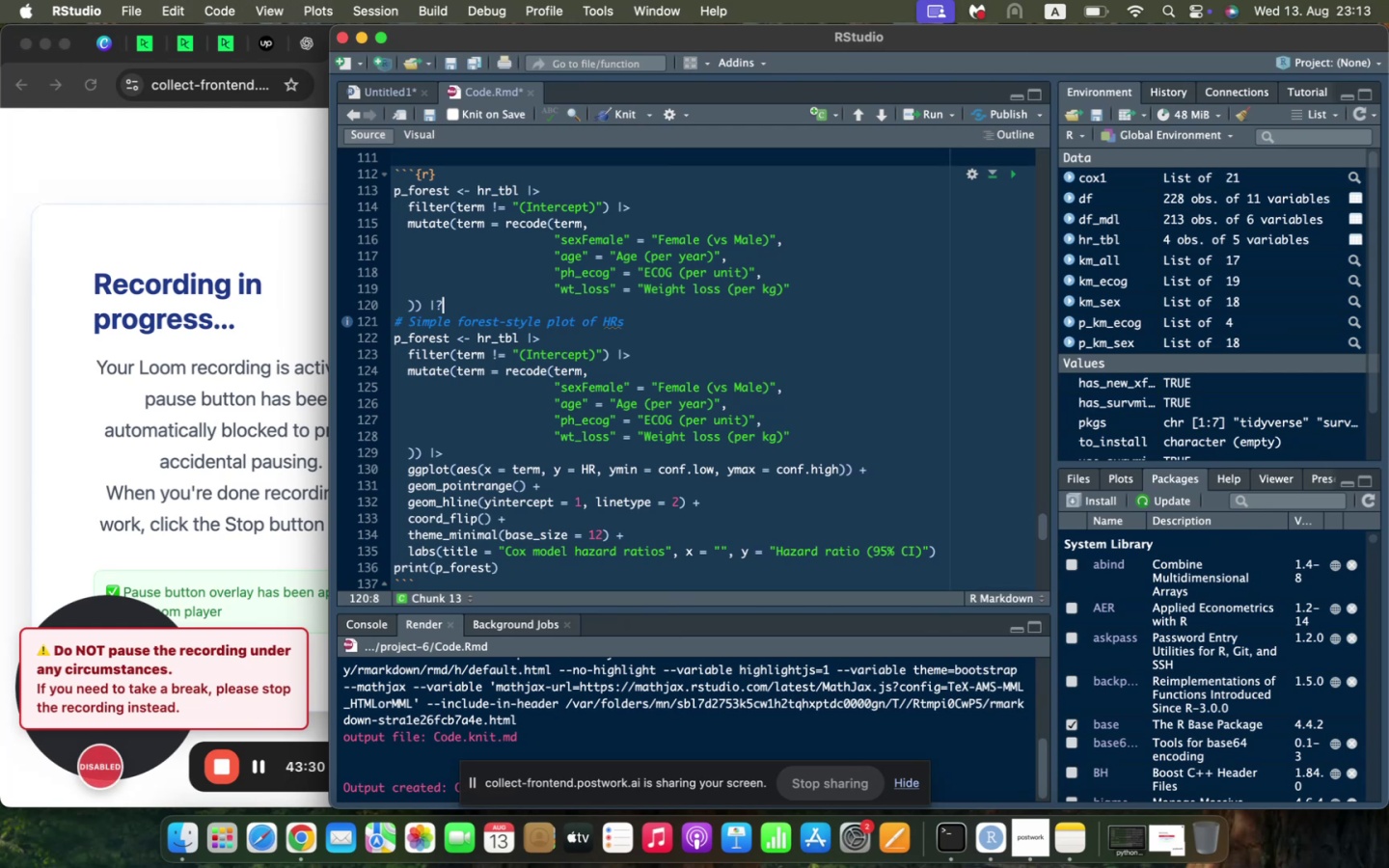 
key(Enter)
 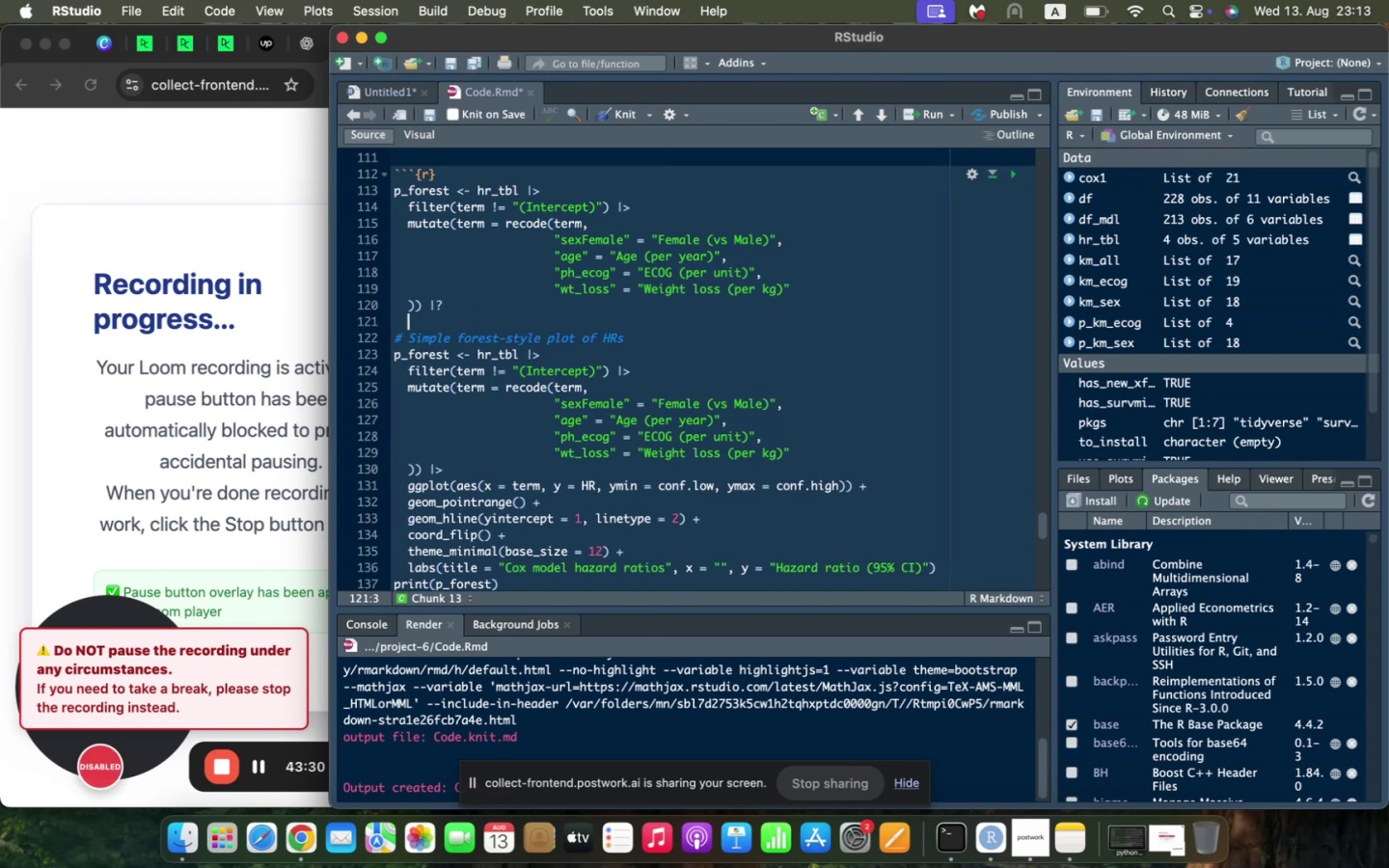 
key(Backspace)
 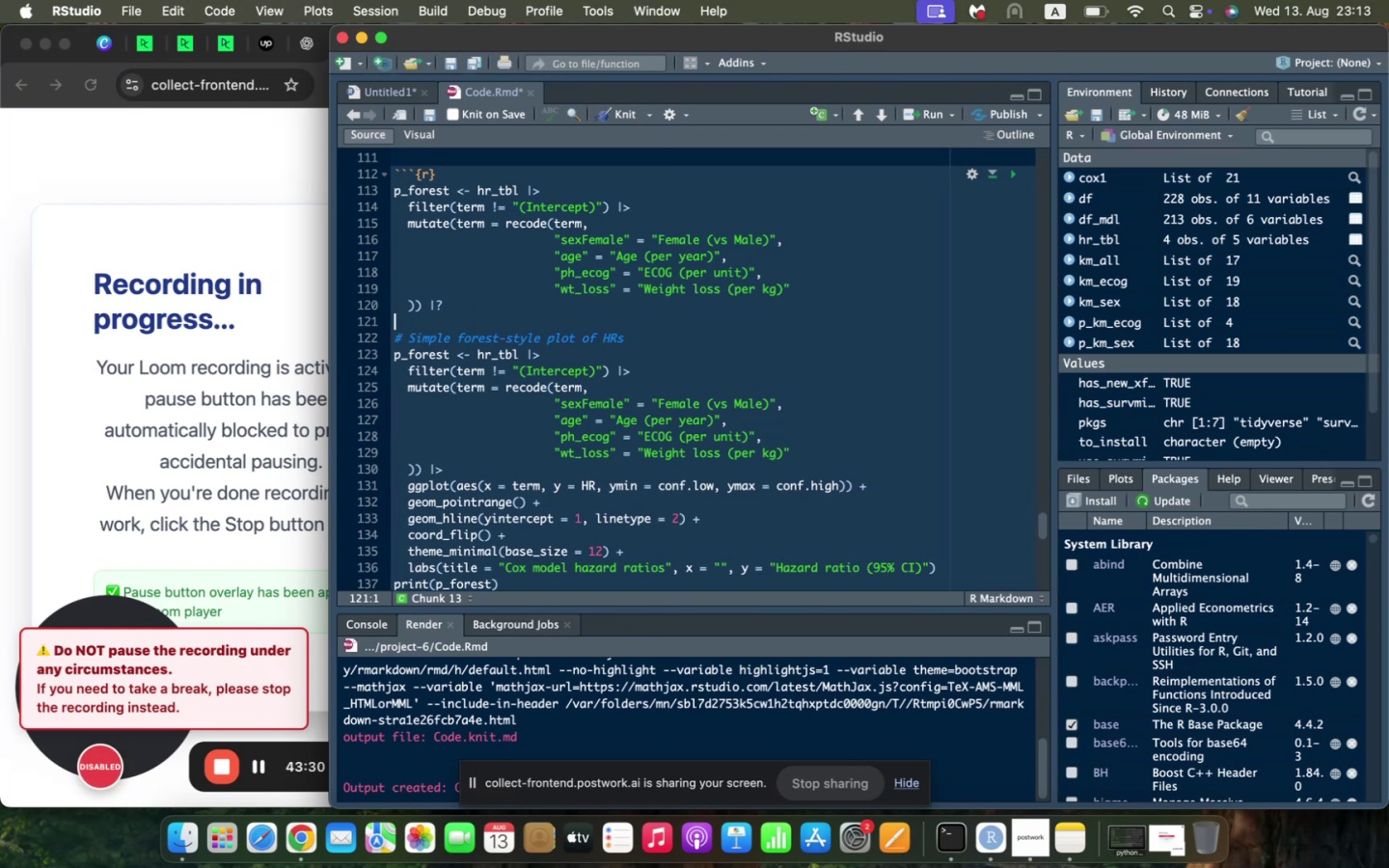 
key(Backspace)
 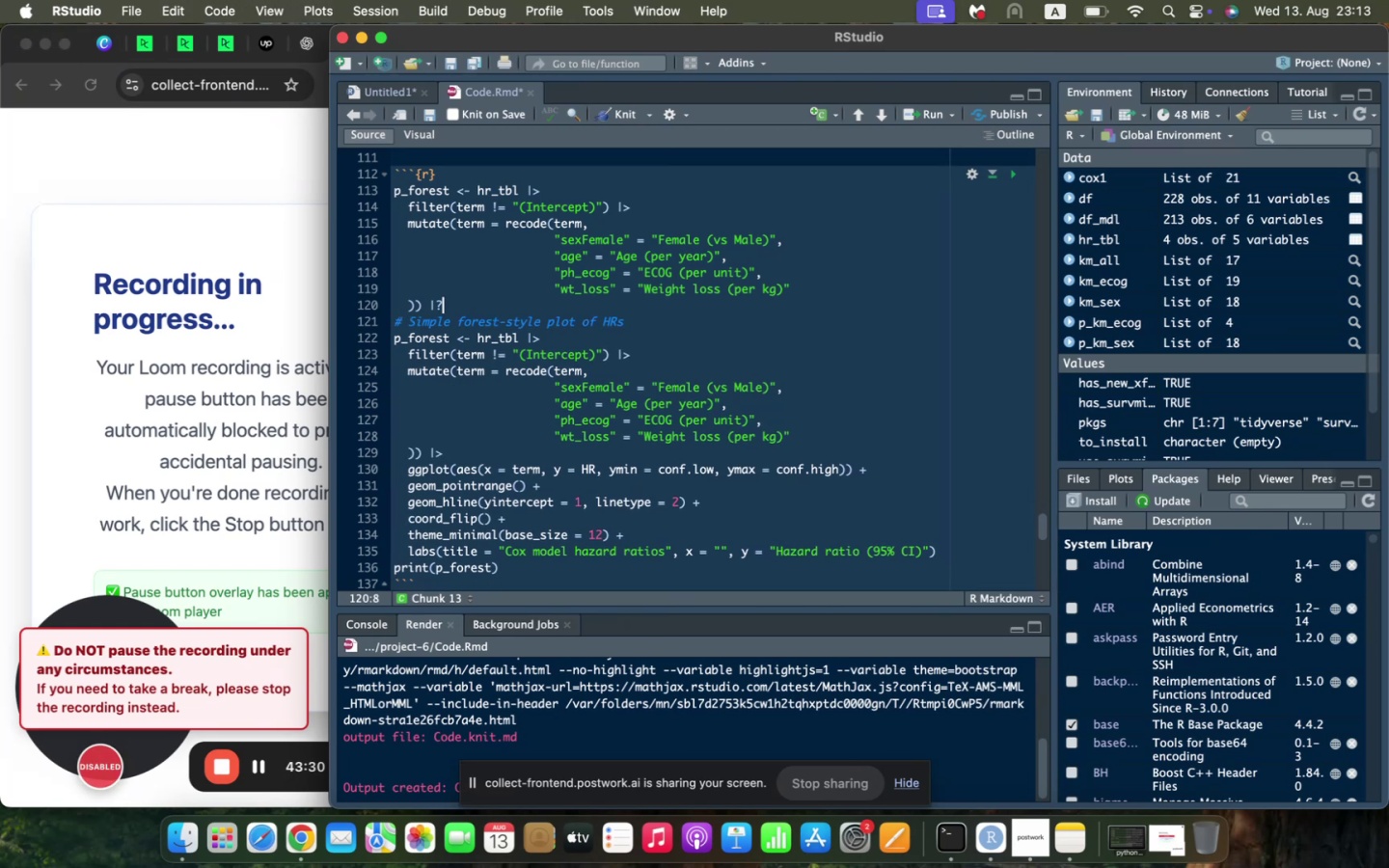 
key(Backspace)
 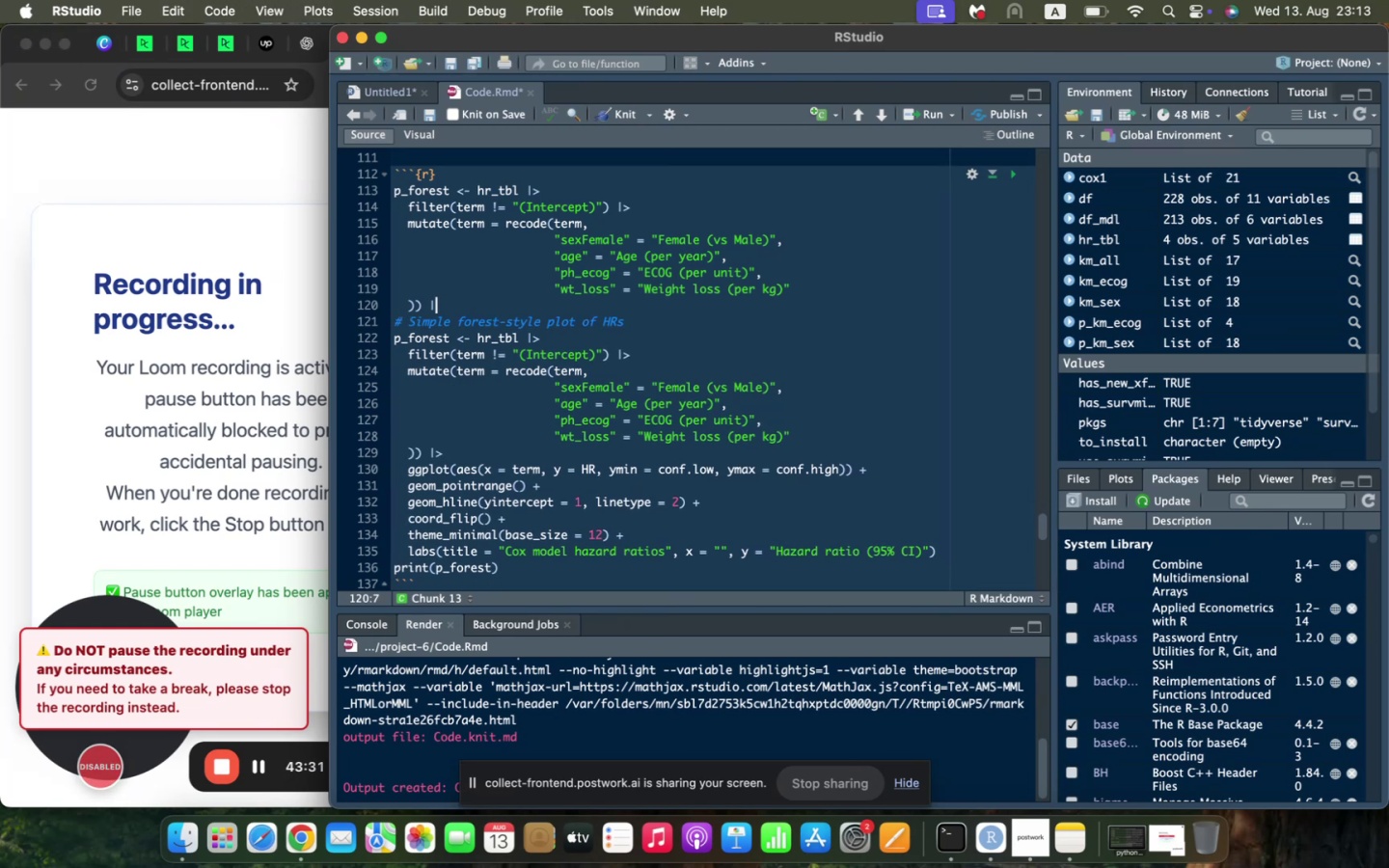 
key(Shift+Period)
 